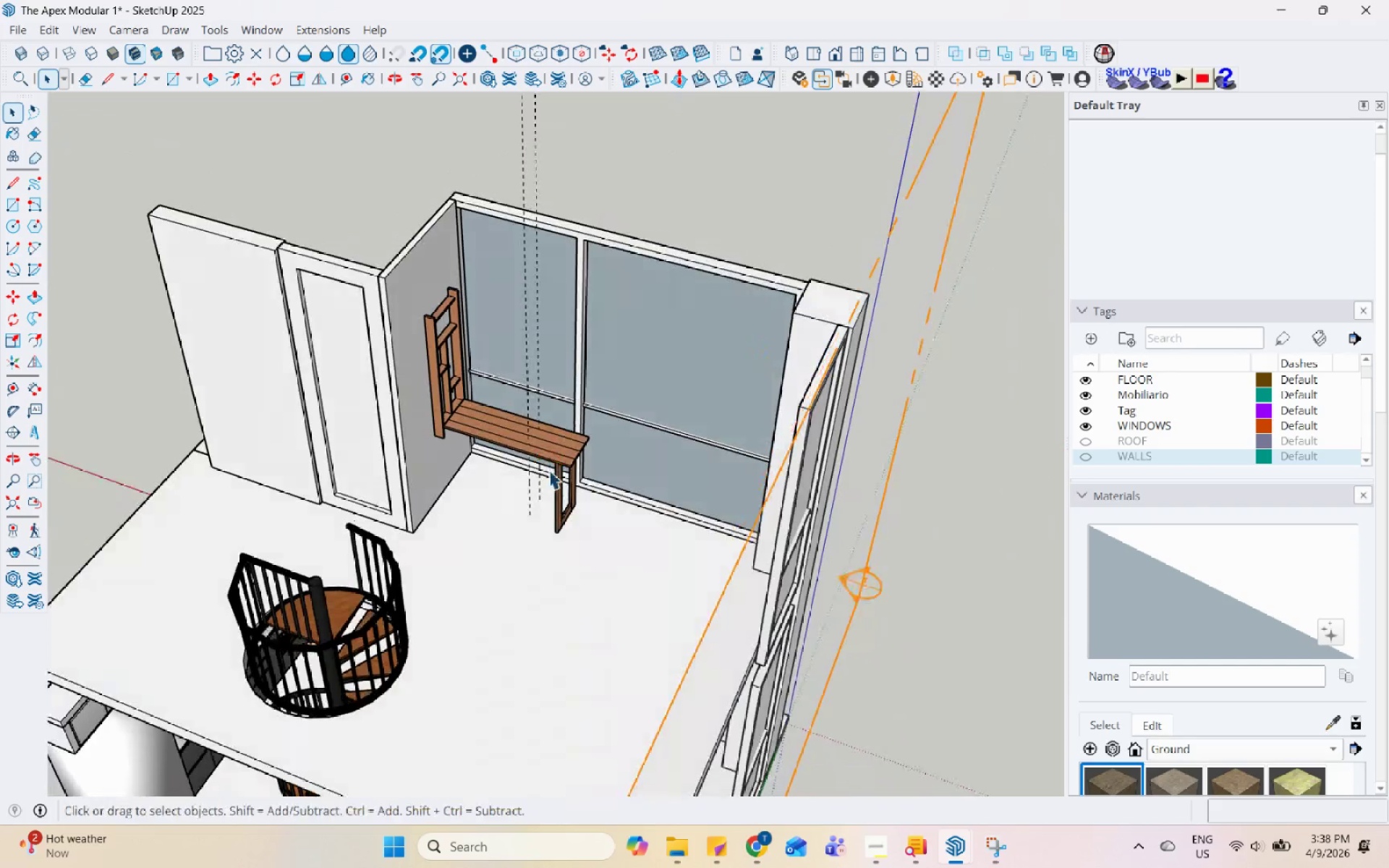 
triple_click([548, 469])
 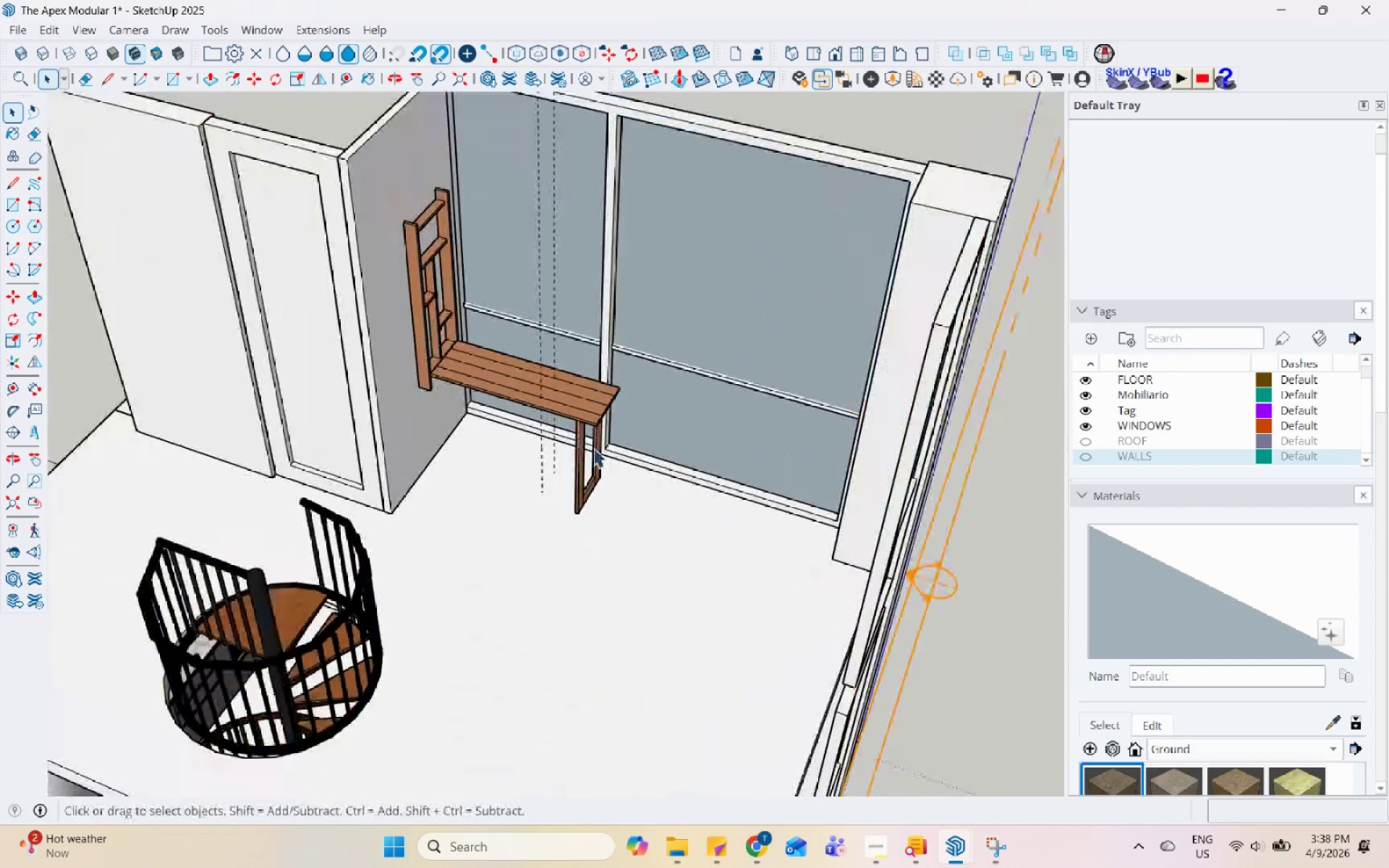 
middle_click([602, 443])
 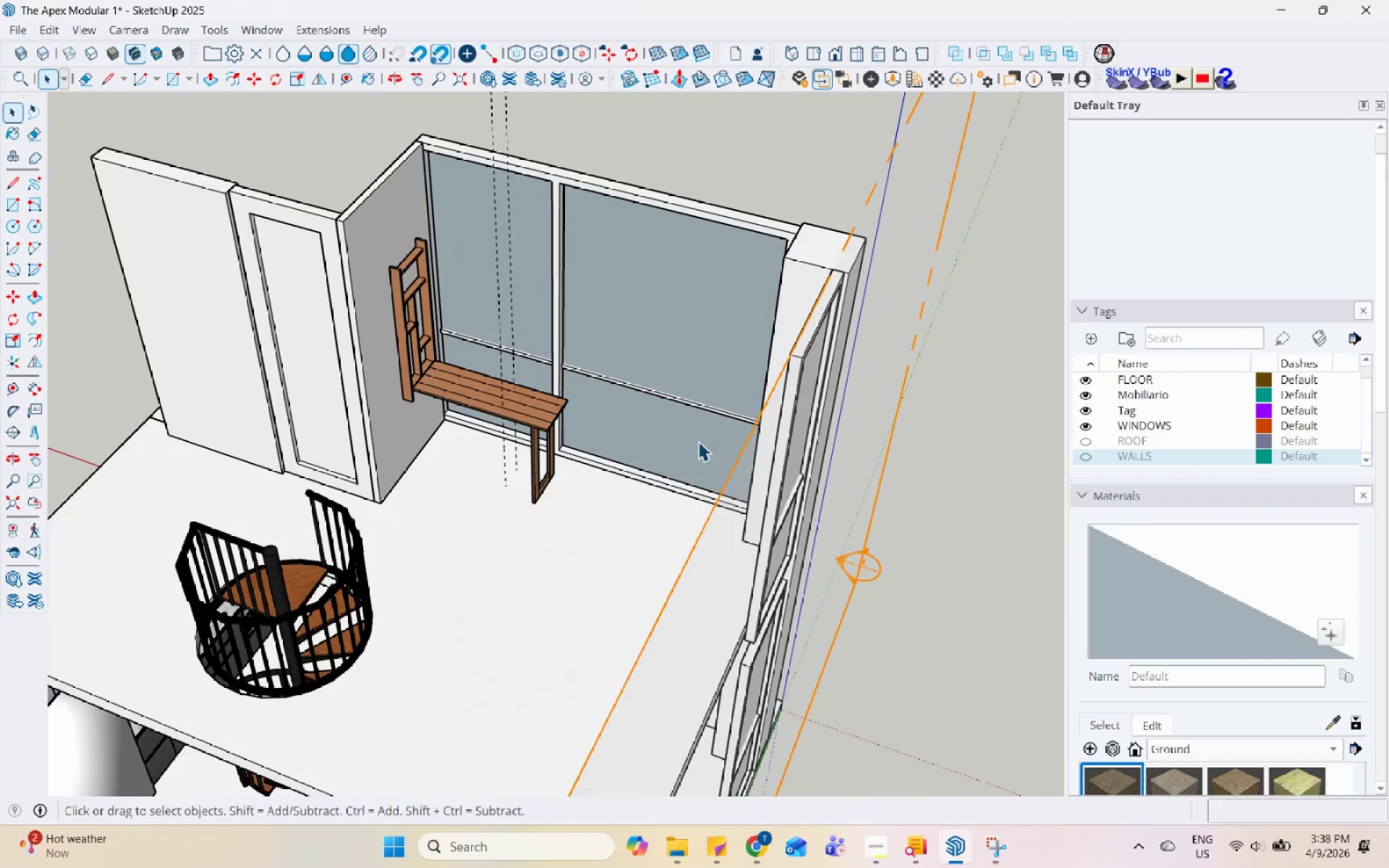 
triple_click([757, 443])
 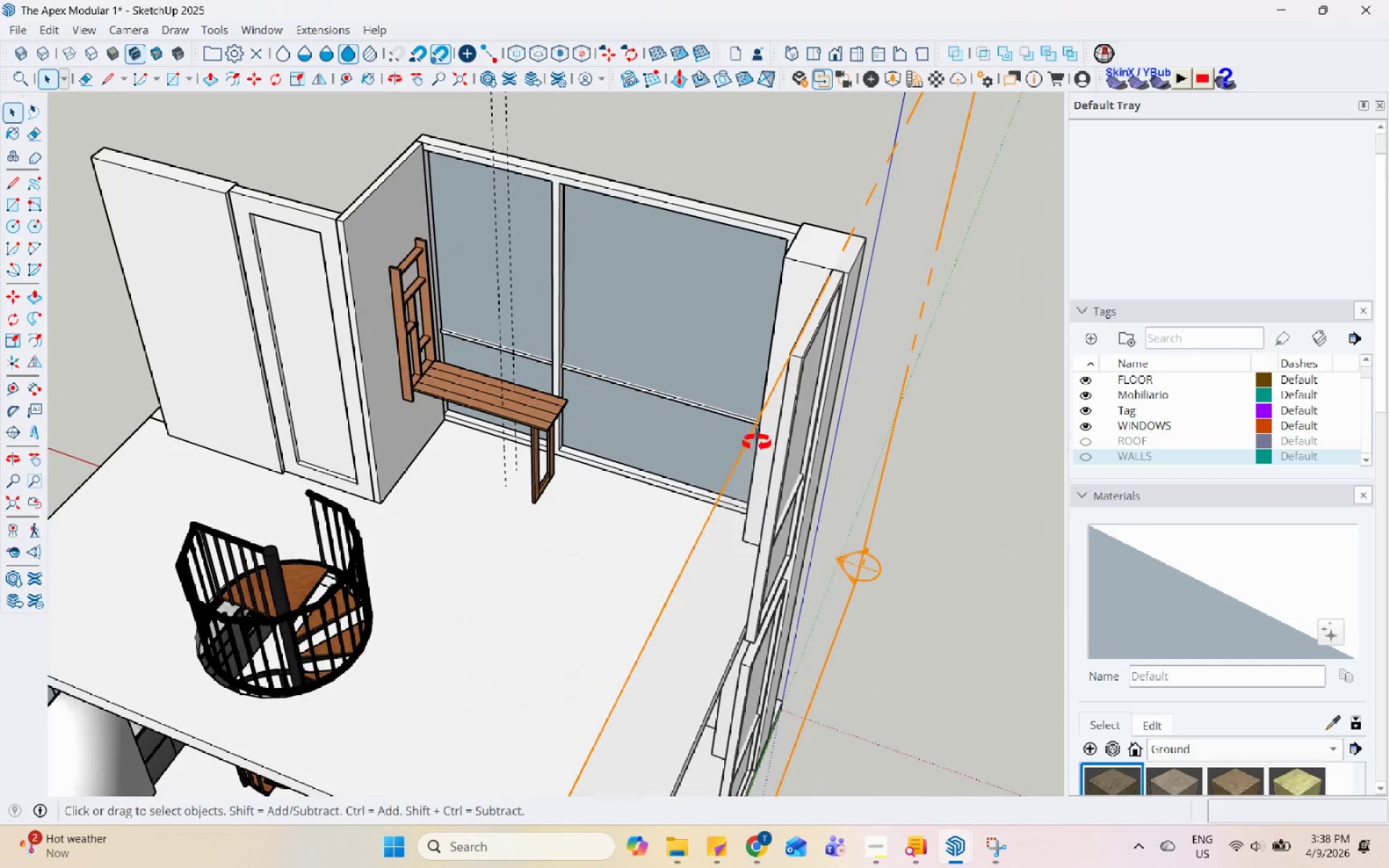 
triple_click([757, 443])
 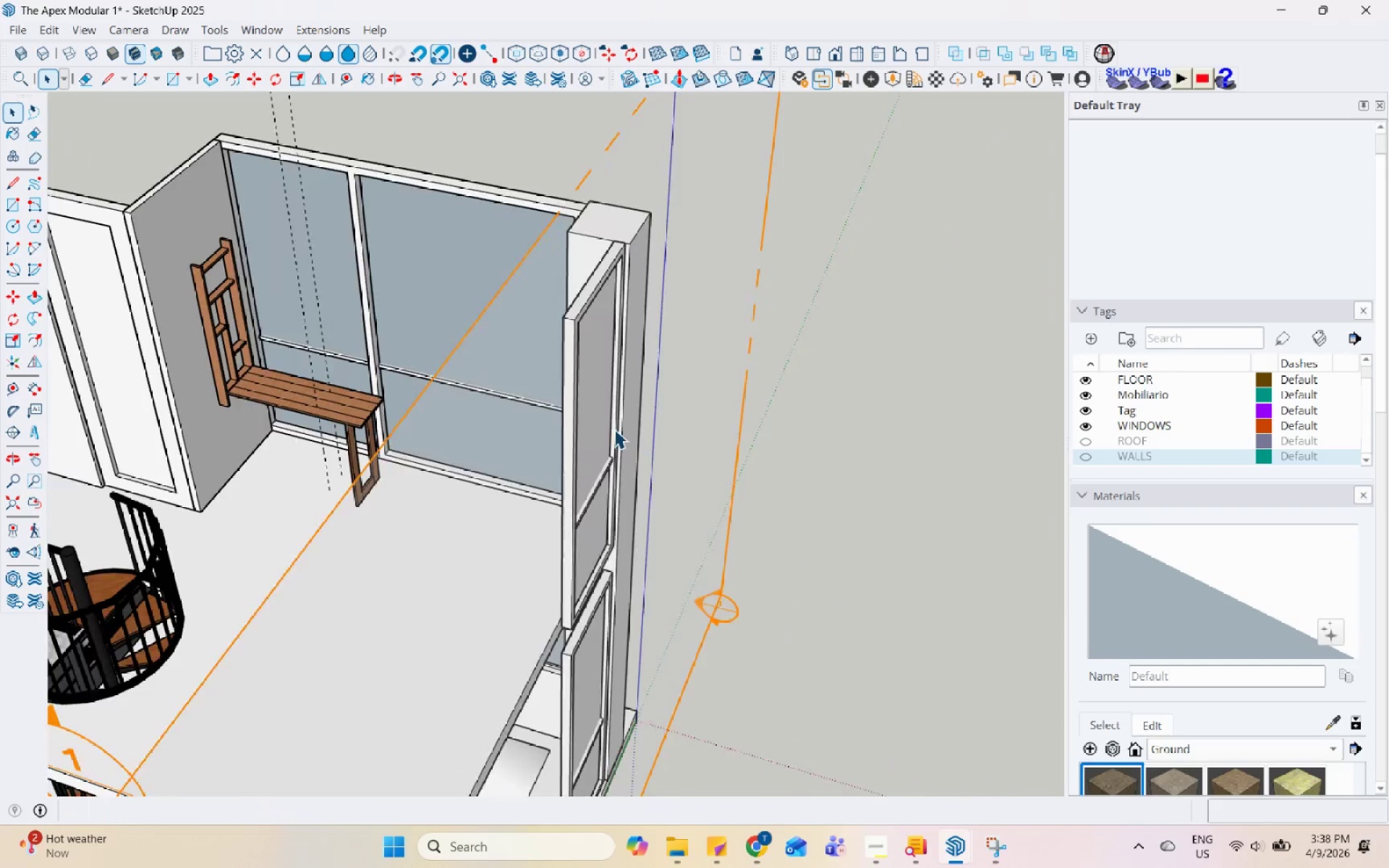 
scroll: coordinate [774, 289], scroll_direction: down, amount: 7.0
 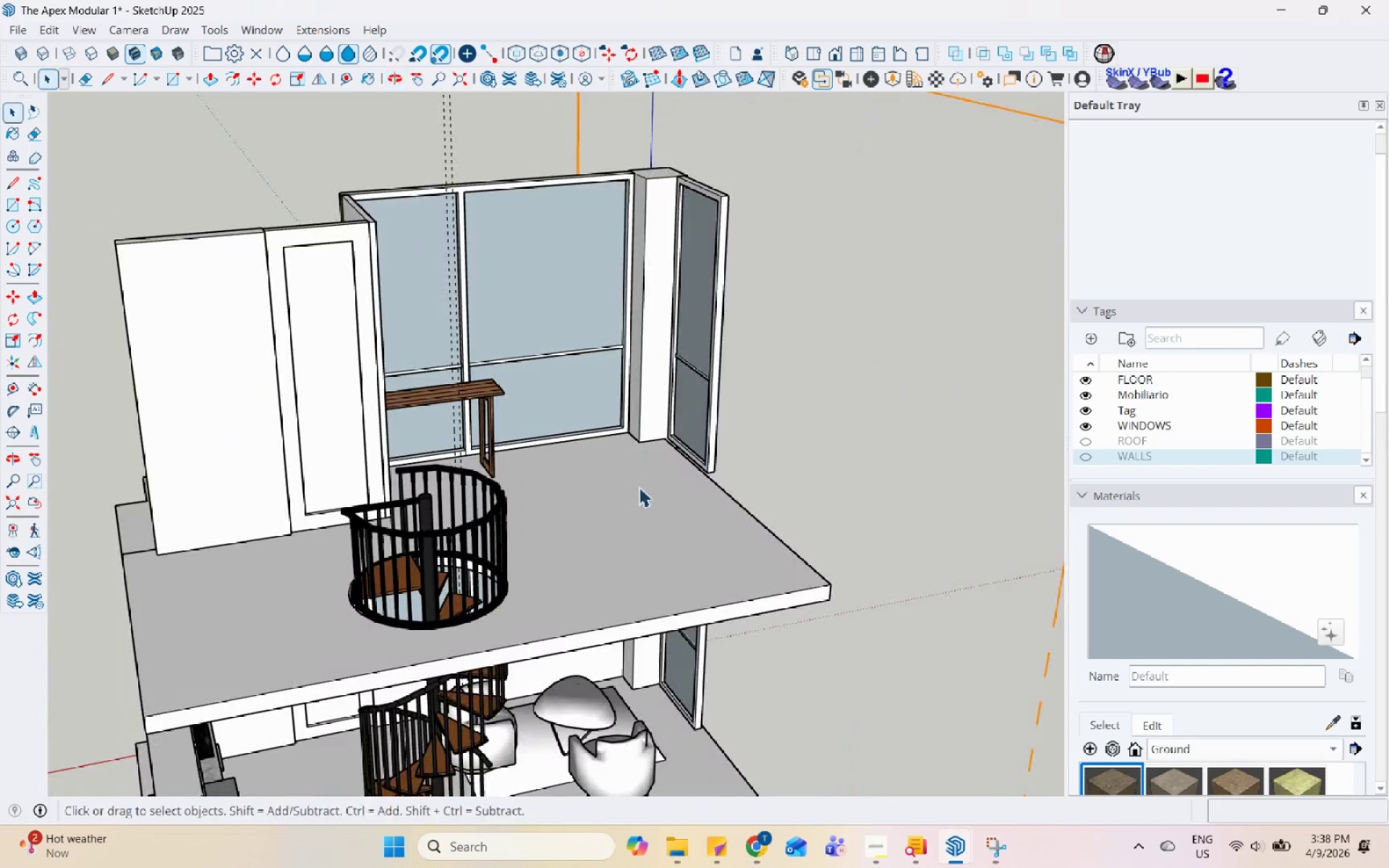 
double_click([886, 525])
 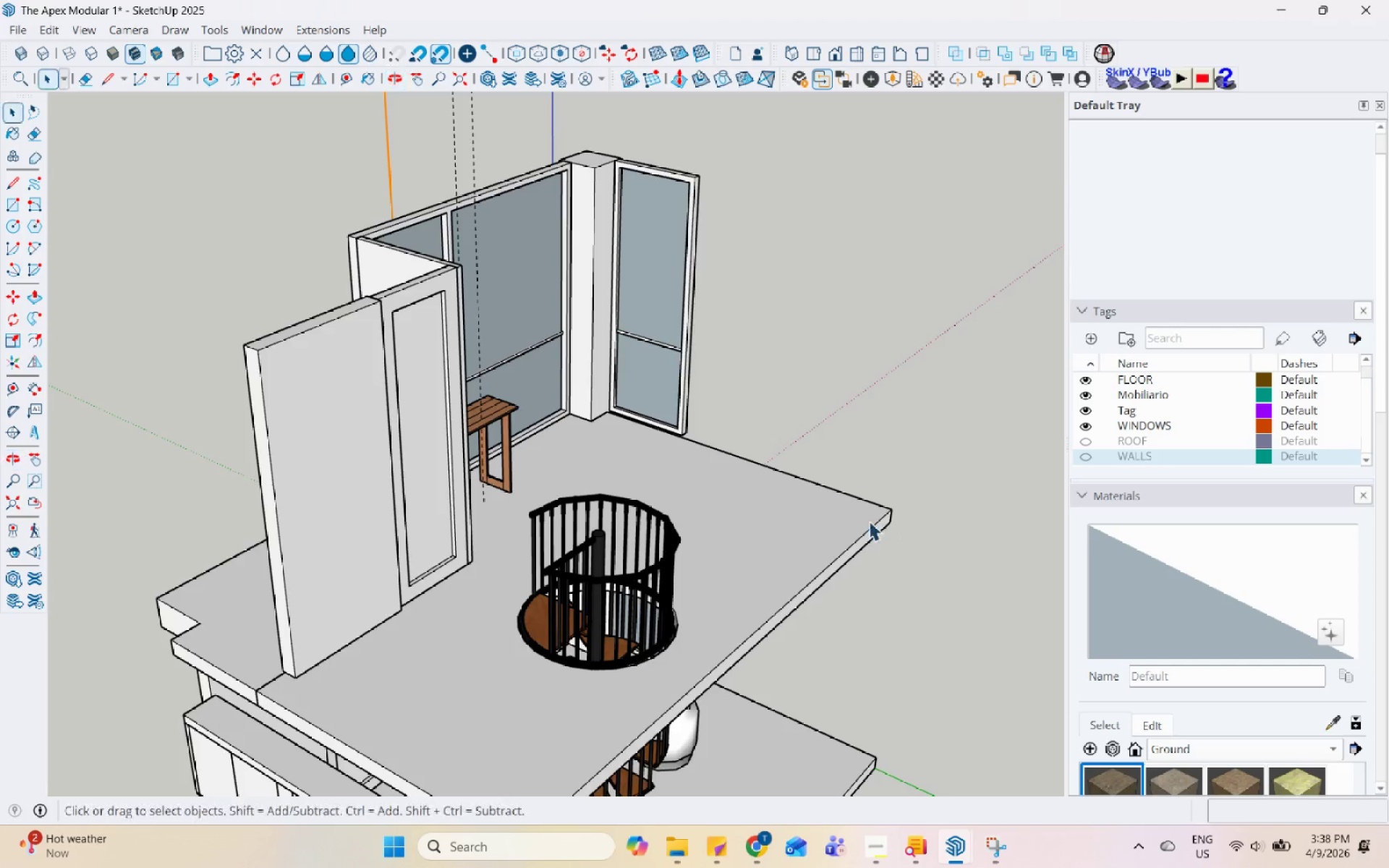 
scroll: coordinate [301, 542], scroll_direction: down, amount: 5.0
 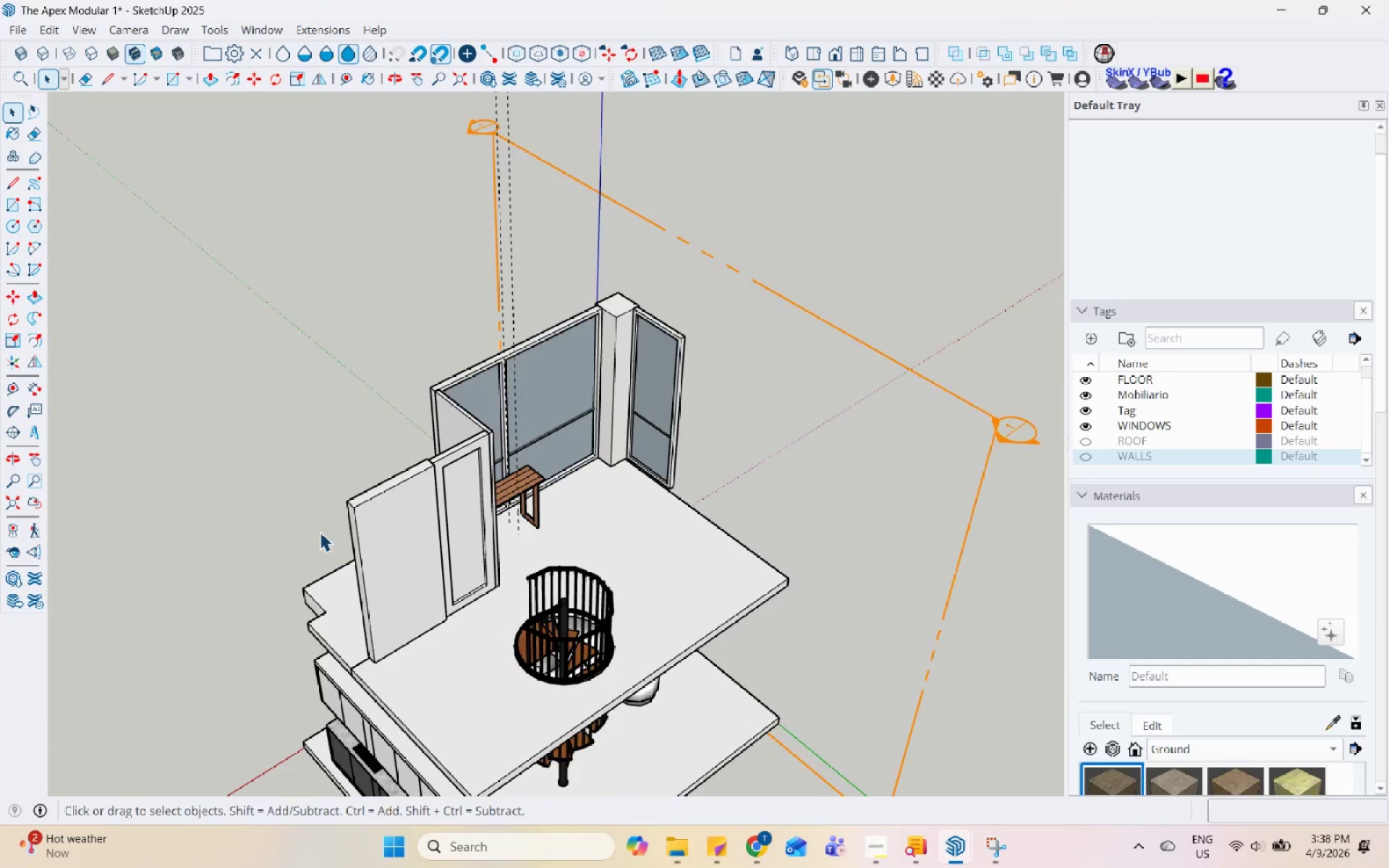 
triple_click([463, 556])
 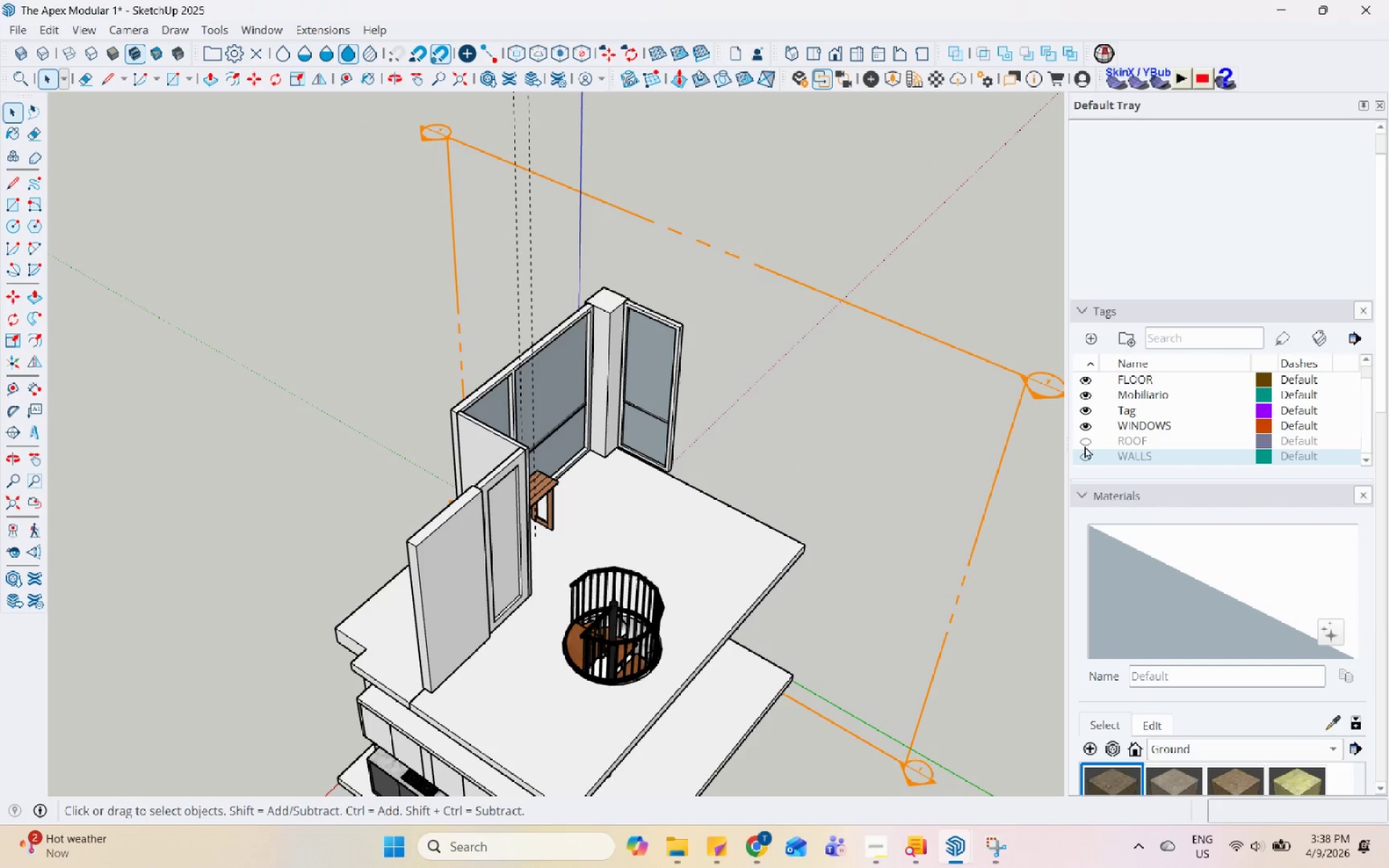 
left_click([1083, 451])
 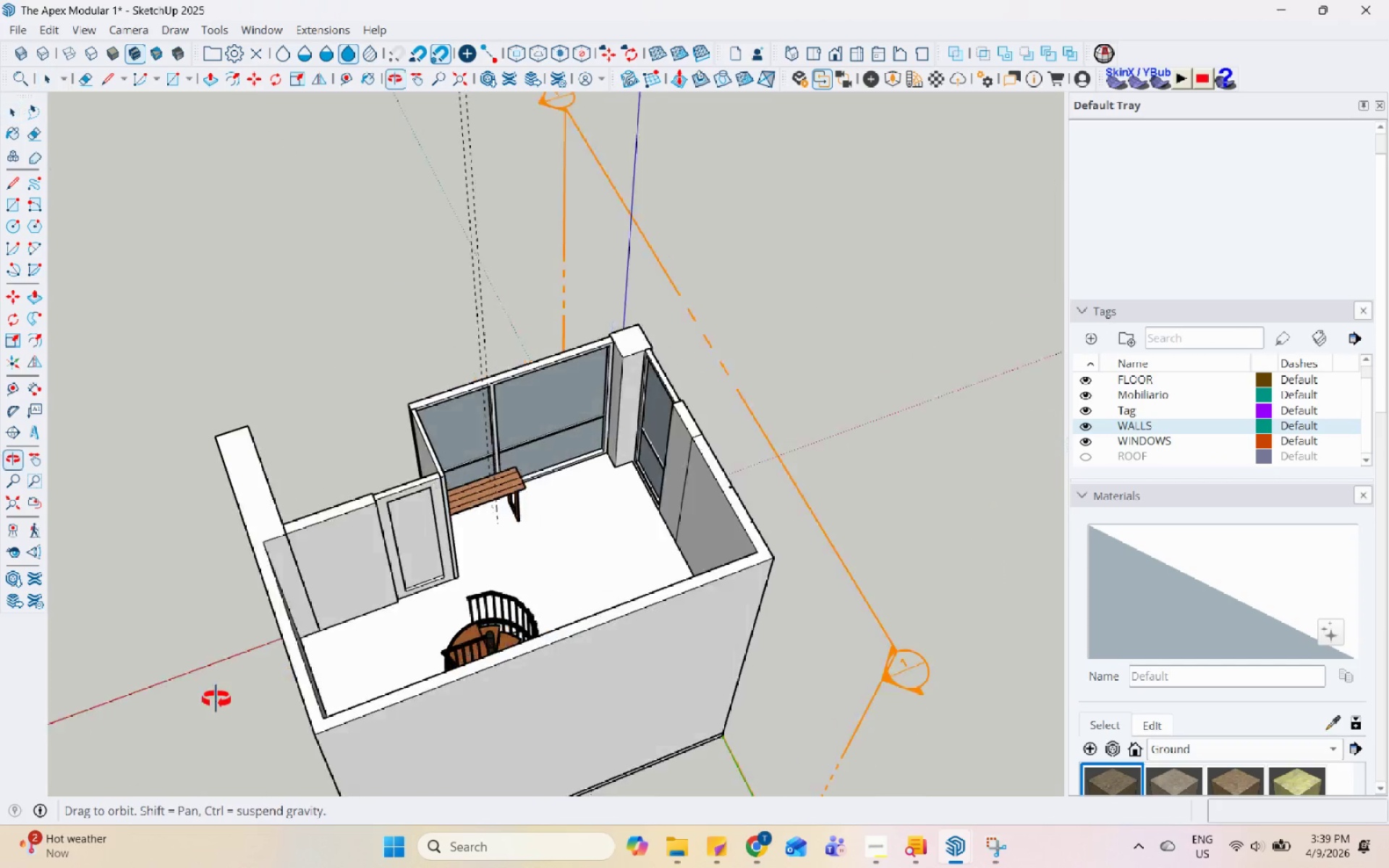 
scroll: coordinate [668, 319], scroll_direction: up, amount: 6.0
 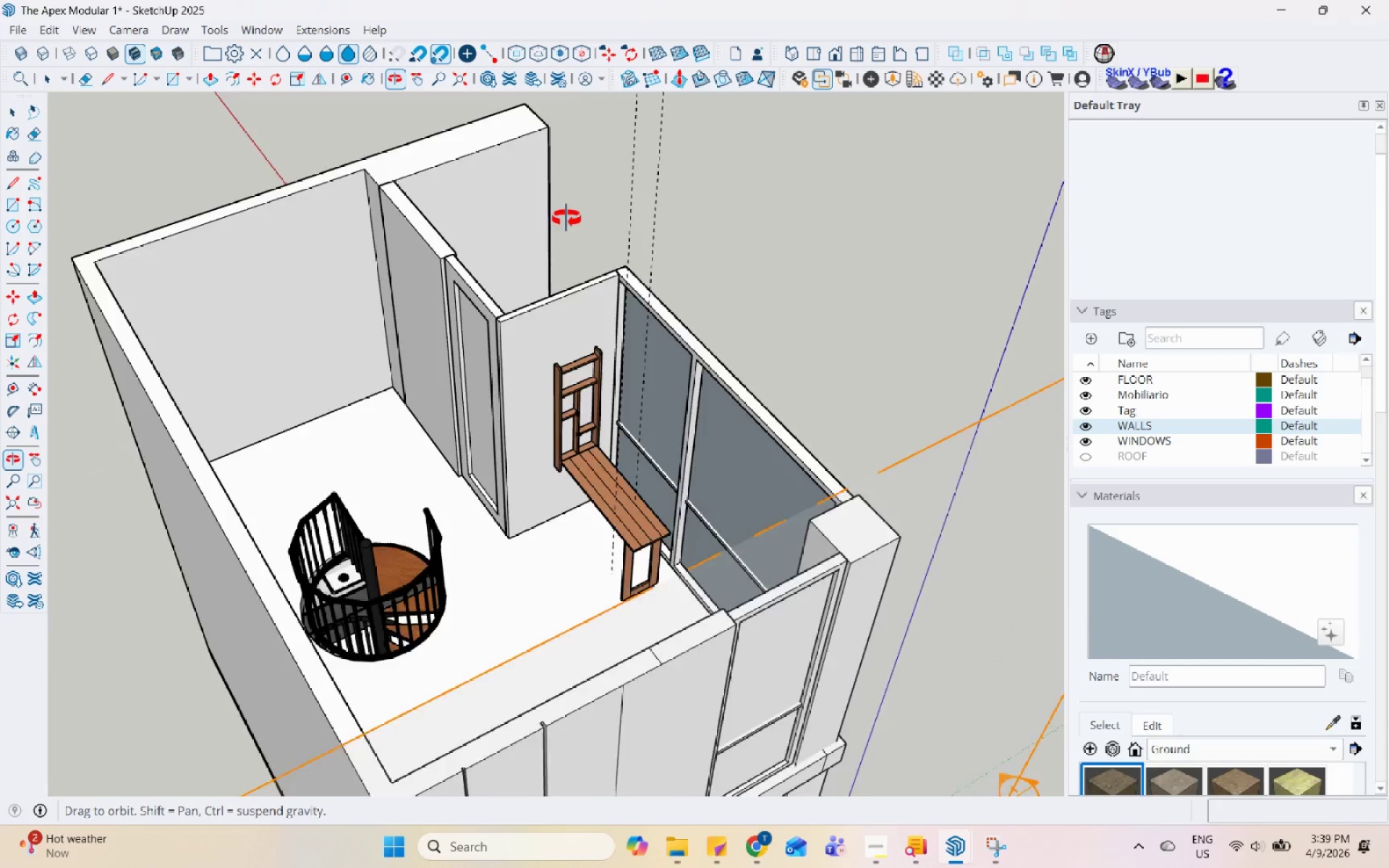 
double_click([395, 195])
 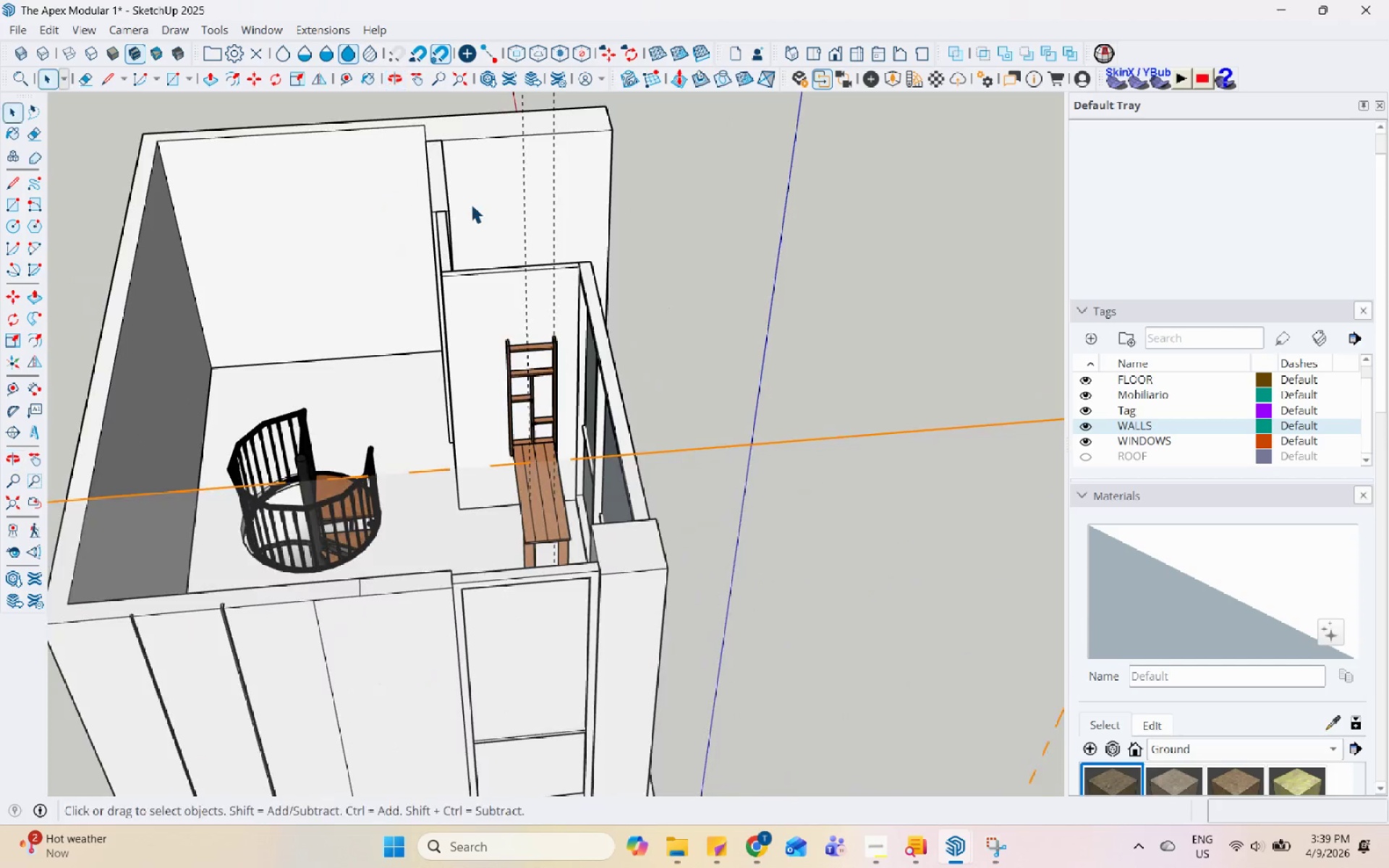 
scroll: coordinate [475, 238], scroll_direction: up, amount: 2.0
 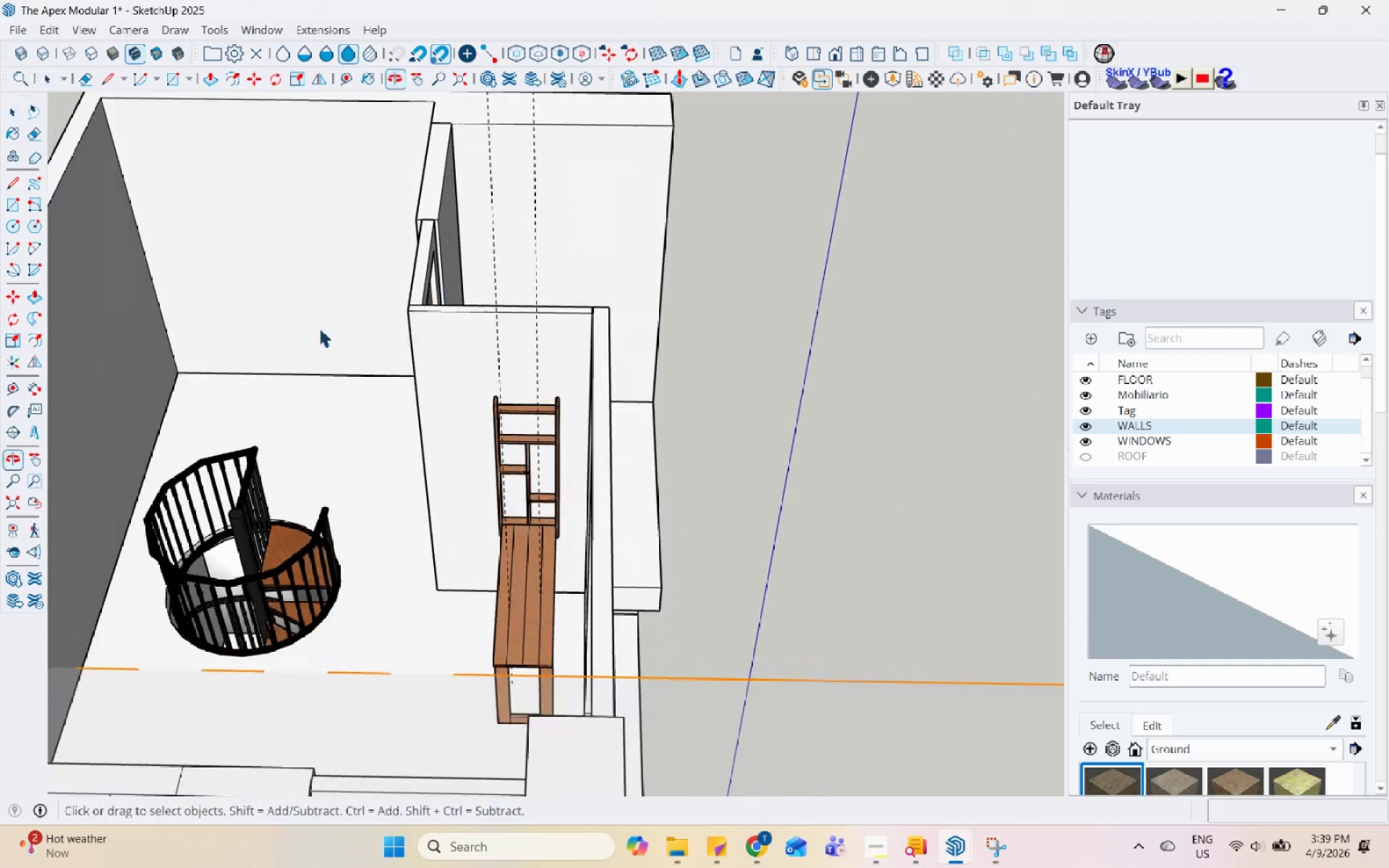 
triple_click([136, 299])
 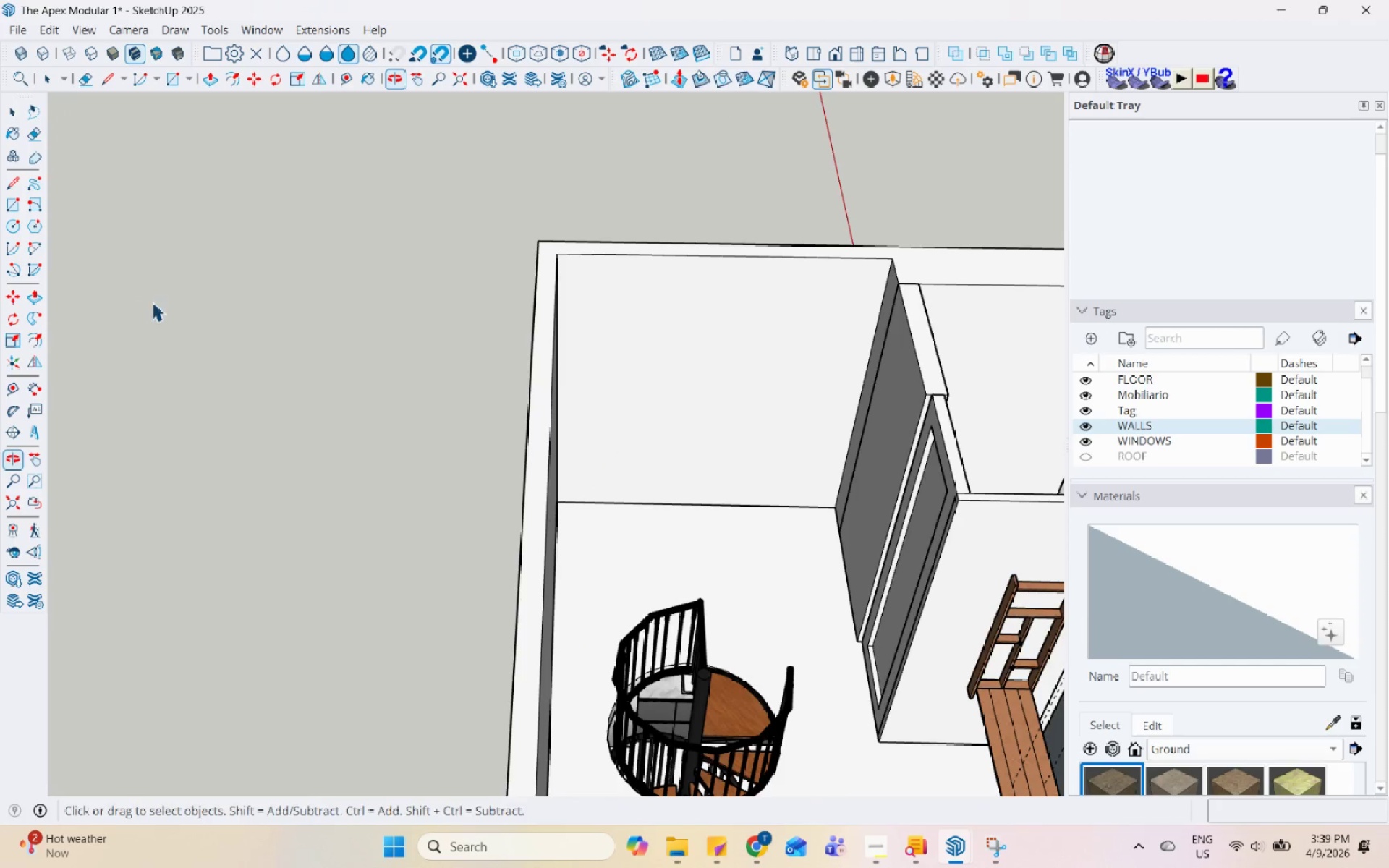 
scroll: coordinate [772, 325], scroll_direction: down, amount: 9.0
 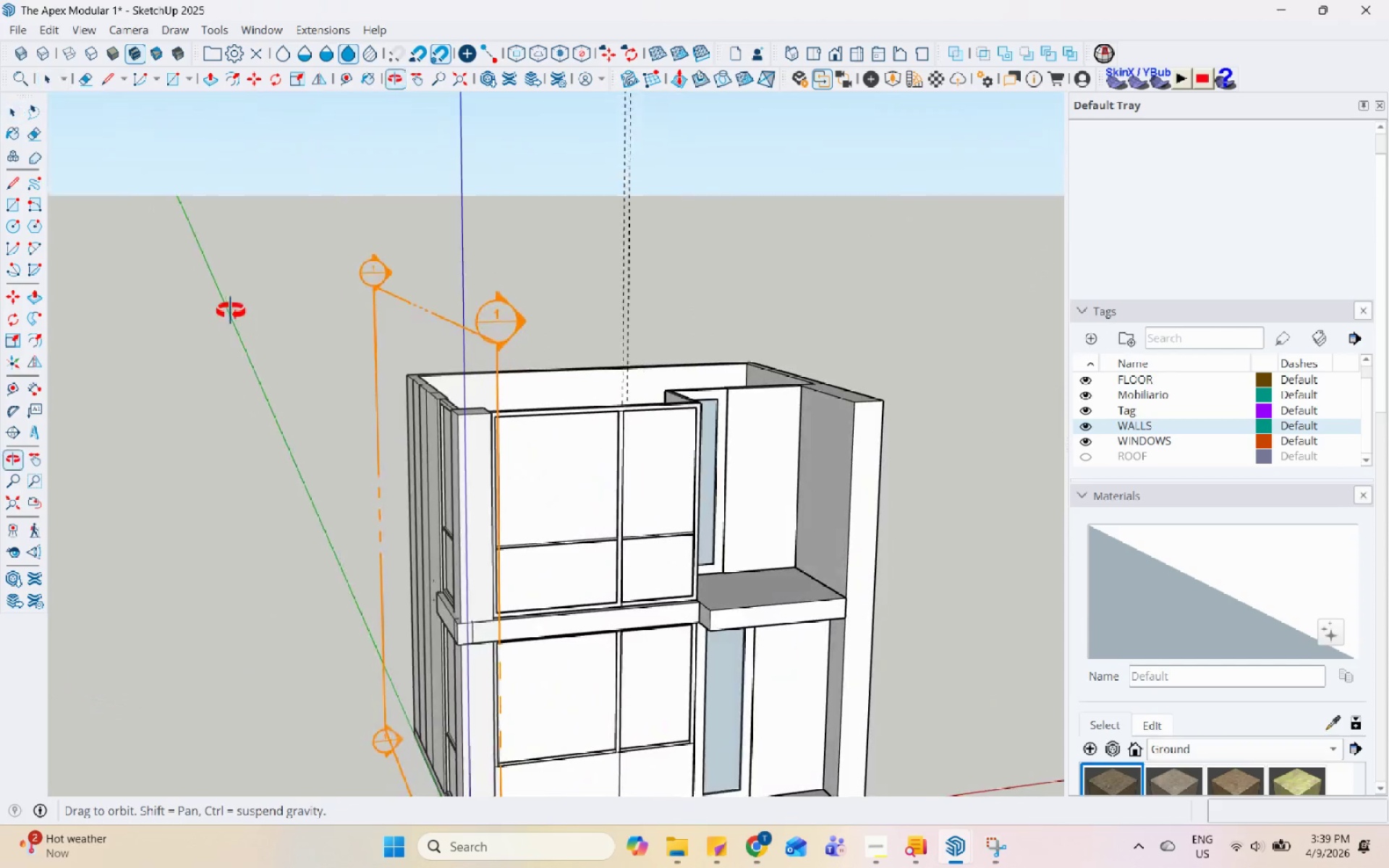 
scroll: coordinate [613, 331], scroll_direction: up, amount: 12.0
 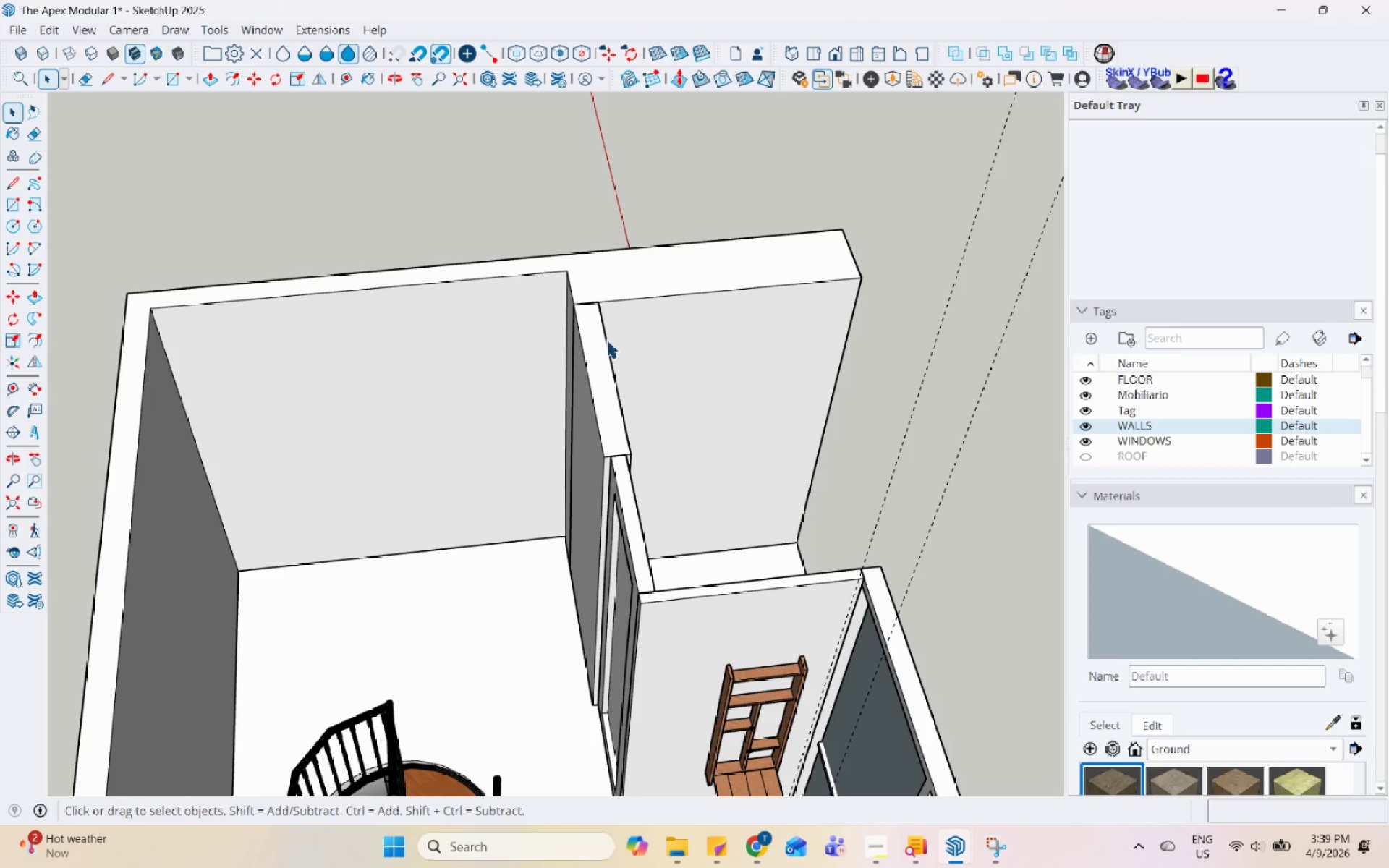 
wait(31.16)
 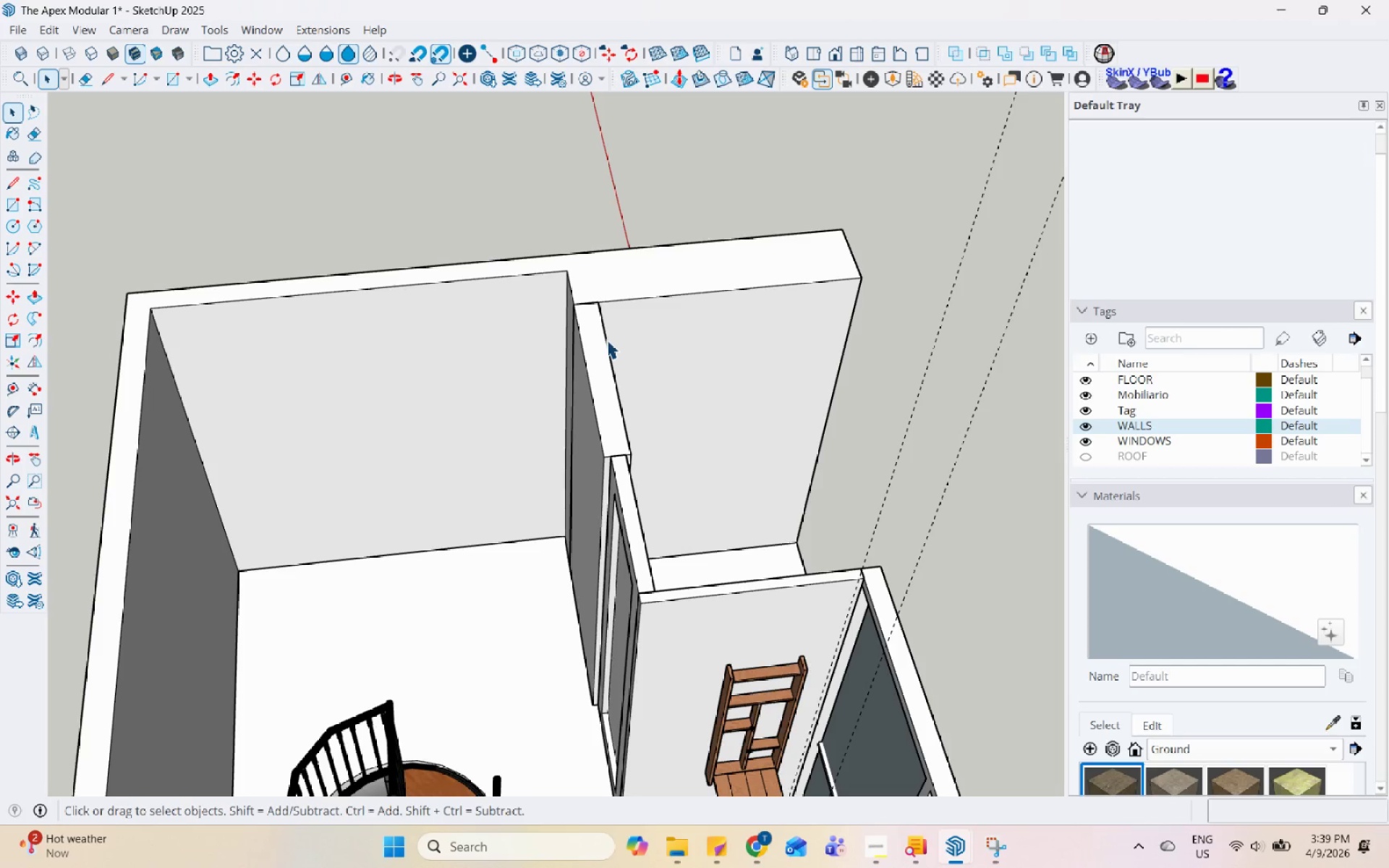 
key(Space)
 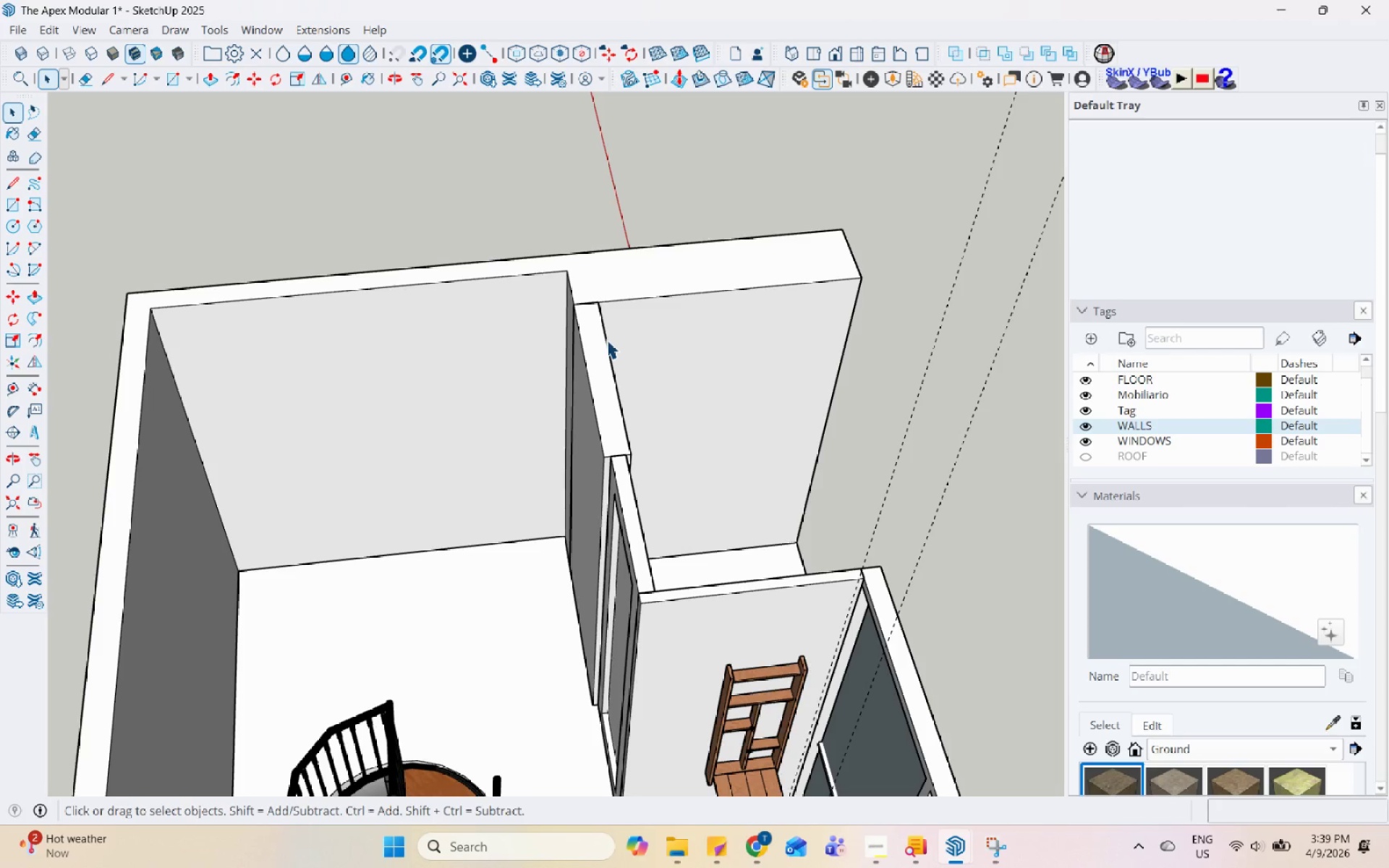 
hold_key(key=Space, duration=0.73)
 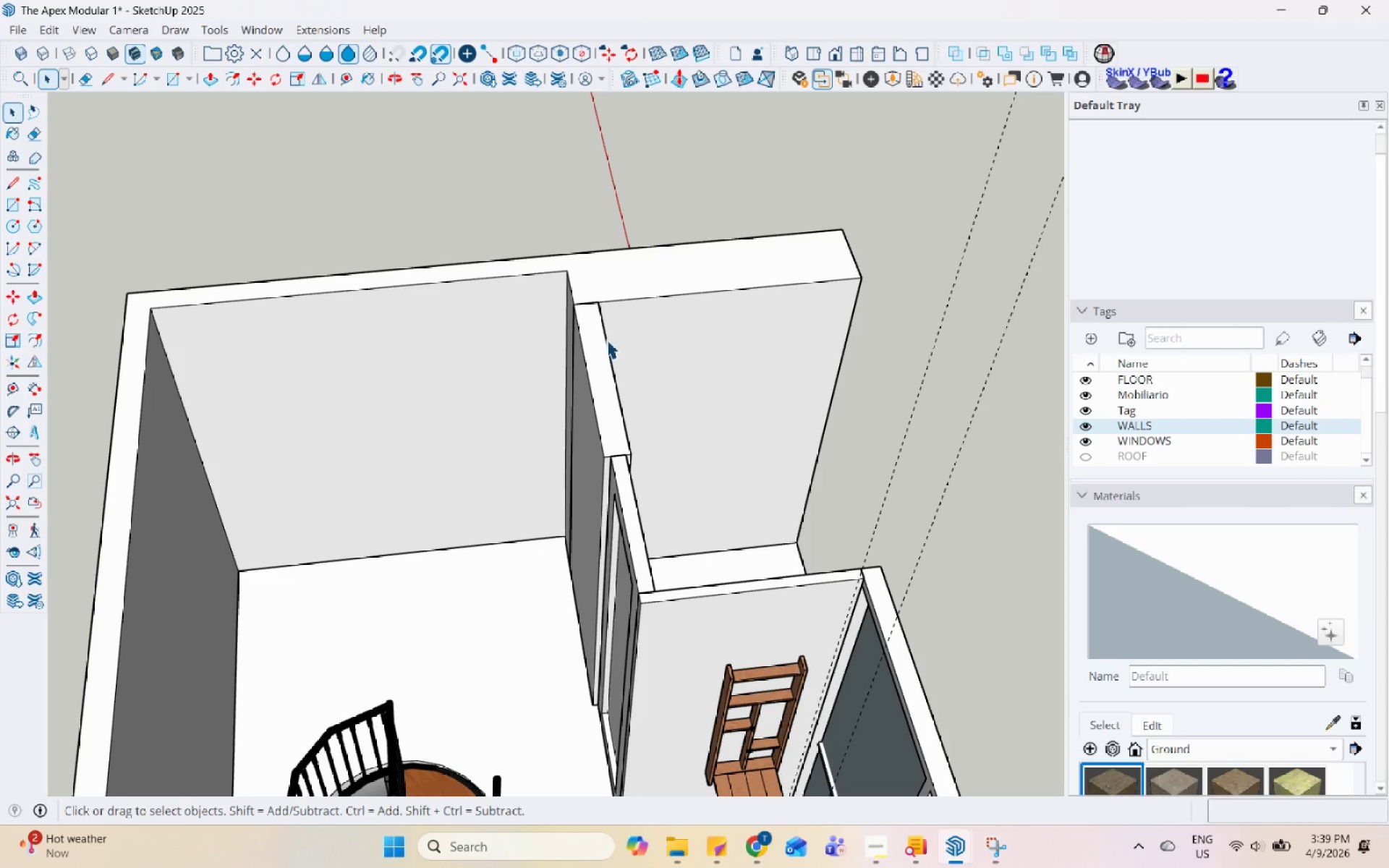 
hold_key(key=Space, duration=1.45)
 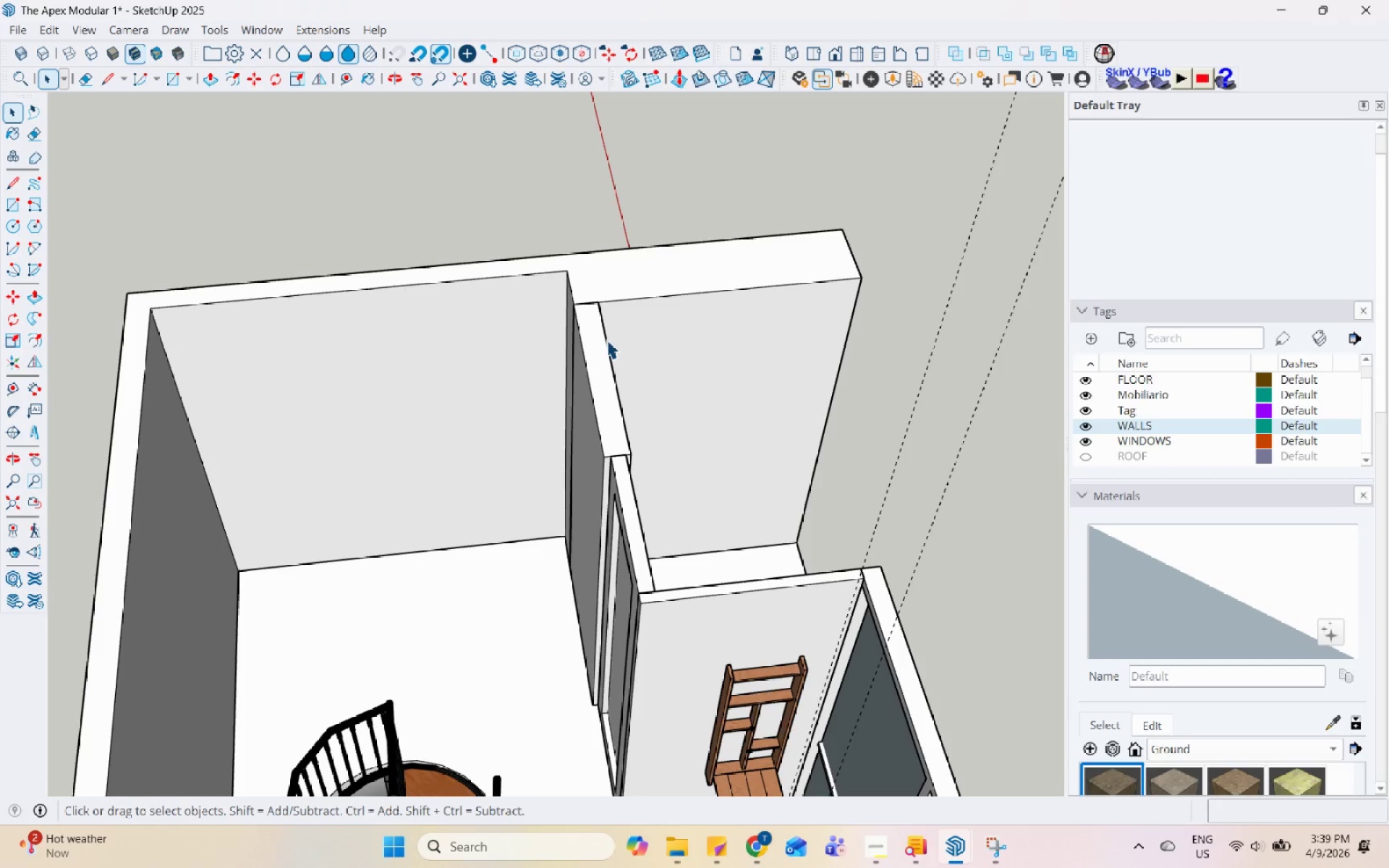 
hold_key(key=Space, duration=0.44)
 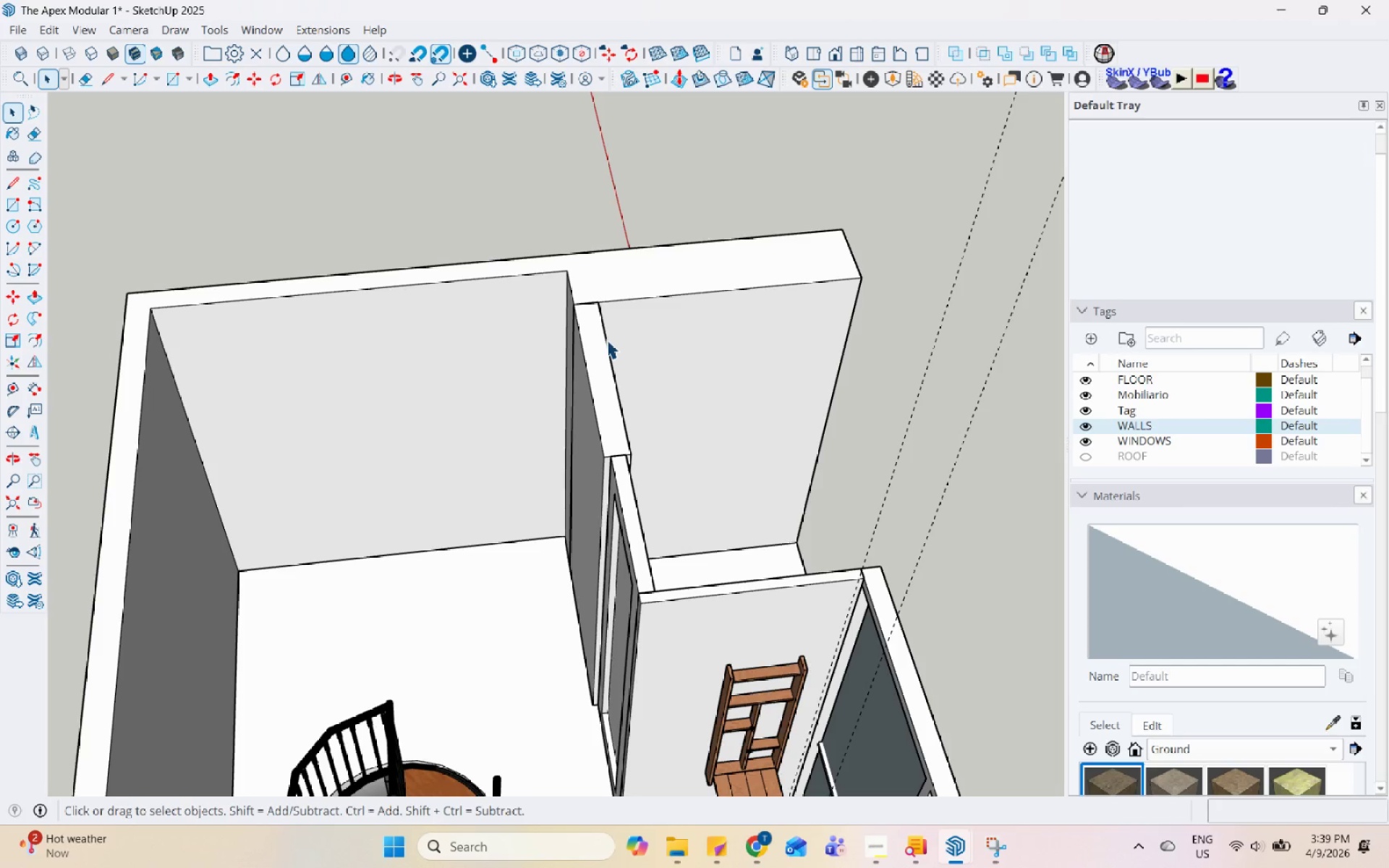 
key(Space)
 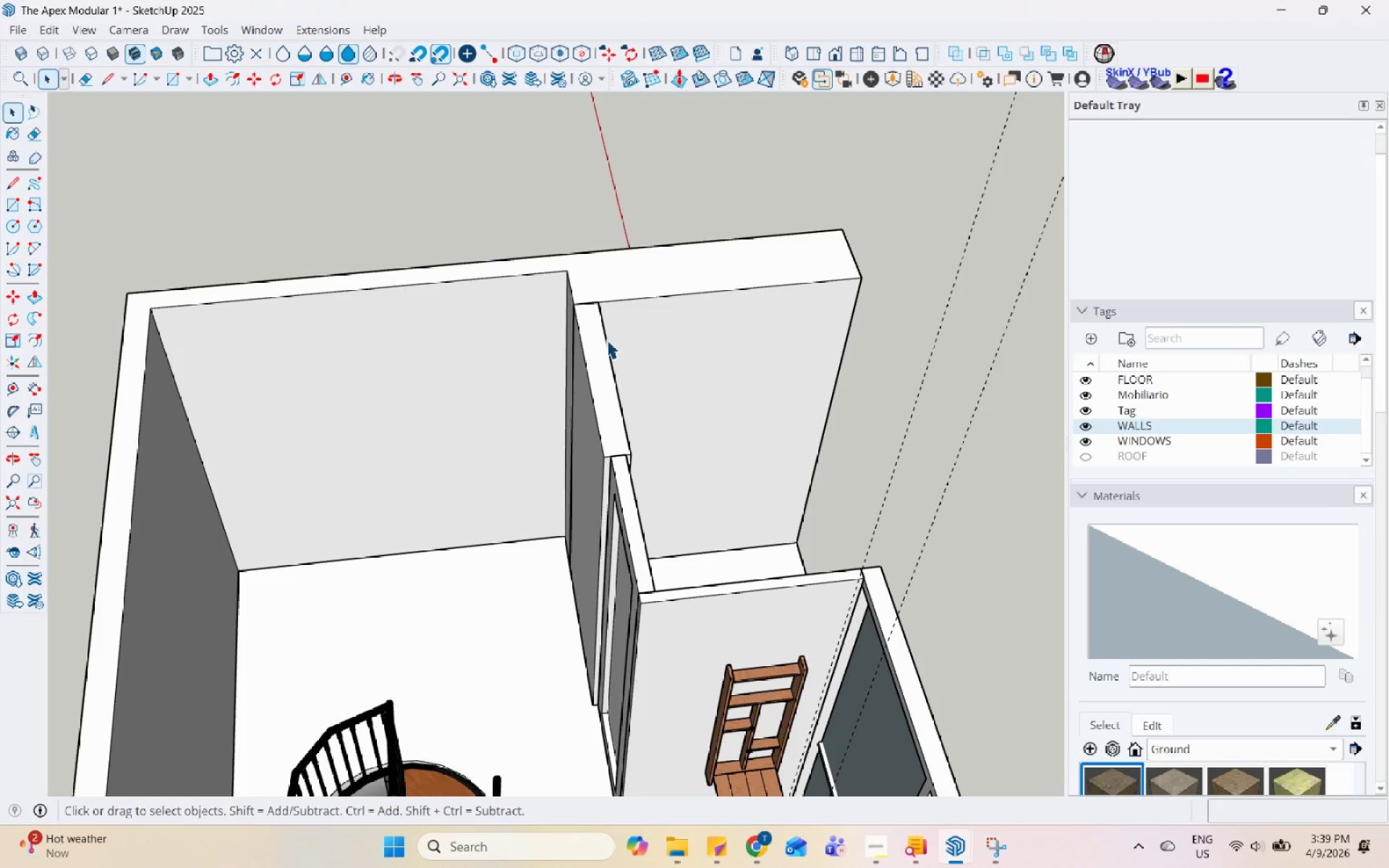 
wait(5.16)
 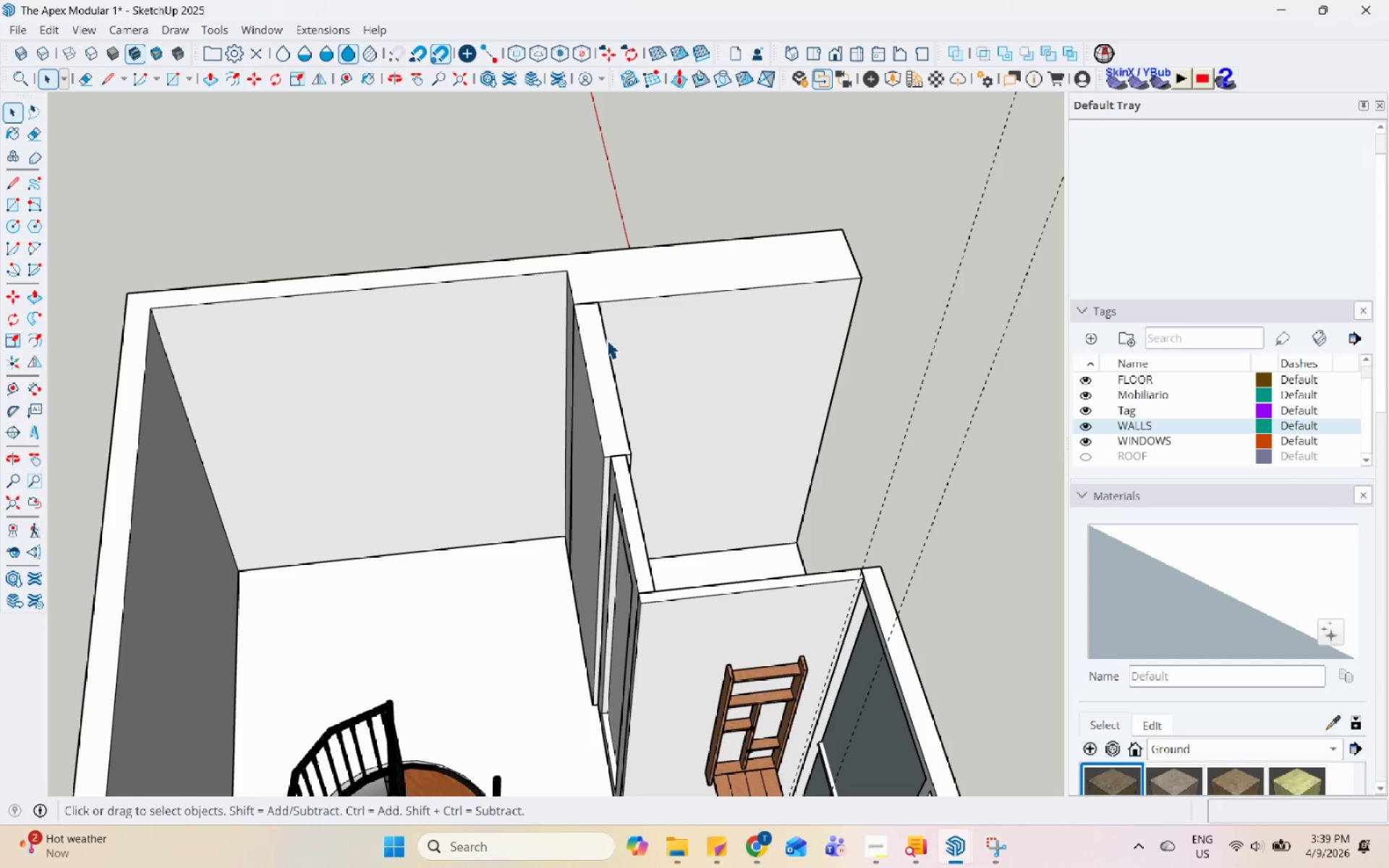 
hold_key(key=Space, duration=0.48)
 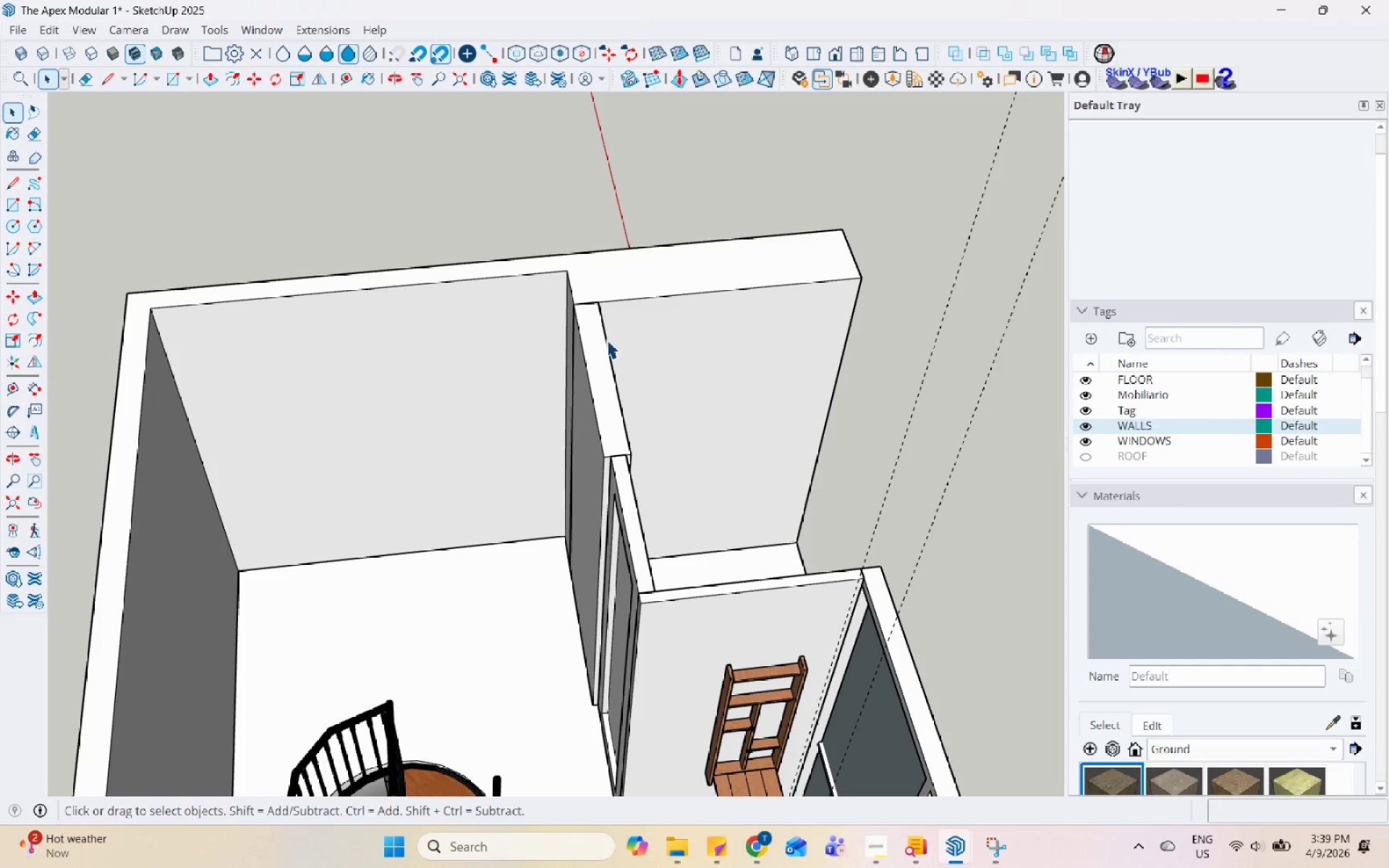 
hold_key(key=Space, duration=0.75)
 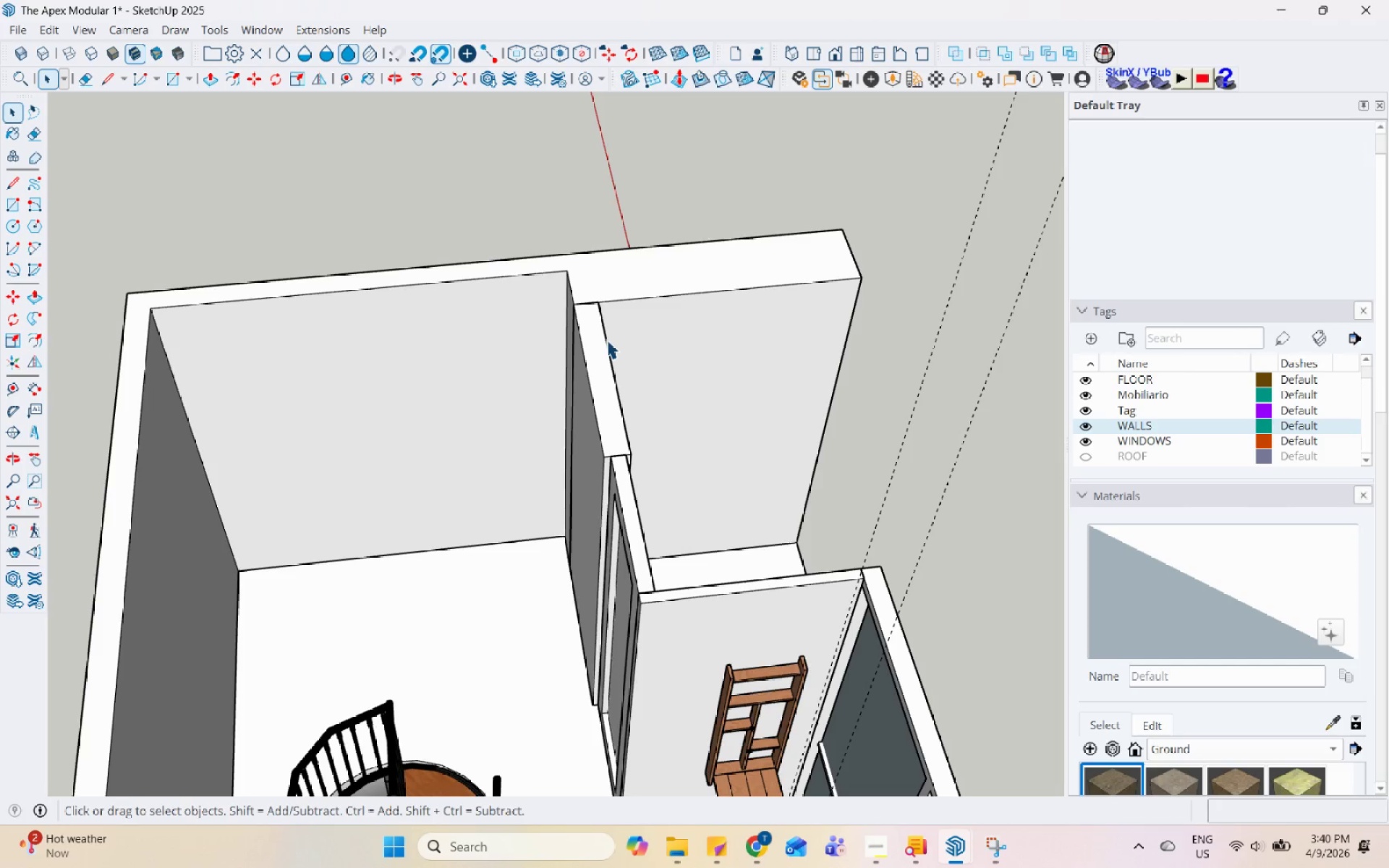 
wait(19.05)
 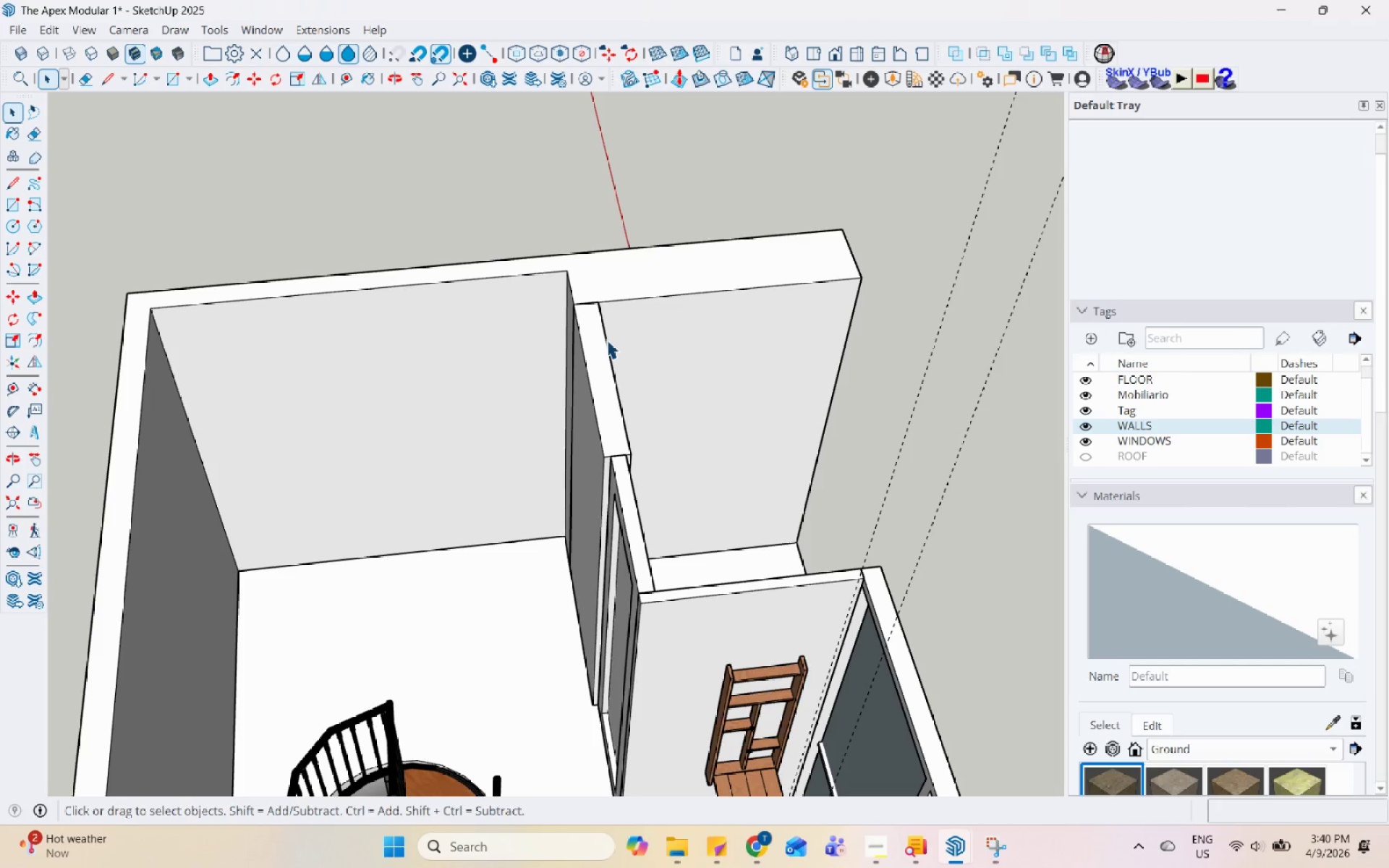 
hold_key(key=Space, duration=1.51)
 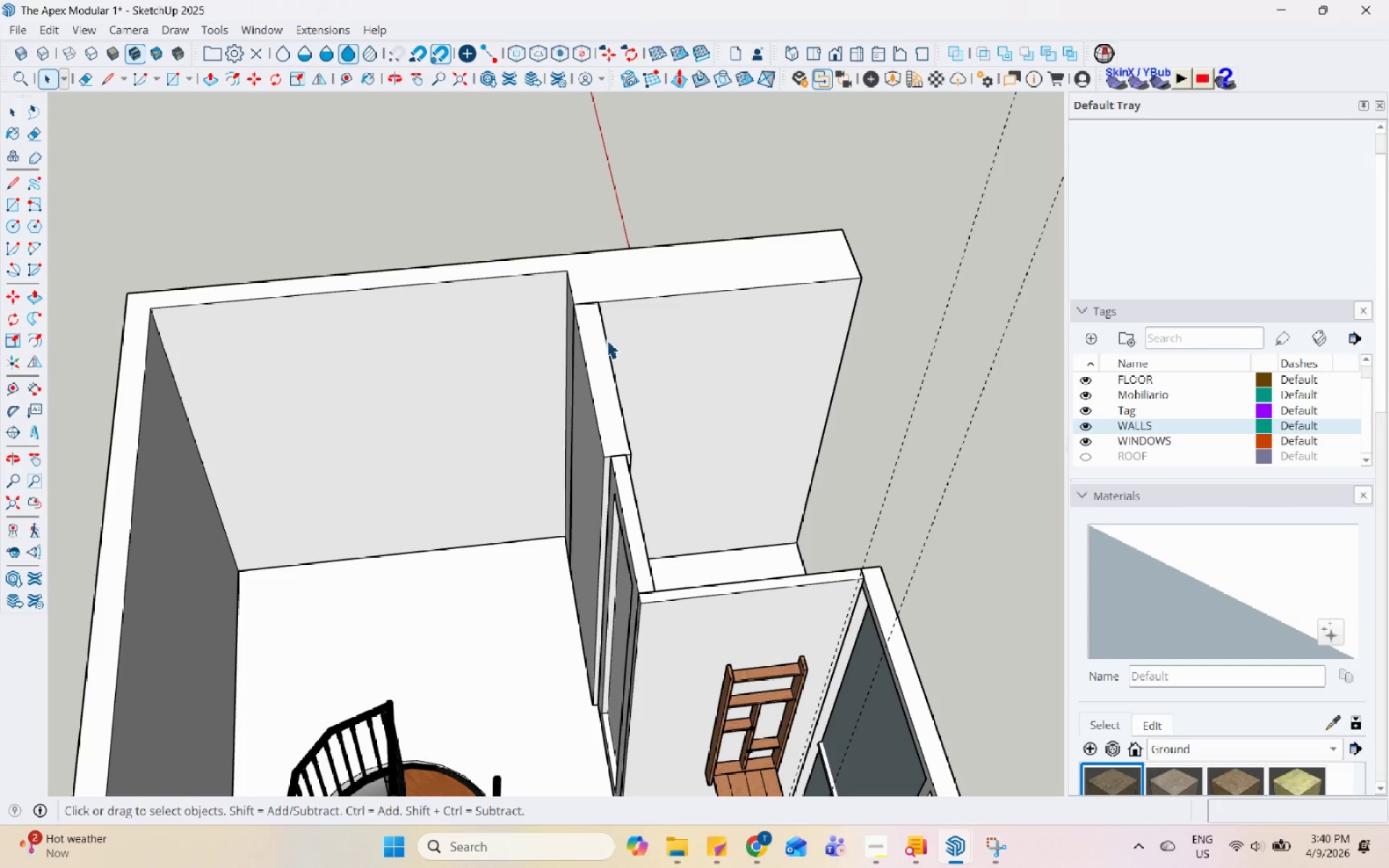 
hold_key(key=Space, duration=1.52)
 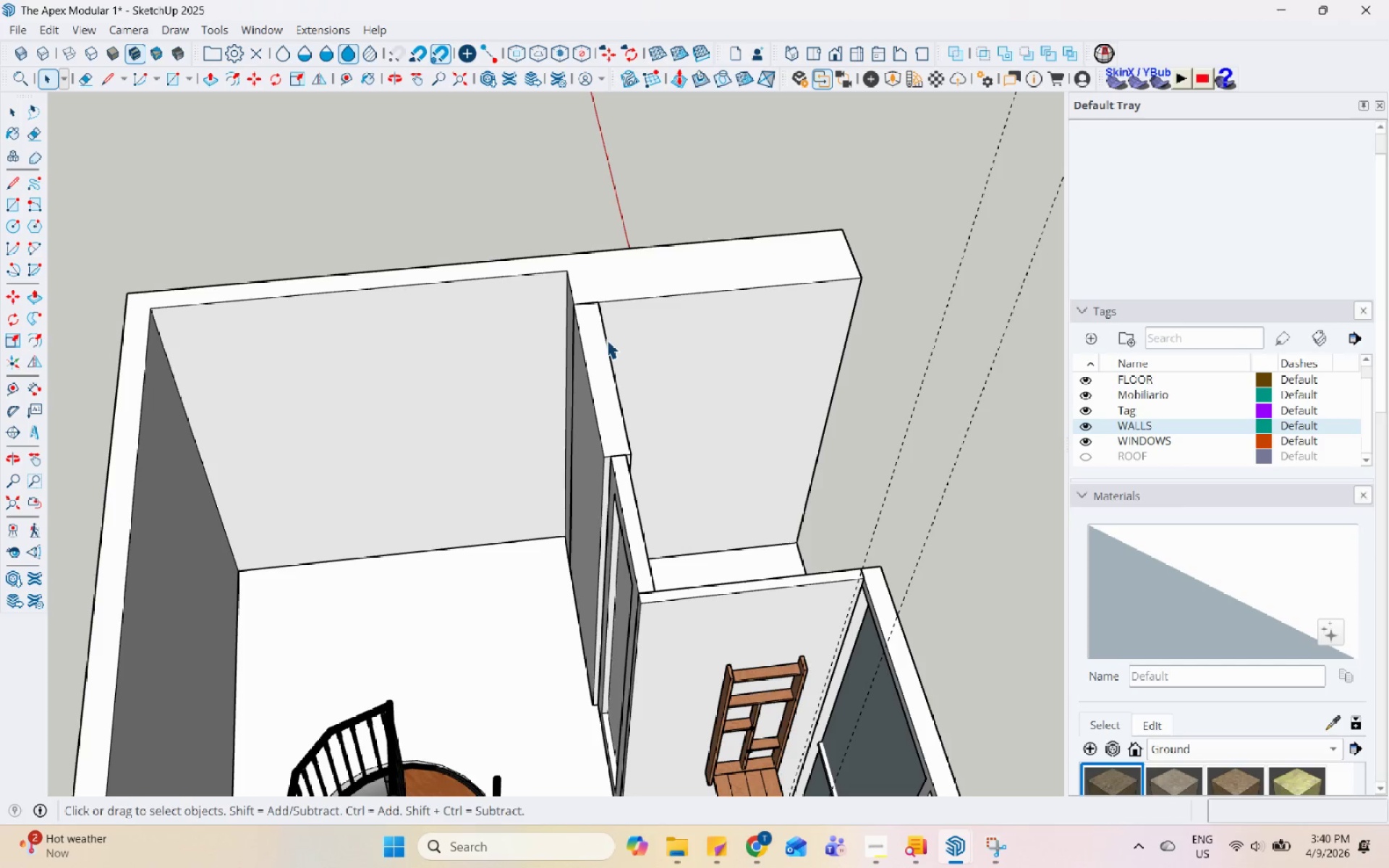 
hold_key(key=Space, duration=1.51)
 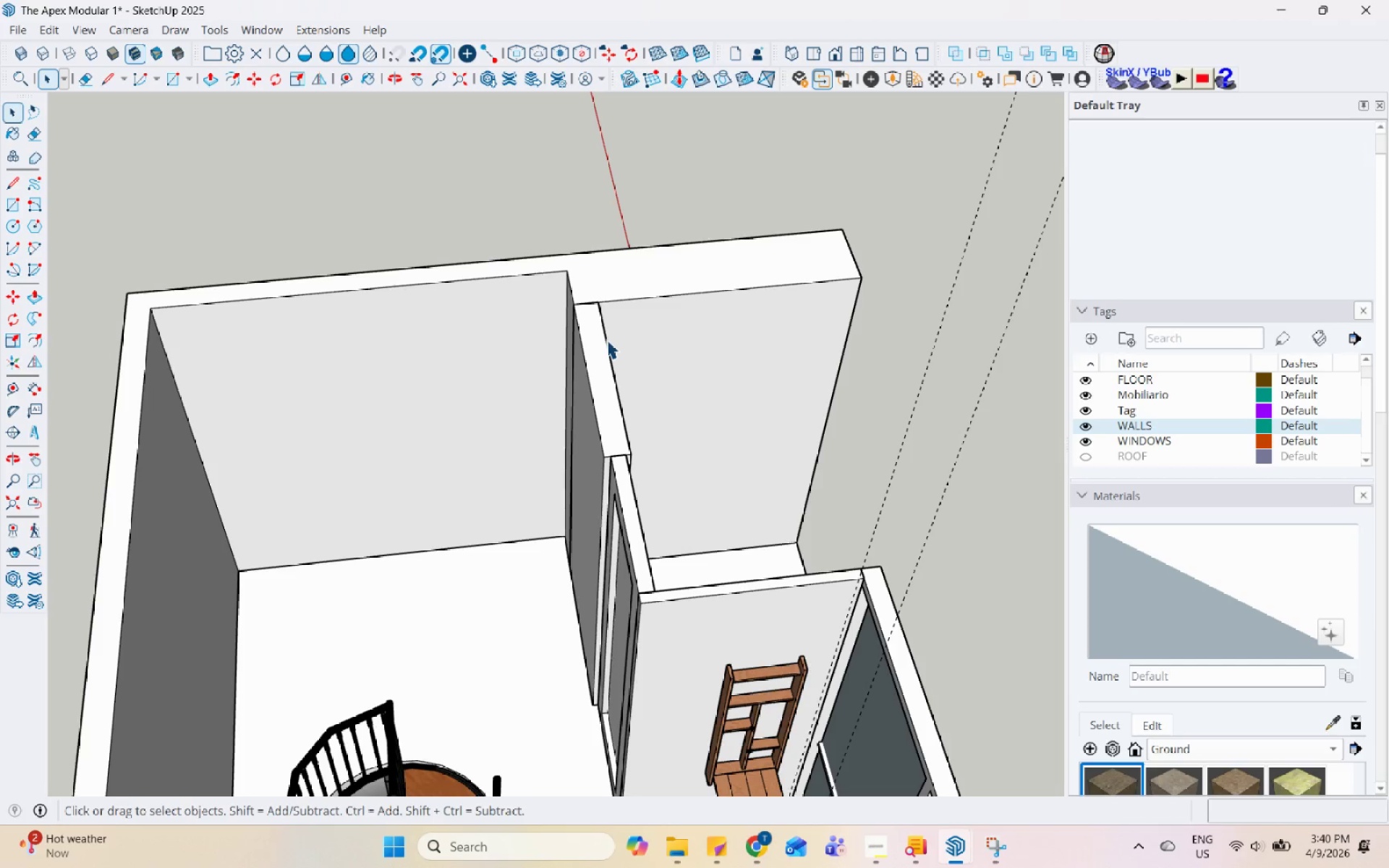 
hold_key(key=Space, duration=1.52)
 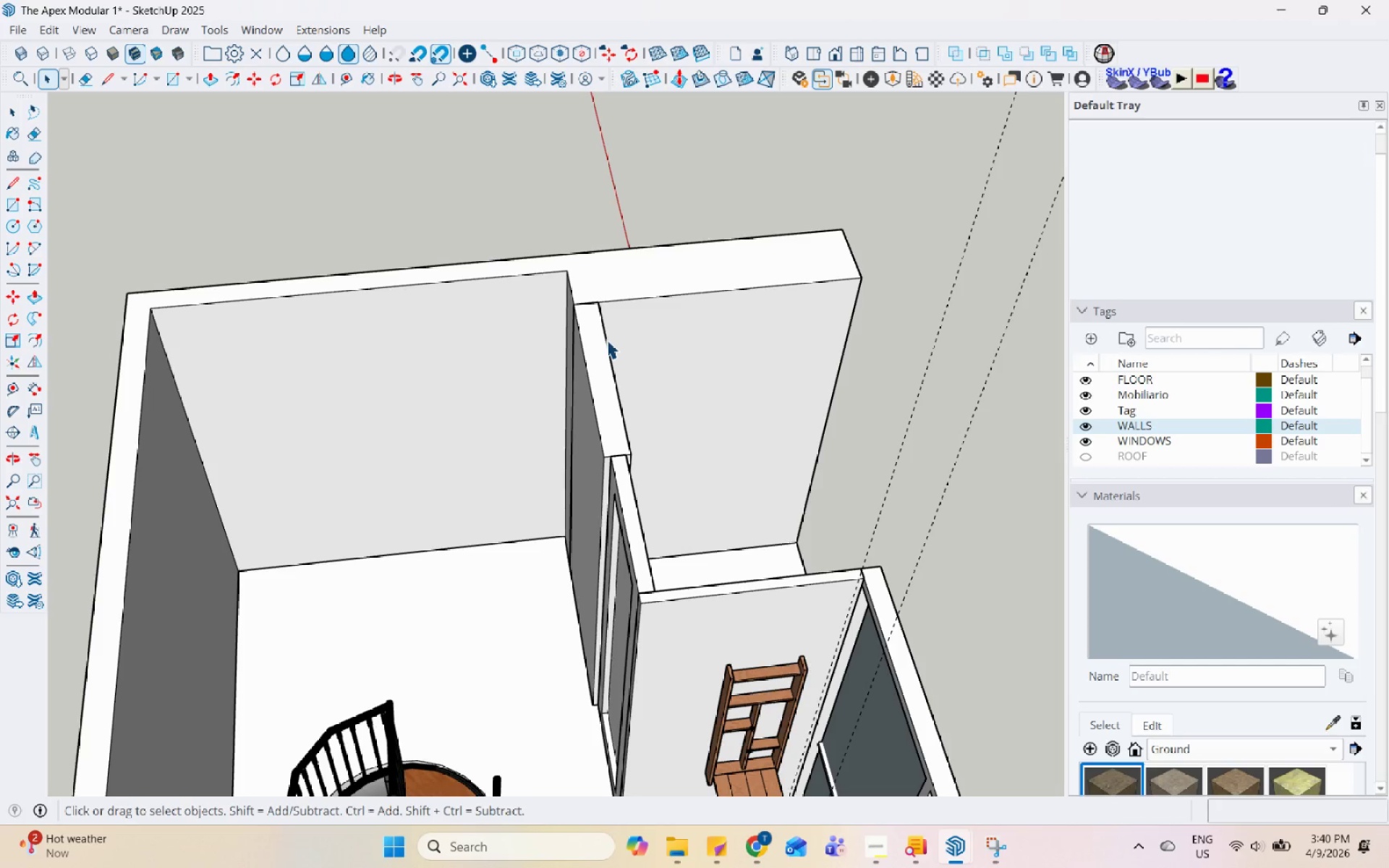 
hold_key(key=Space, duration=1.52)
 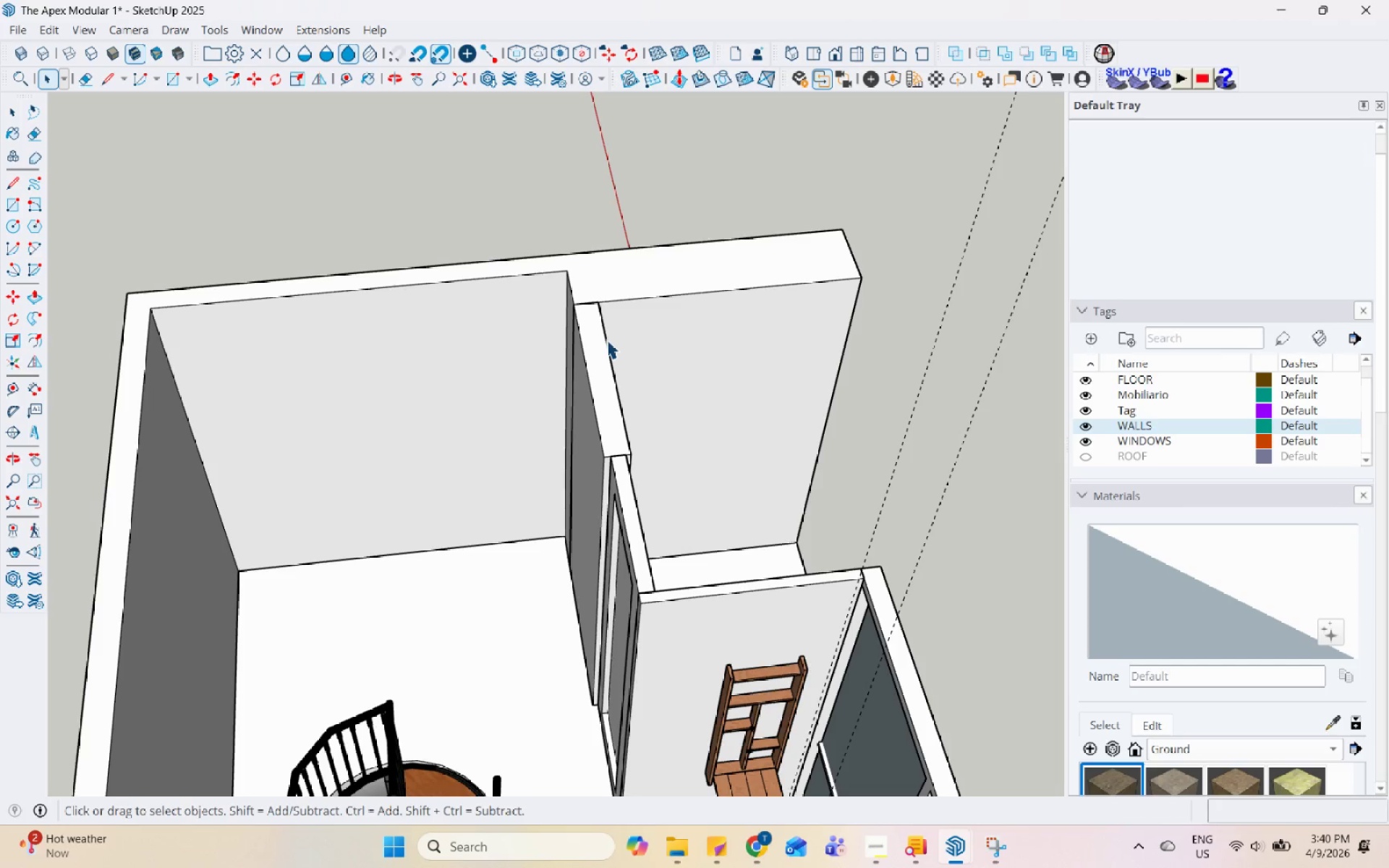 
hold_key(key=Space, duration=1.51)
 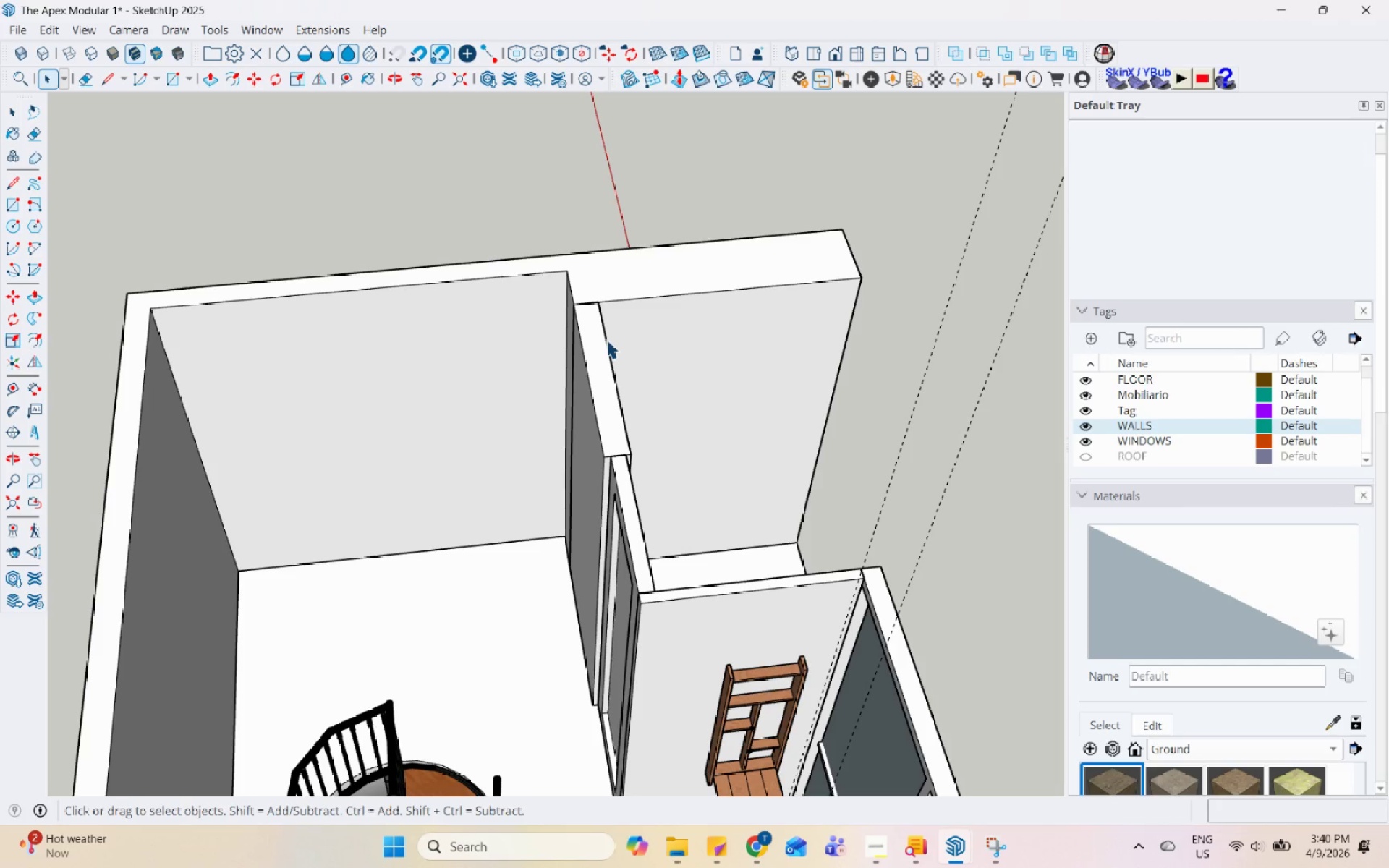 
hold_key(key=Space, duration=1.52)
 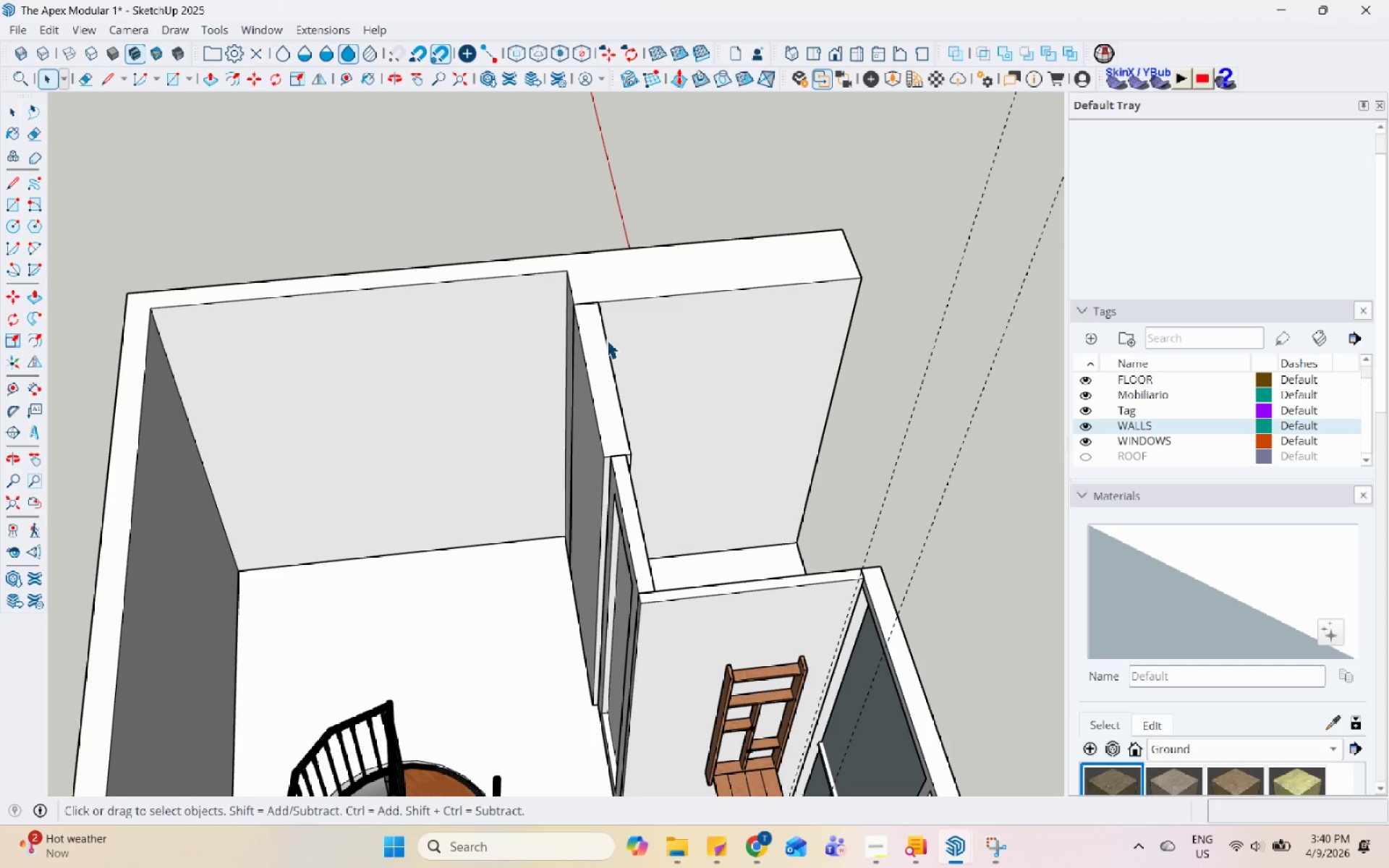 
hold_key(key=Space, duration=1.53)
 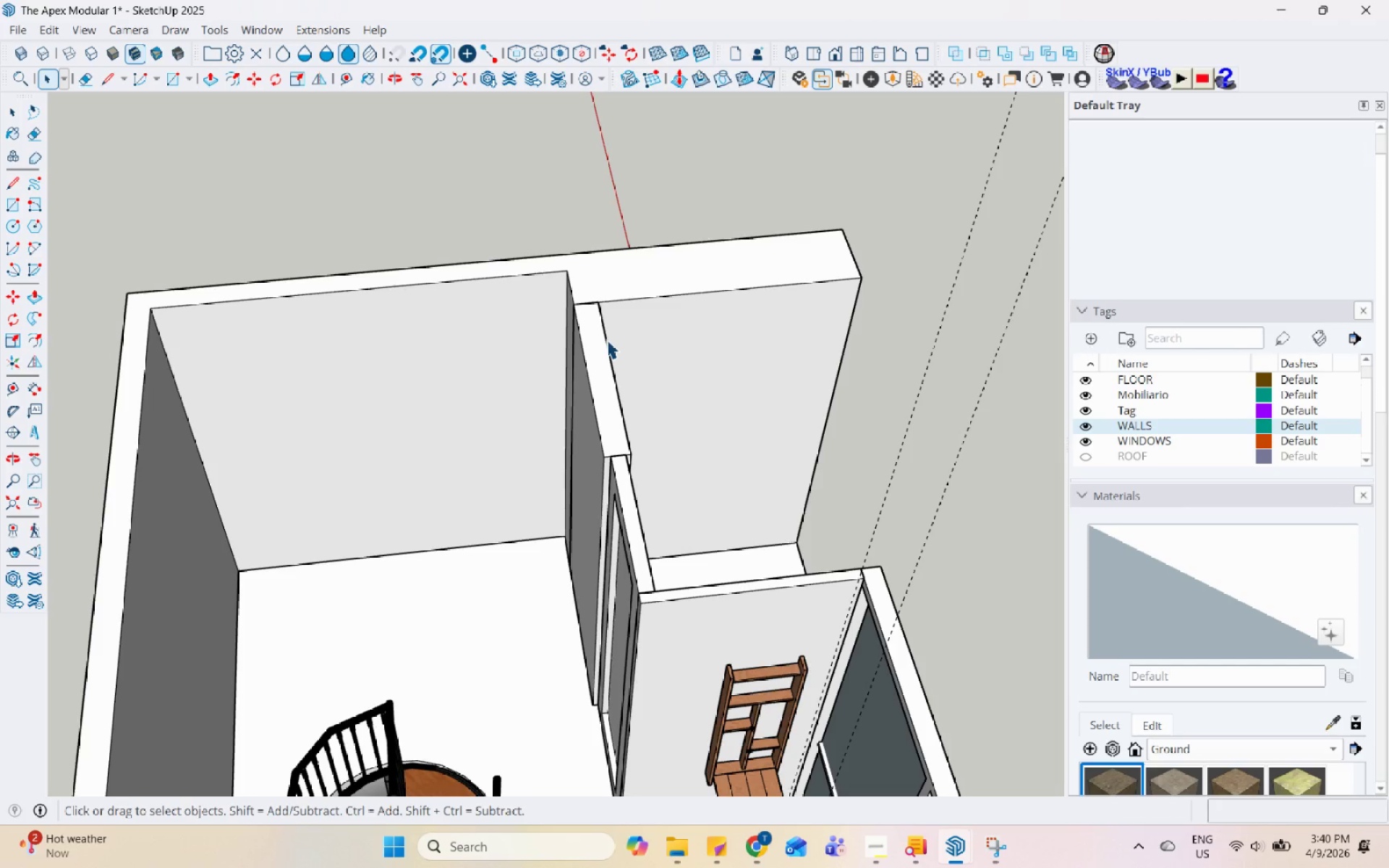 
hold_key(key=Space, duration=1.52)
 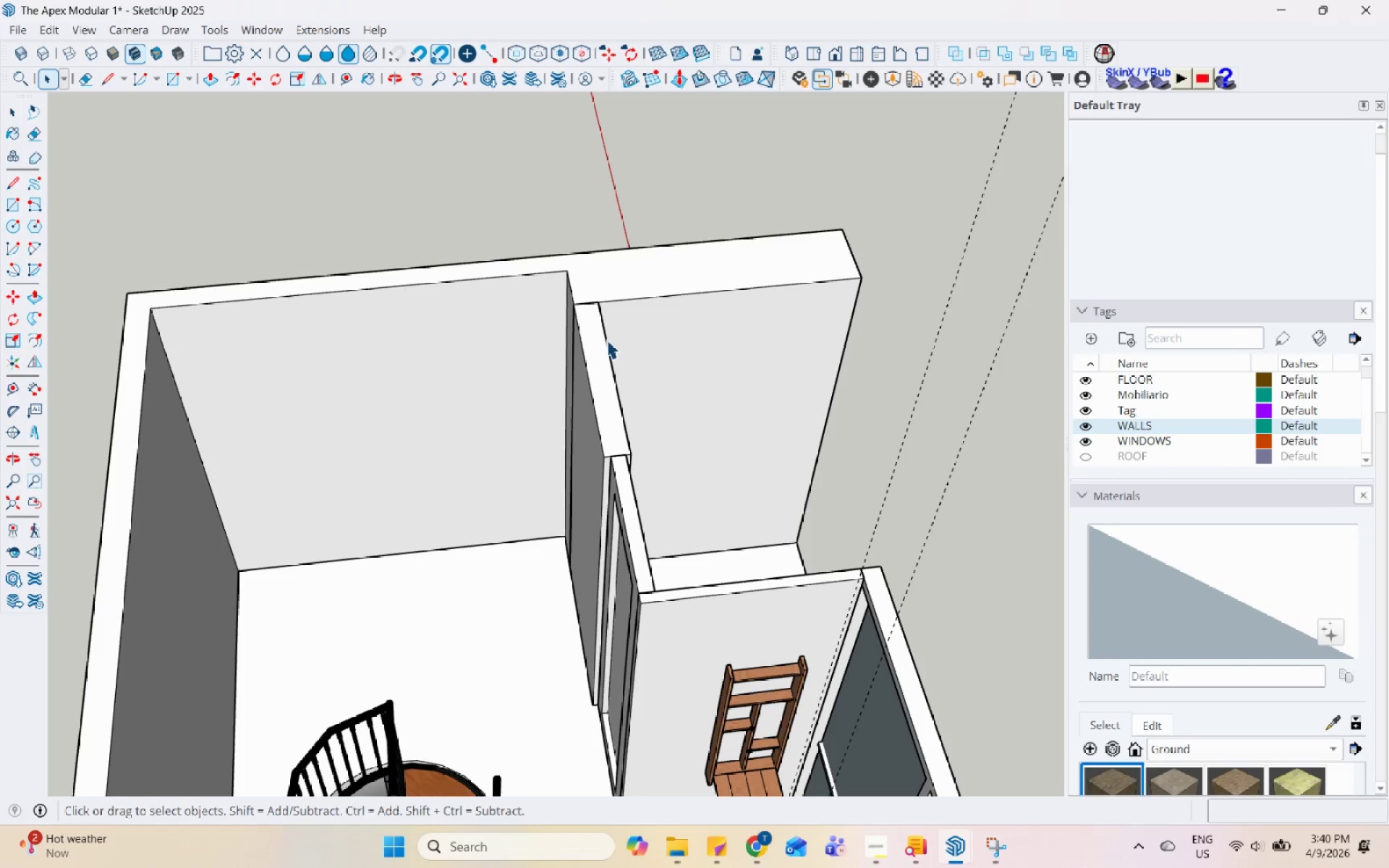 
hold_key(key=Space, duration=1.51)
 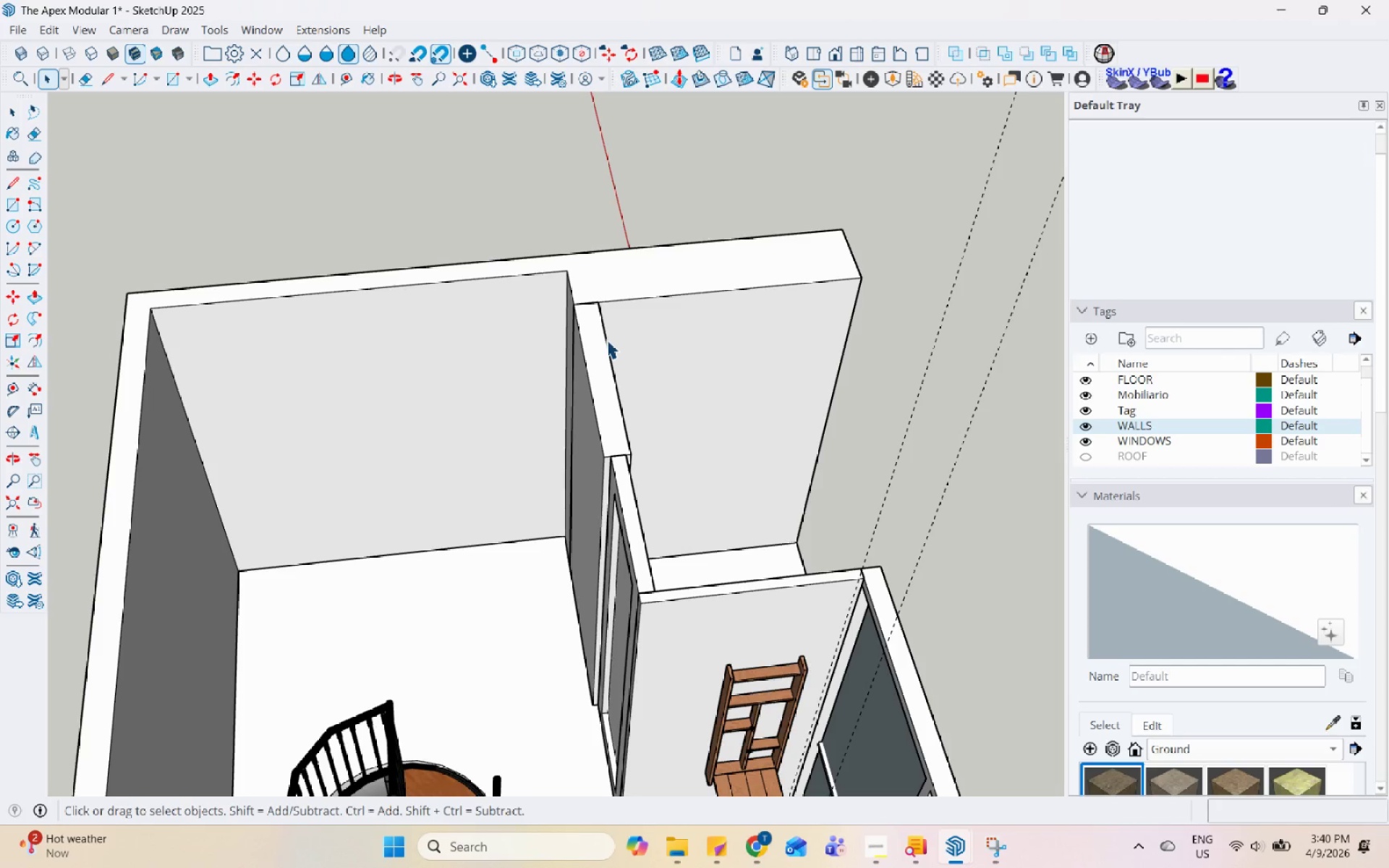 
hold_key(key=Space, duration=1.52)
 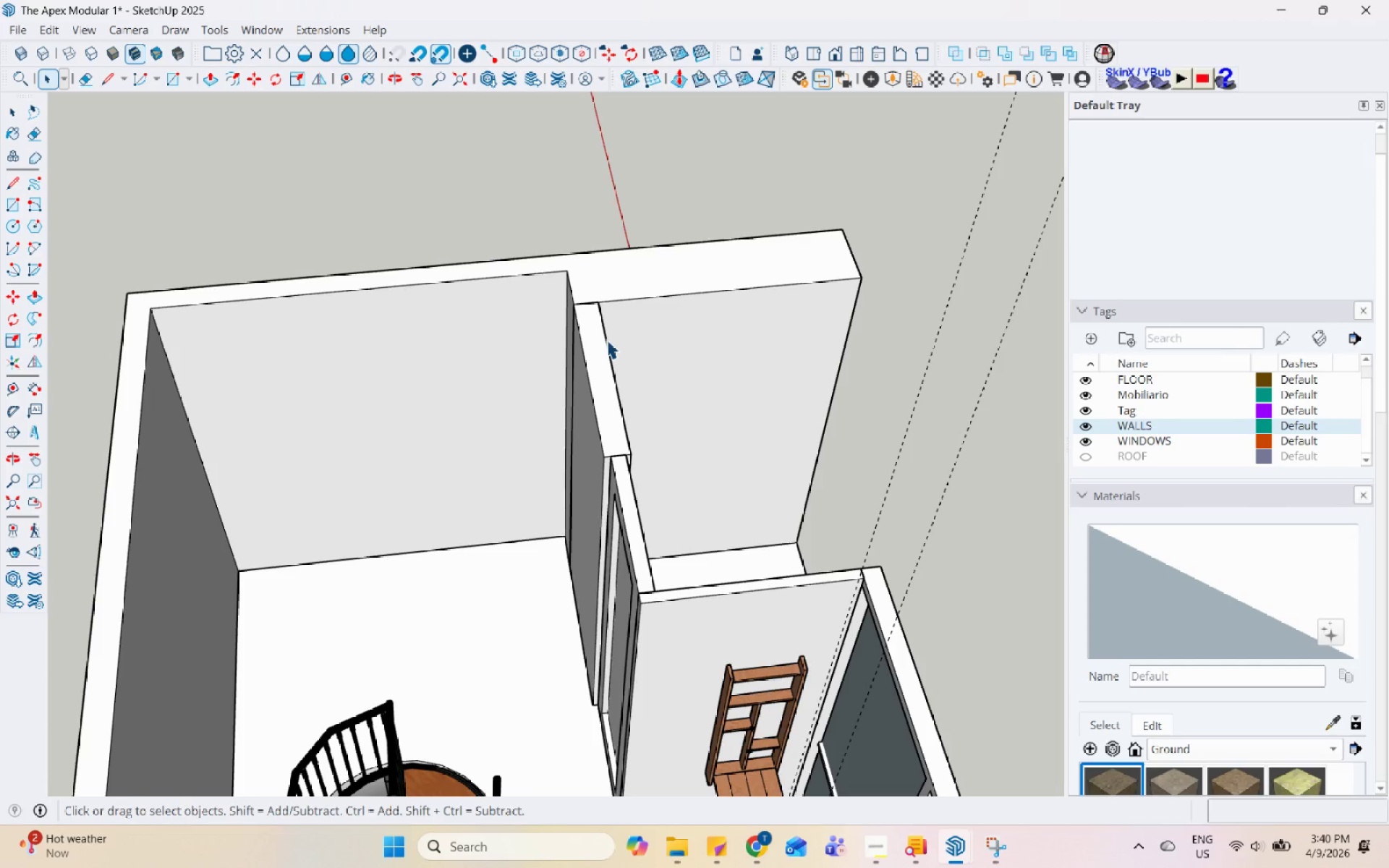 
hold_key(key=Space, duration=1.52)
 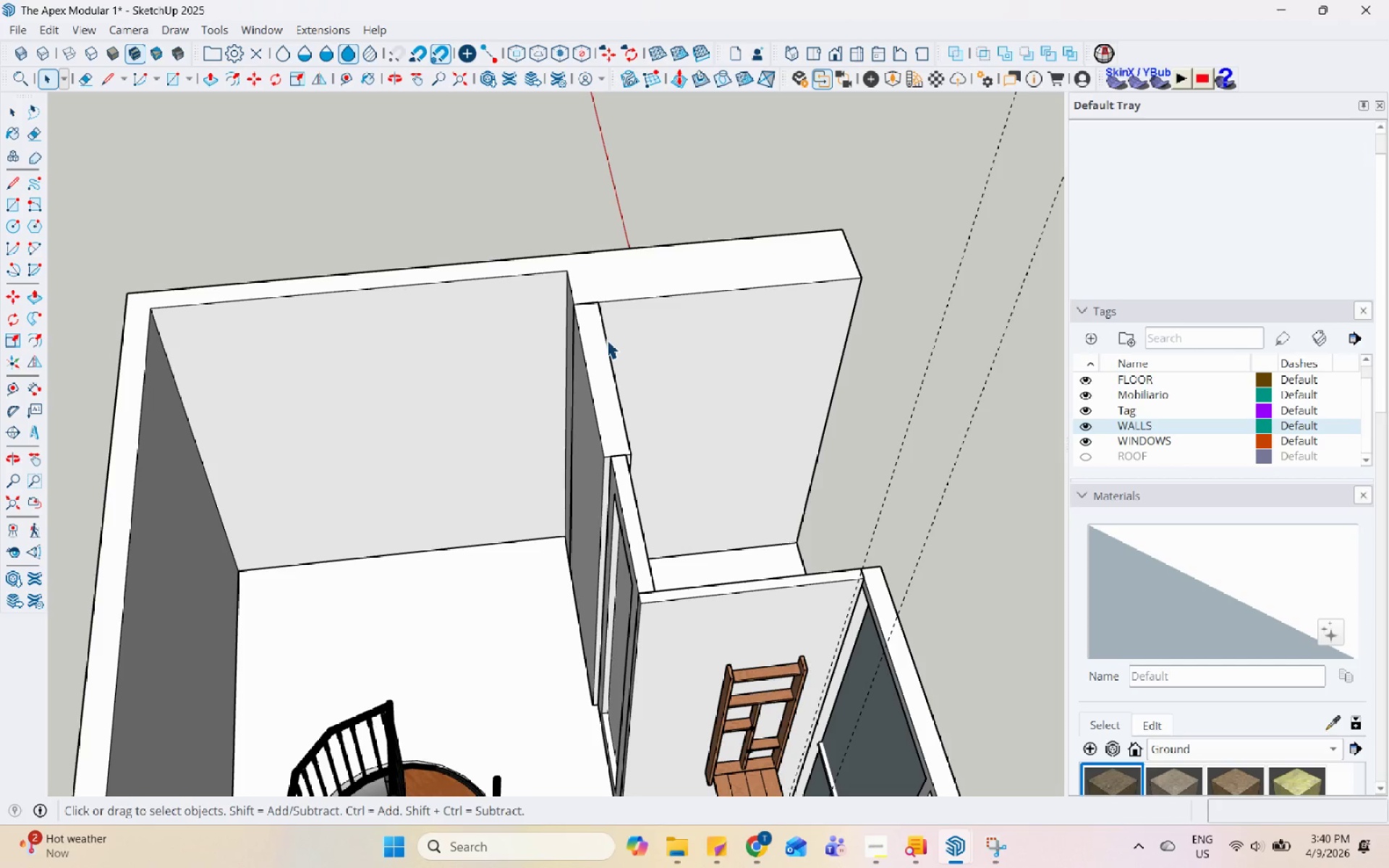 
hold_key(key=Space, duration=1.51)
 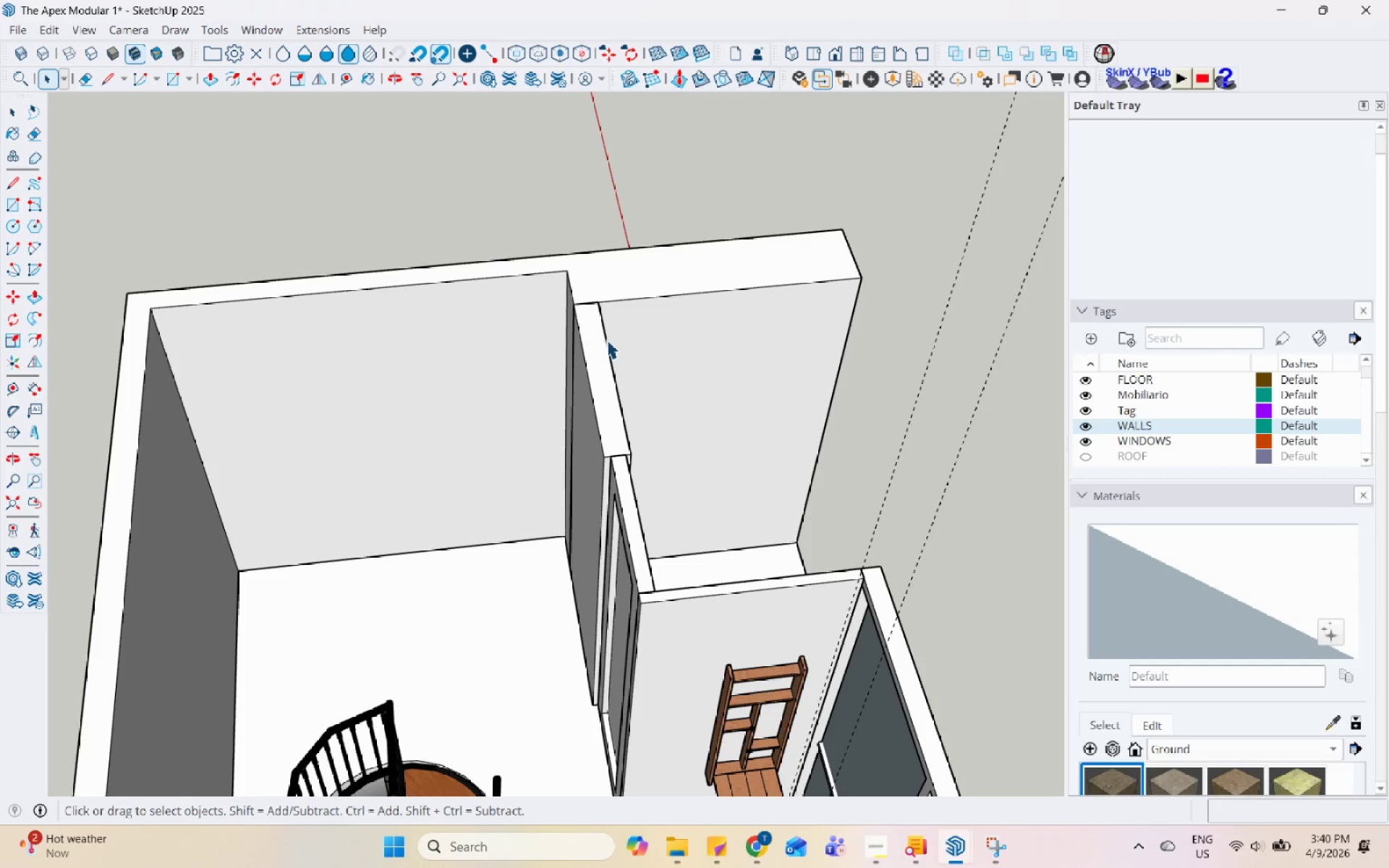 
hold_key(key=Space, duration=1.52)
 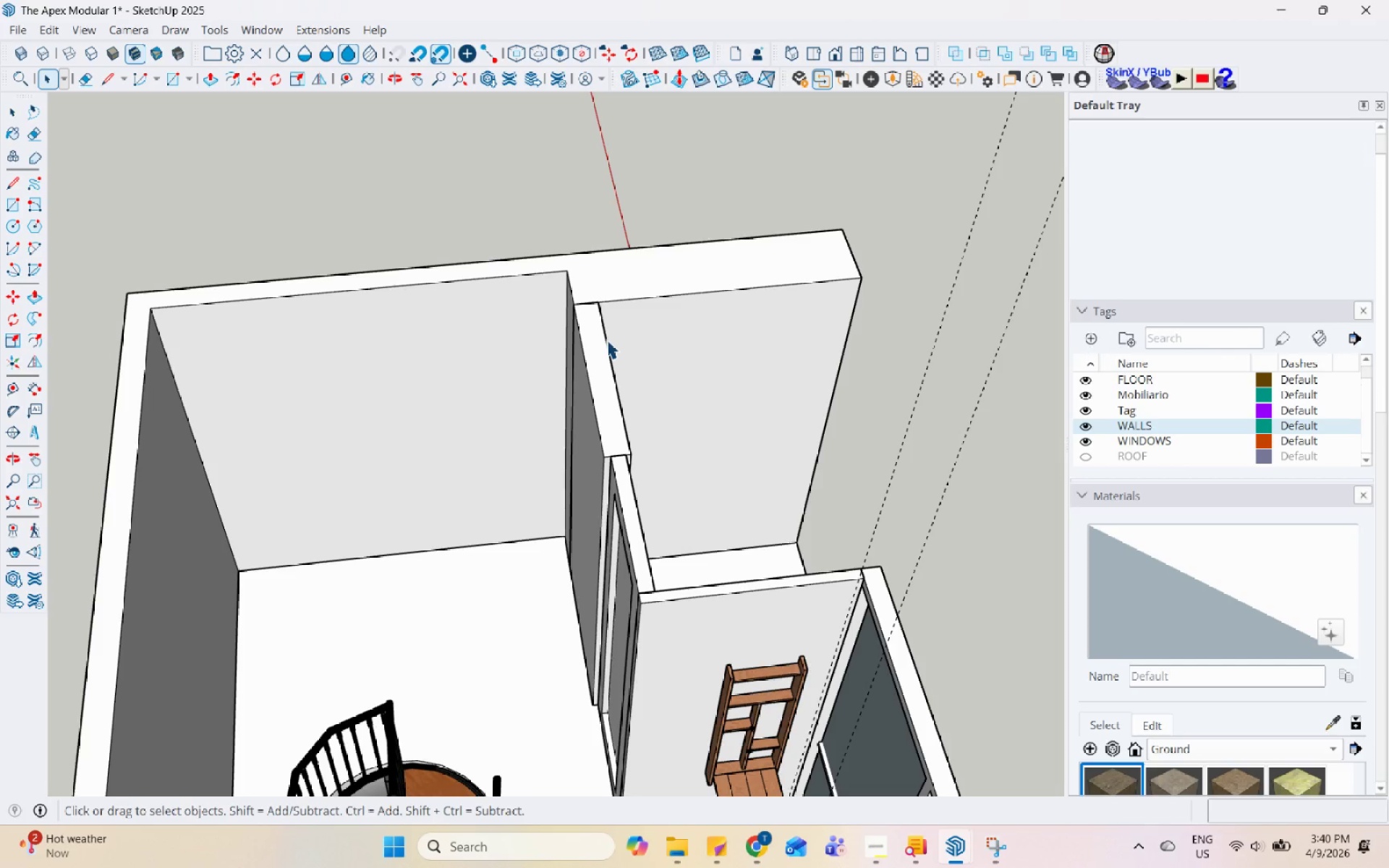 
hold_key(key=Space, duration=1.52)
 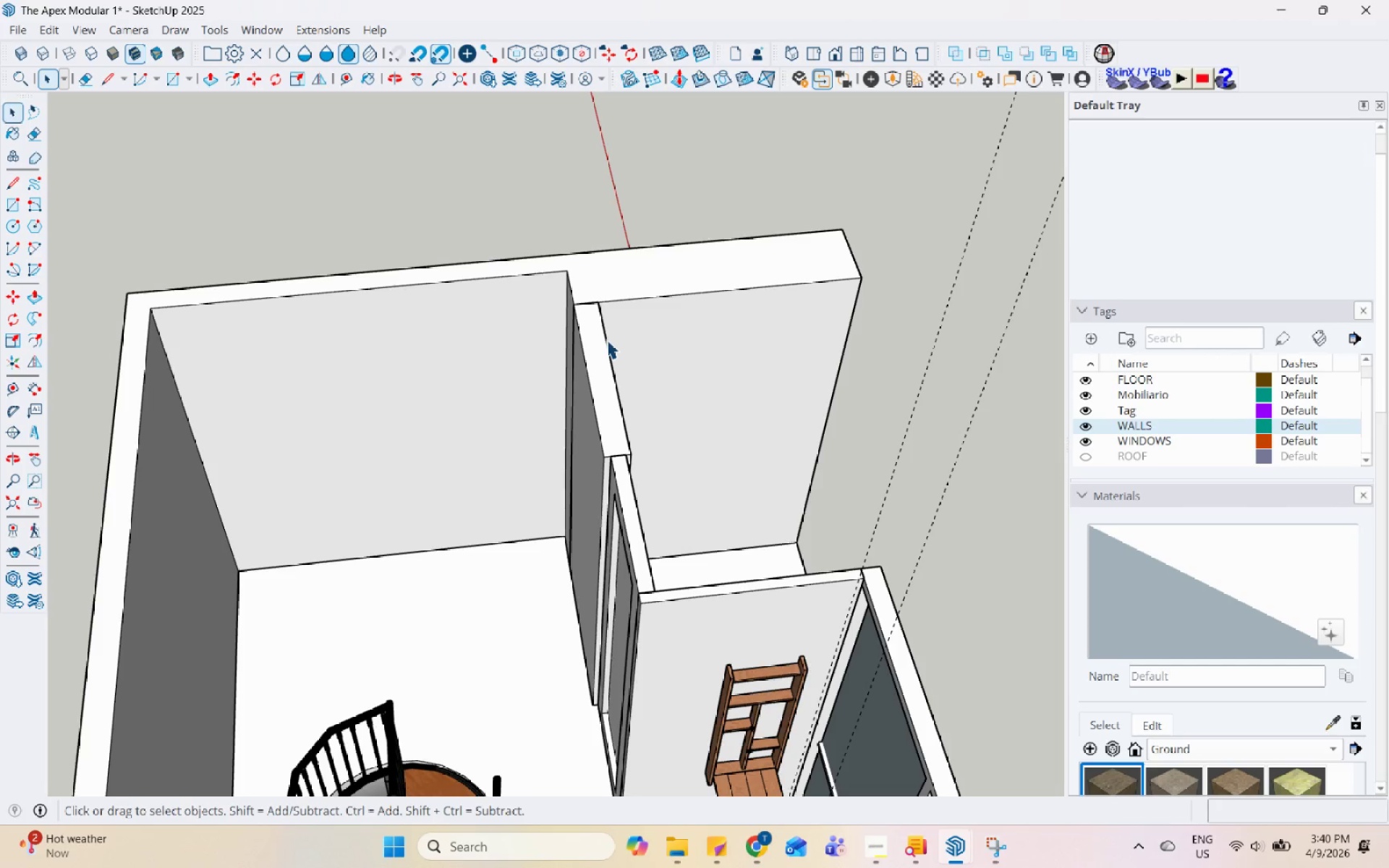 
hold_key(key=Space, duration=1.51)
 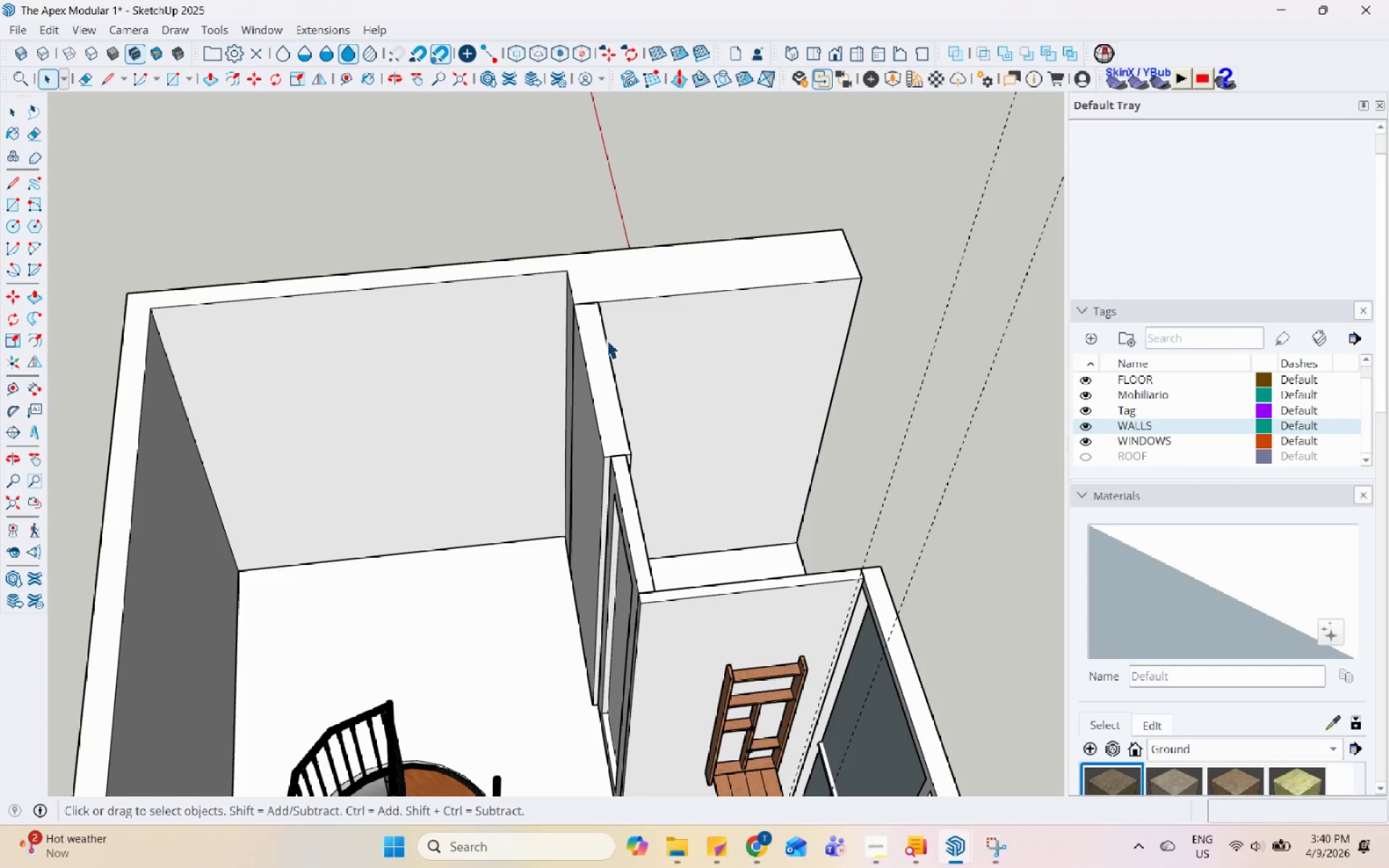 
hold_key(key=Space, duration=1.52)
 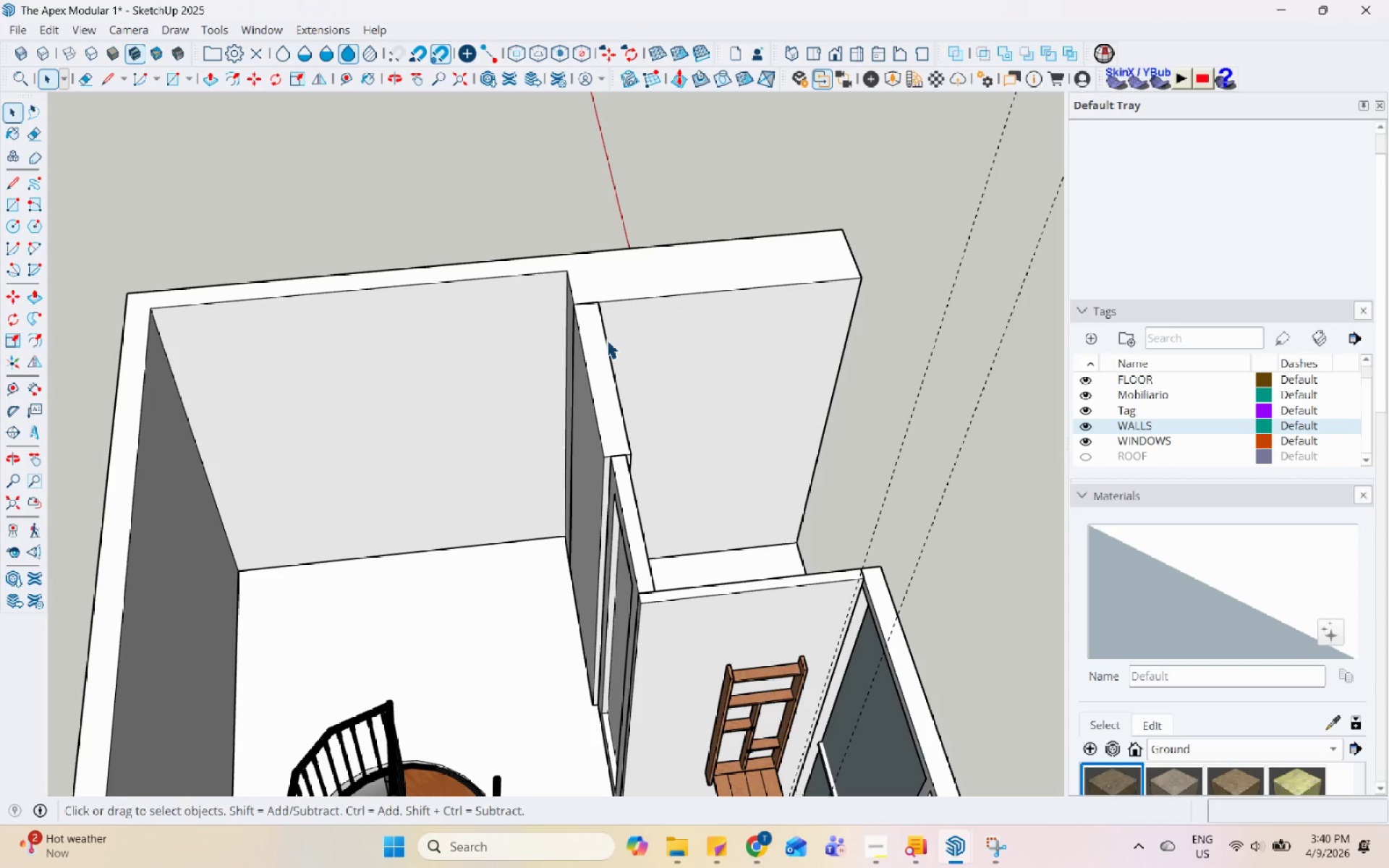 
hold_key(key=Space, duration=1.51)
 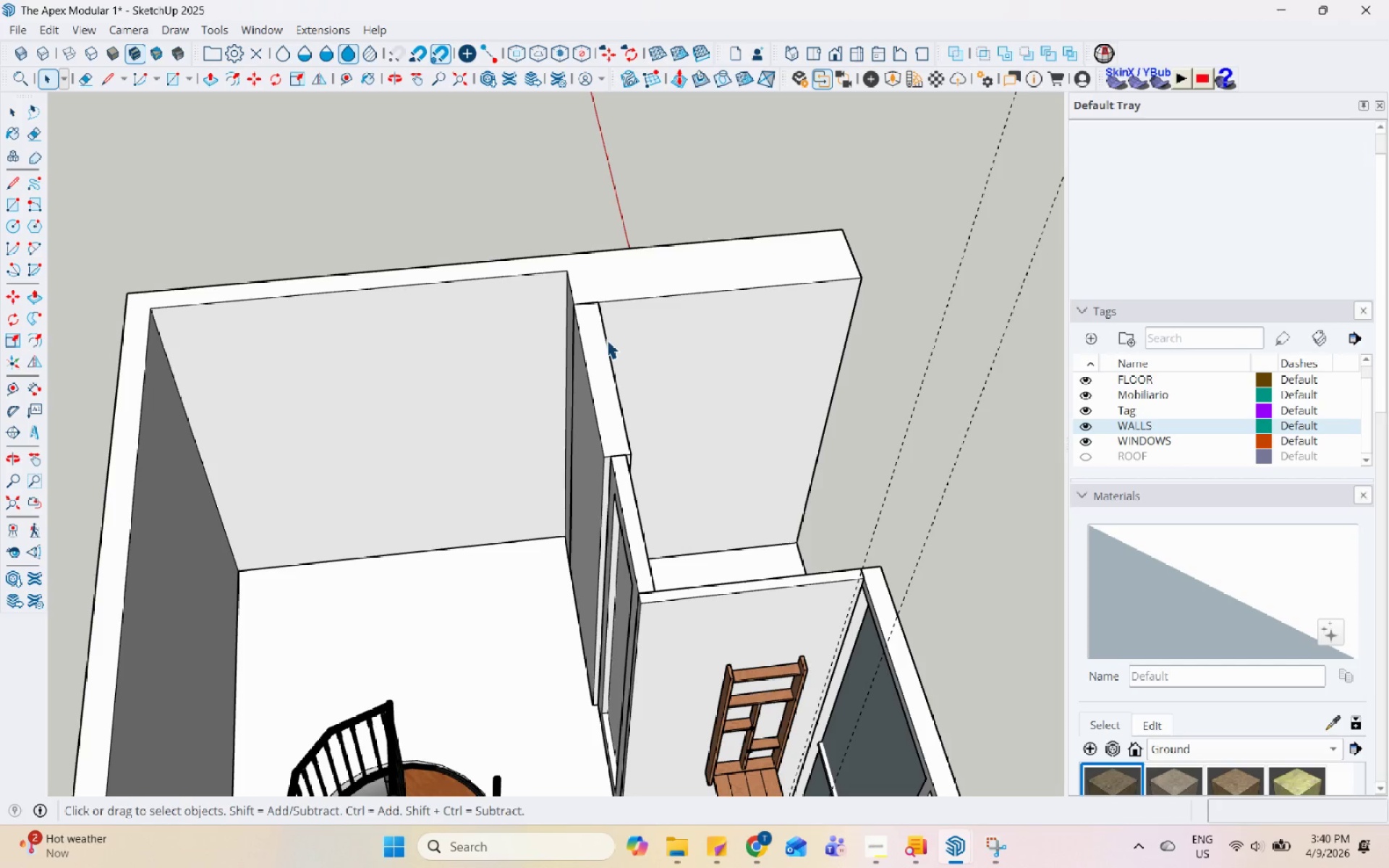 
hold_key(key=Space, duration=1.53)
 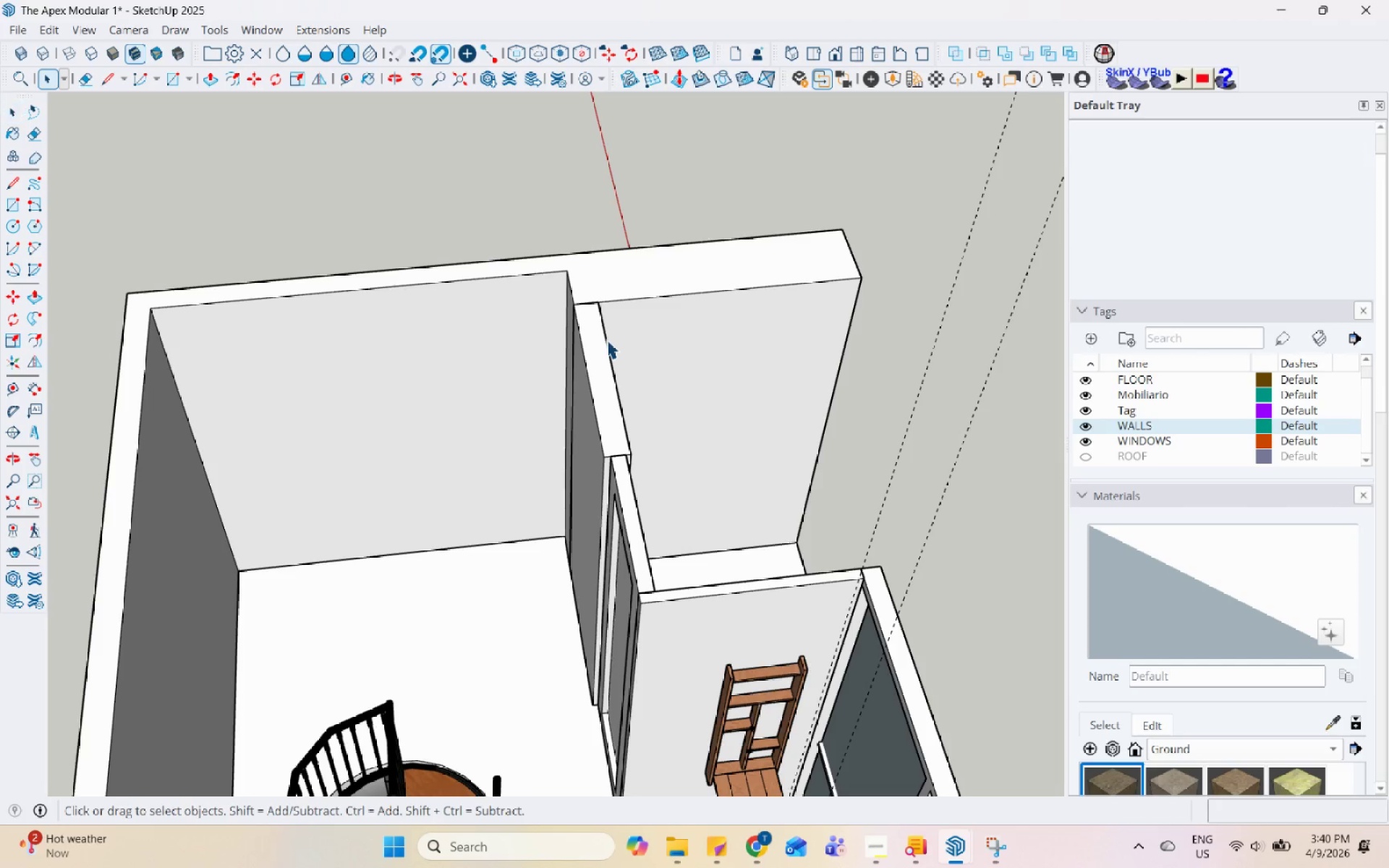 
hold_key(key=Space, duration=1.51)
 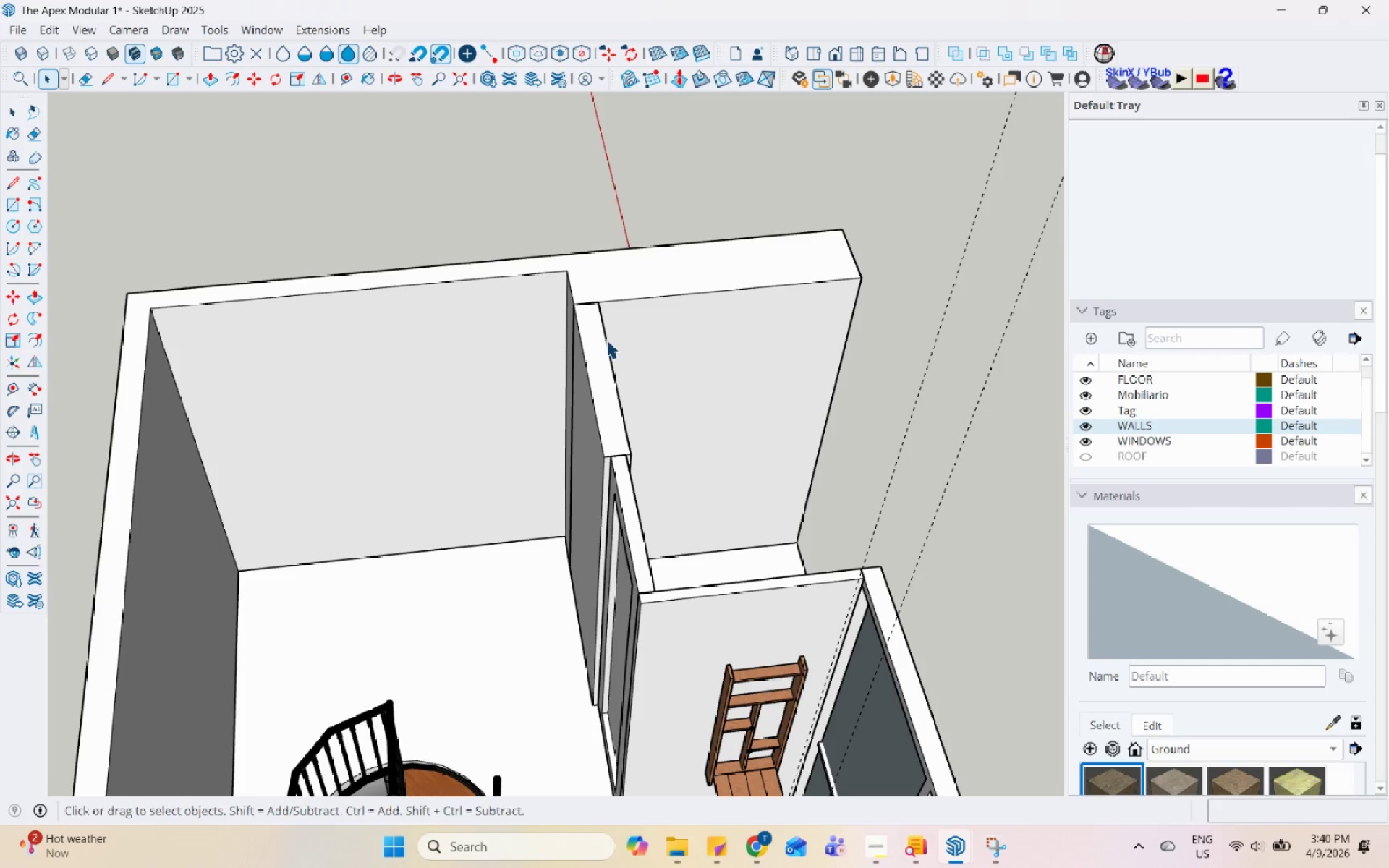 
hold_key(key=Space, duration=1.52)
 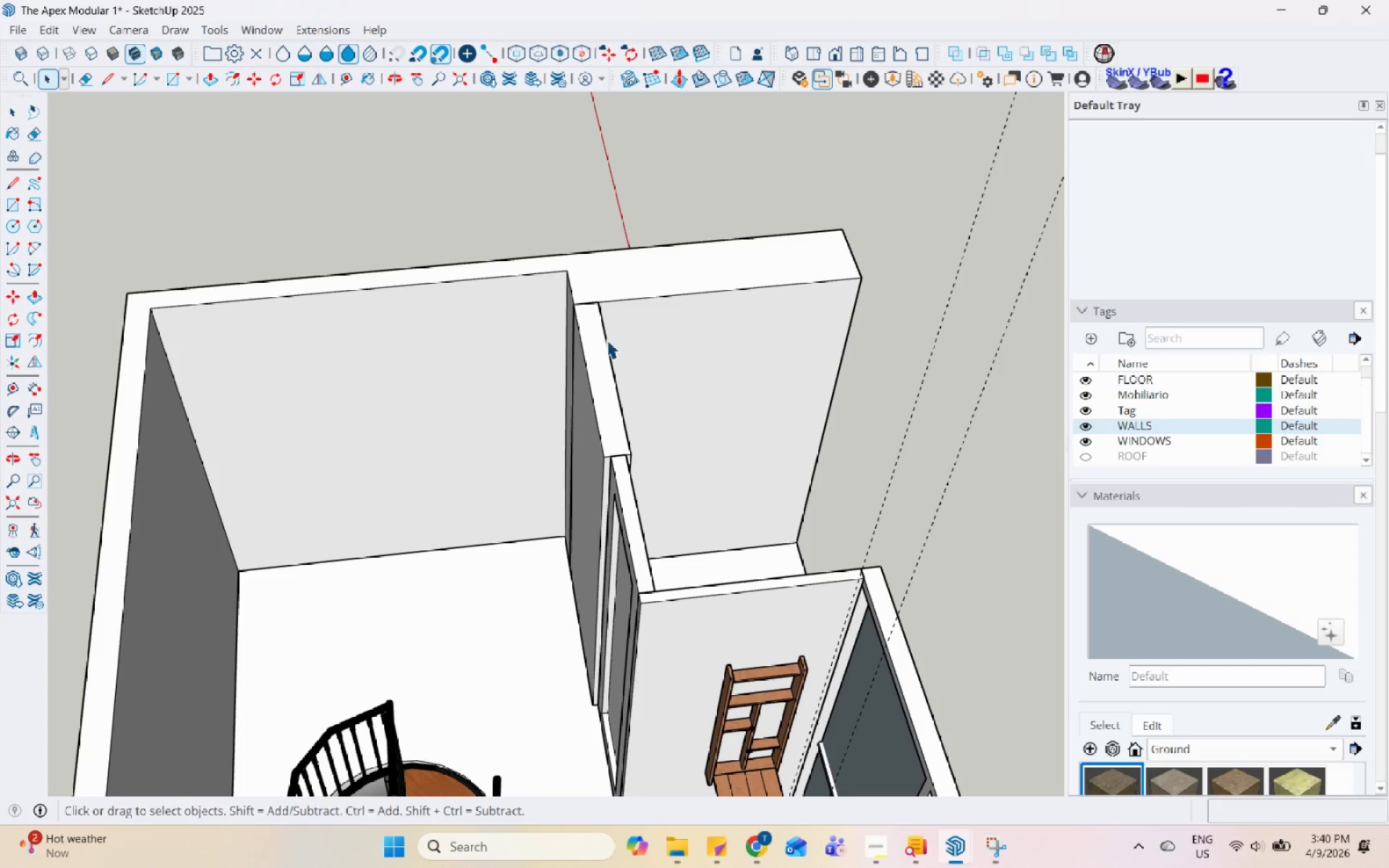 
hold_key(key=Space, duration=1.52)
 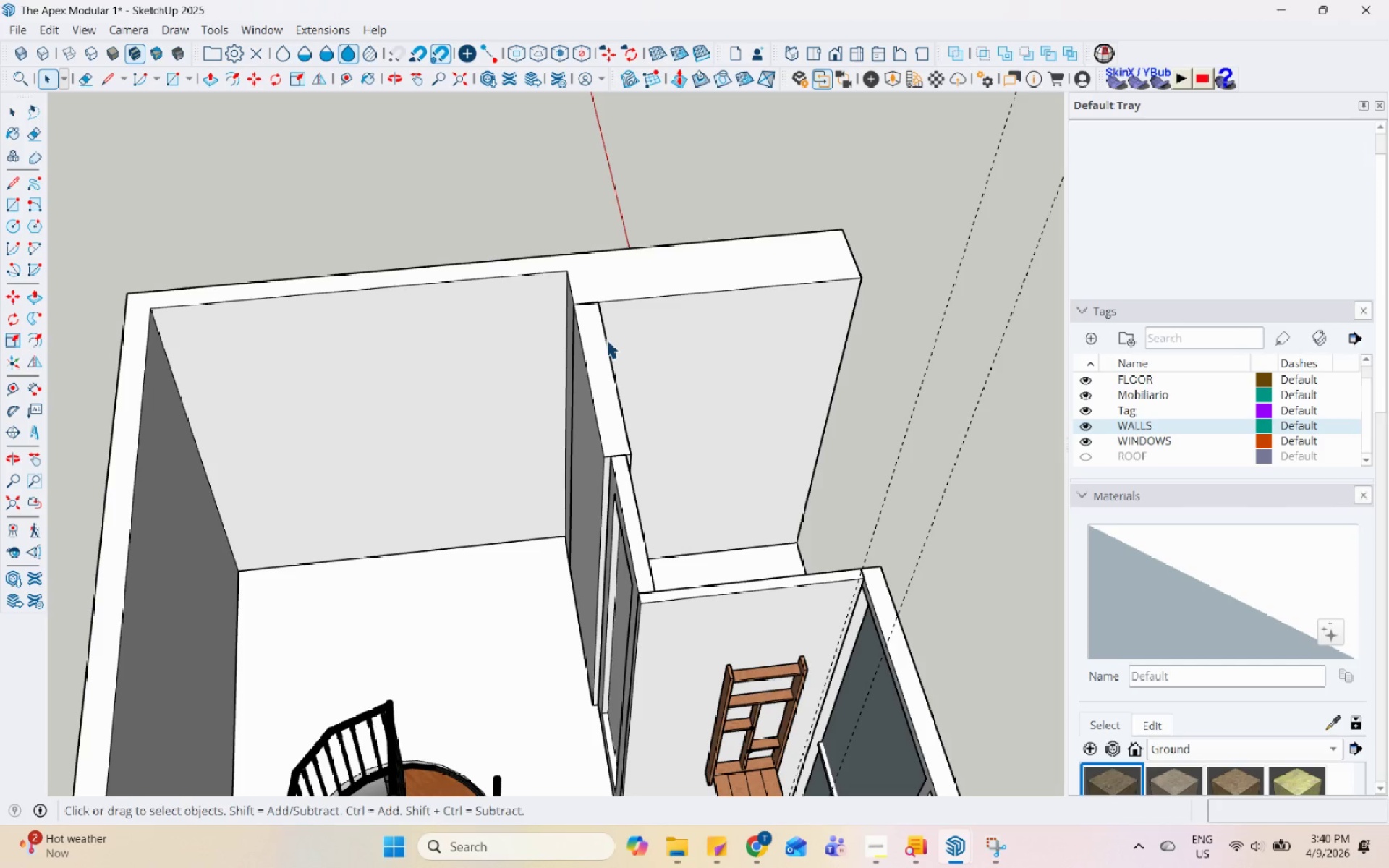 
hold_key(key=Space, duration=1.51)
 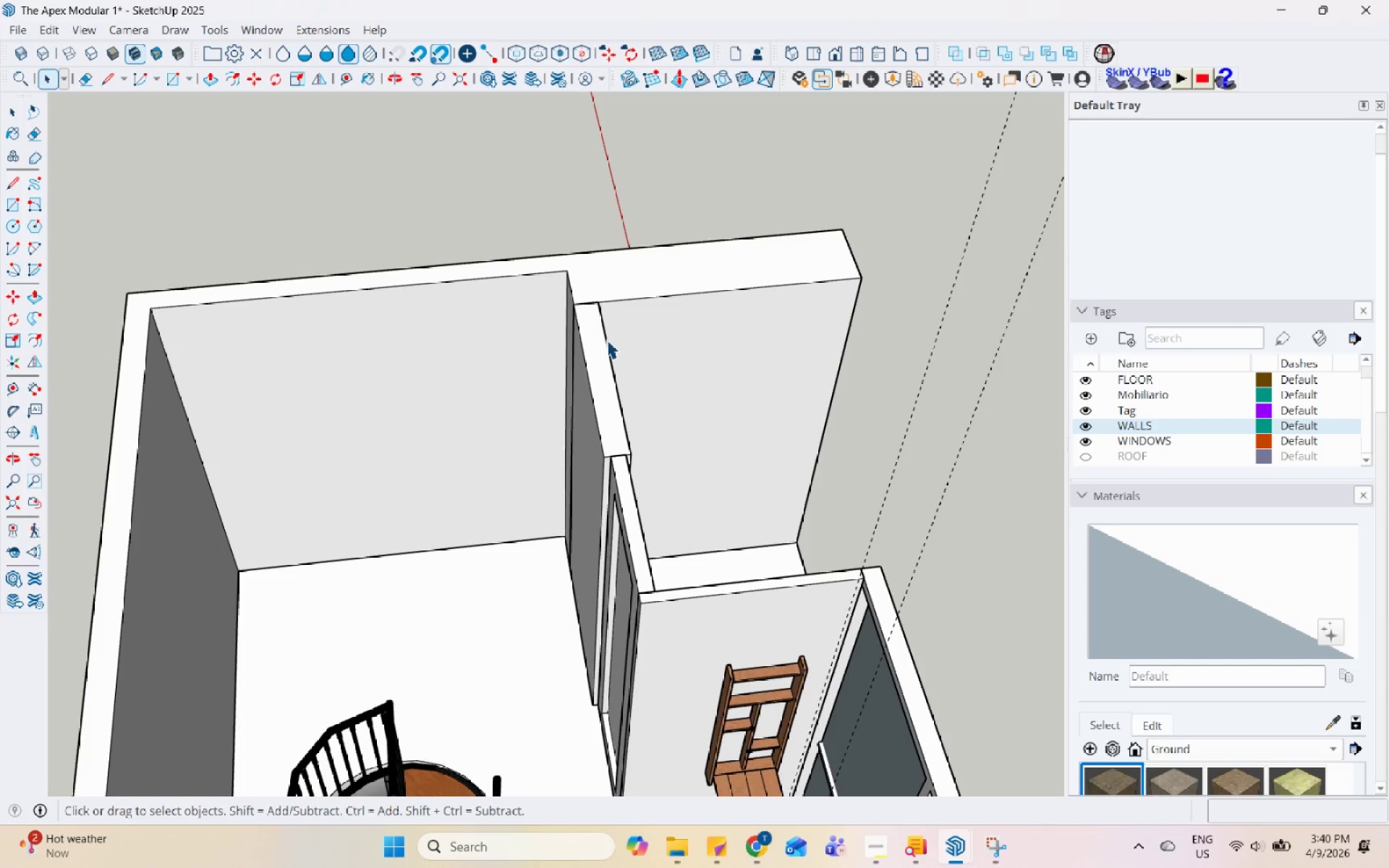 
hold_key(key=Space, duration=1.52)
 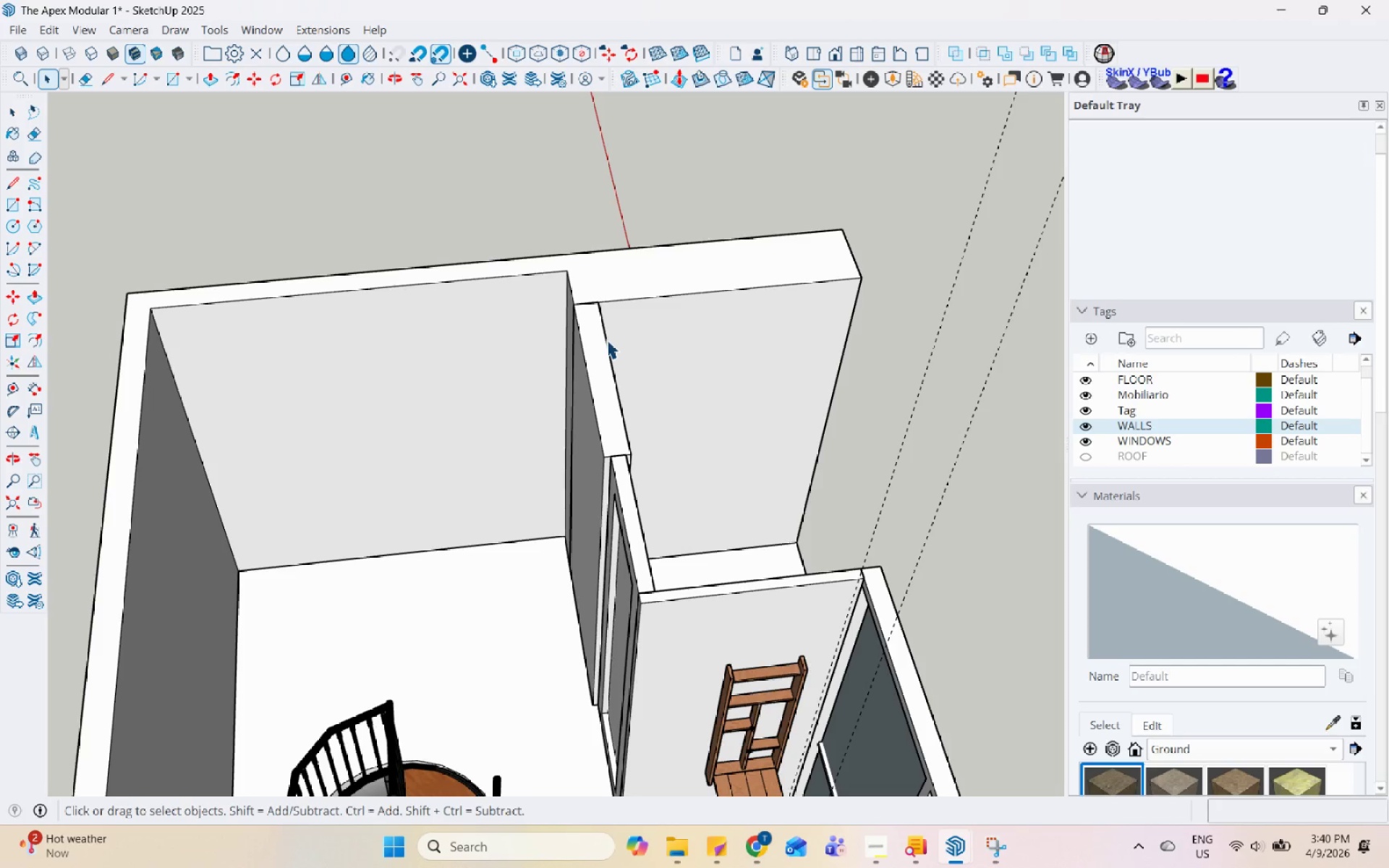 
hold_key(key=Space, duration=1.51)
 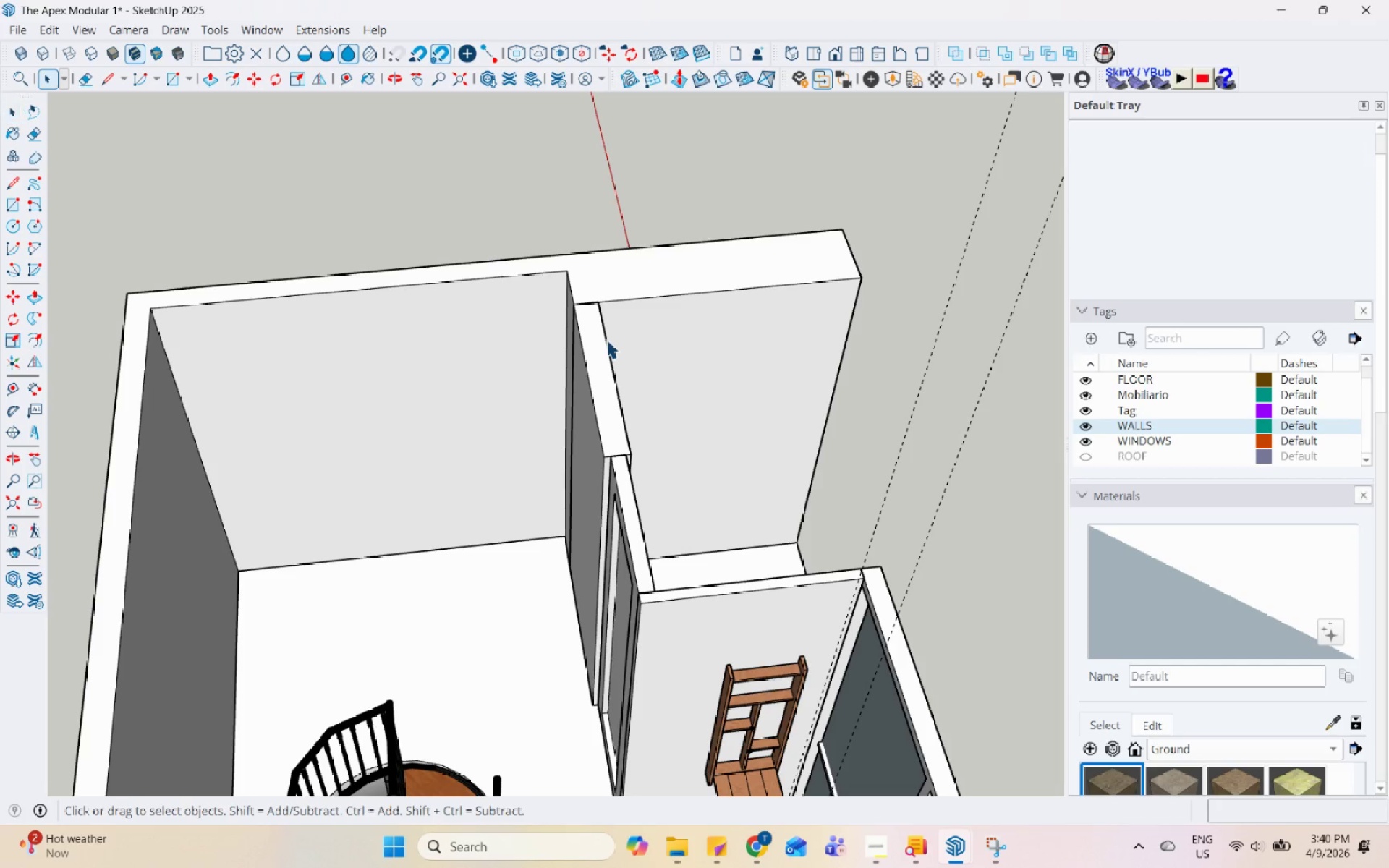 
hold_key(key=Space, duration=1.52)
 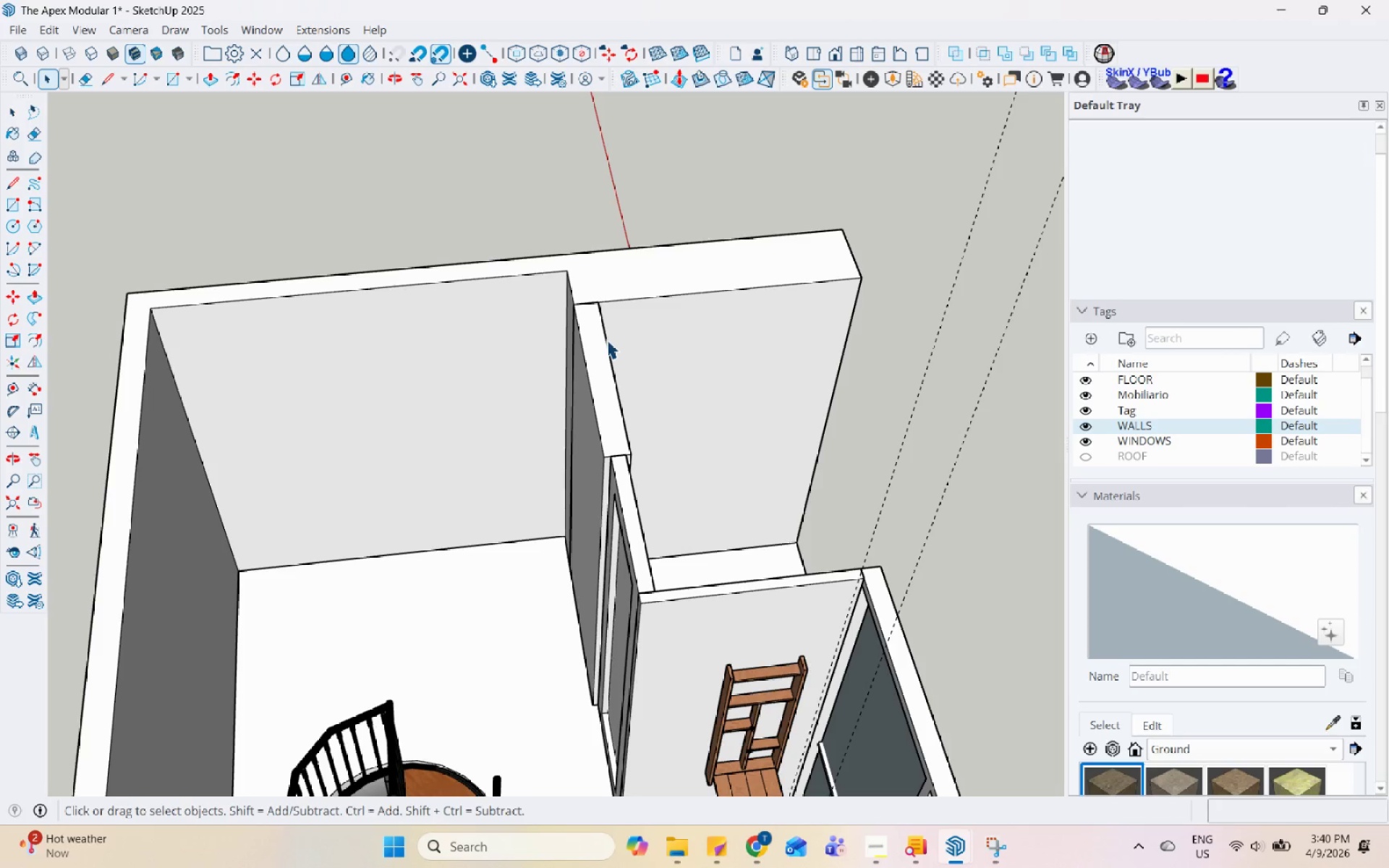 
hold_key(key=Space, duration=1.52)
 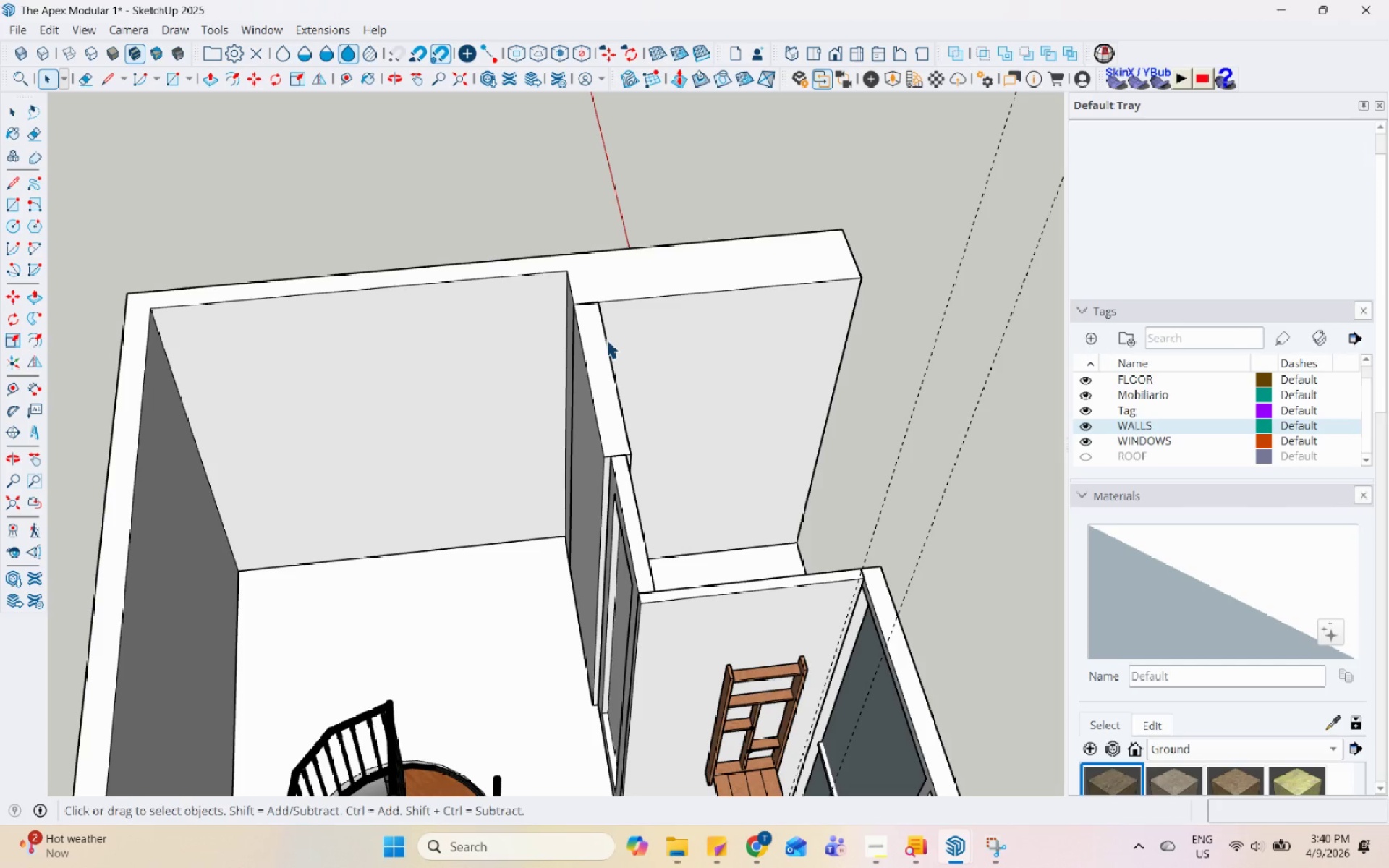 
hold_key(key=Space, duration=1.51)
 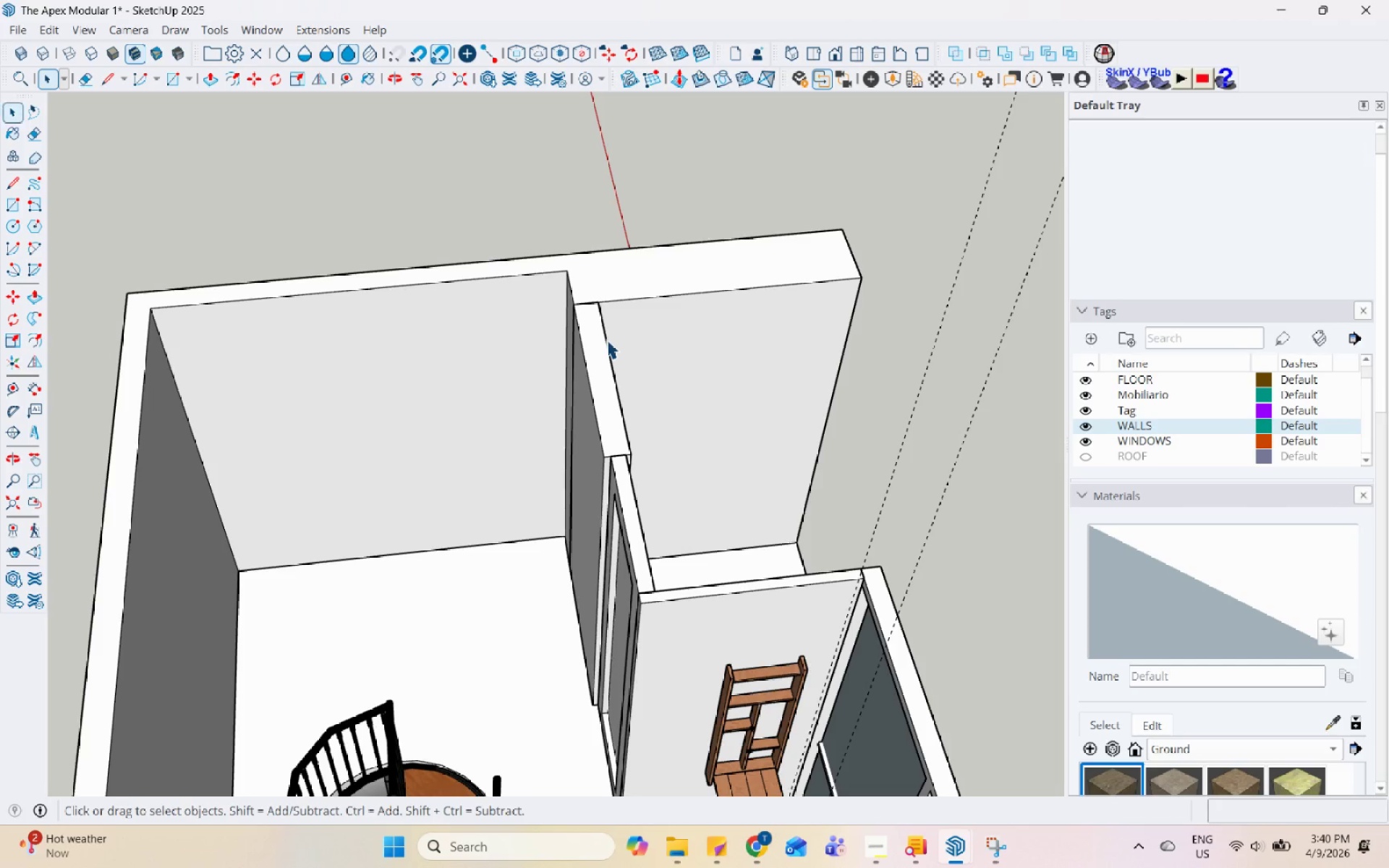 
hold_key(key=Space, duration=1.5)
 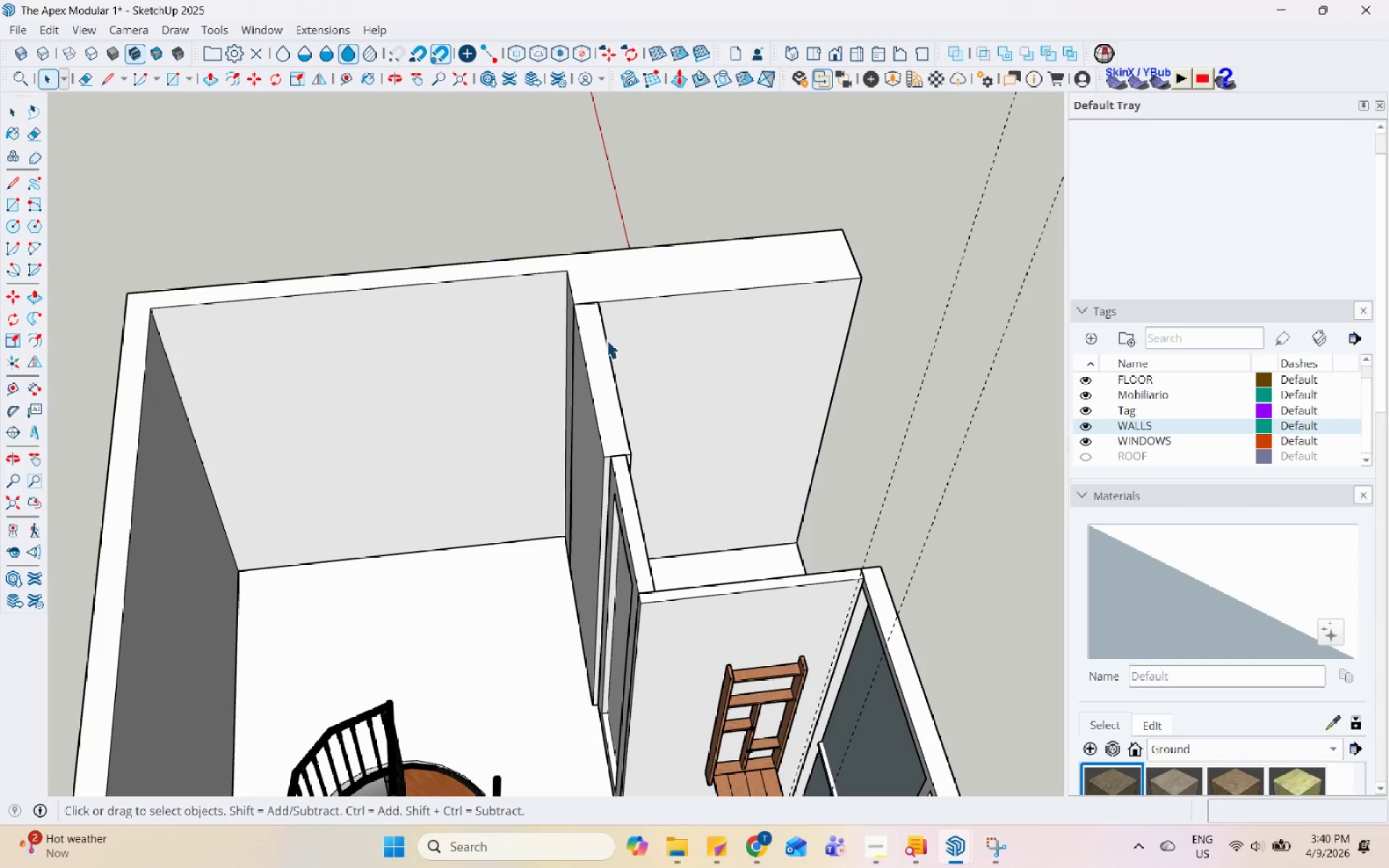 
hold_key(key=Space, duration=1.52)
 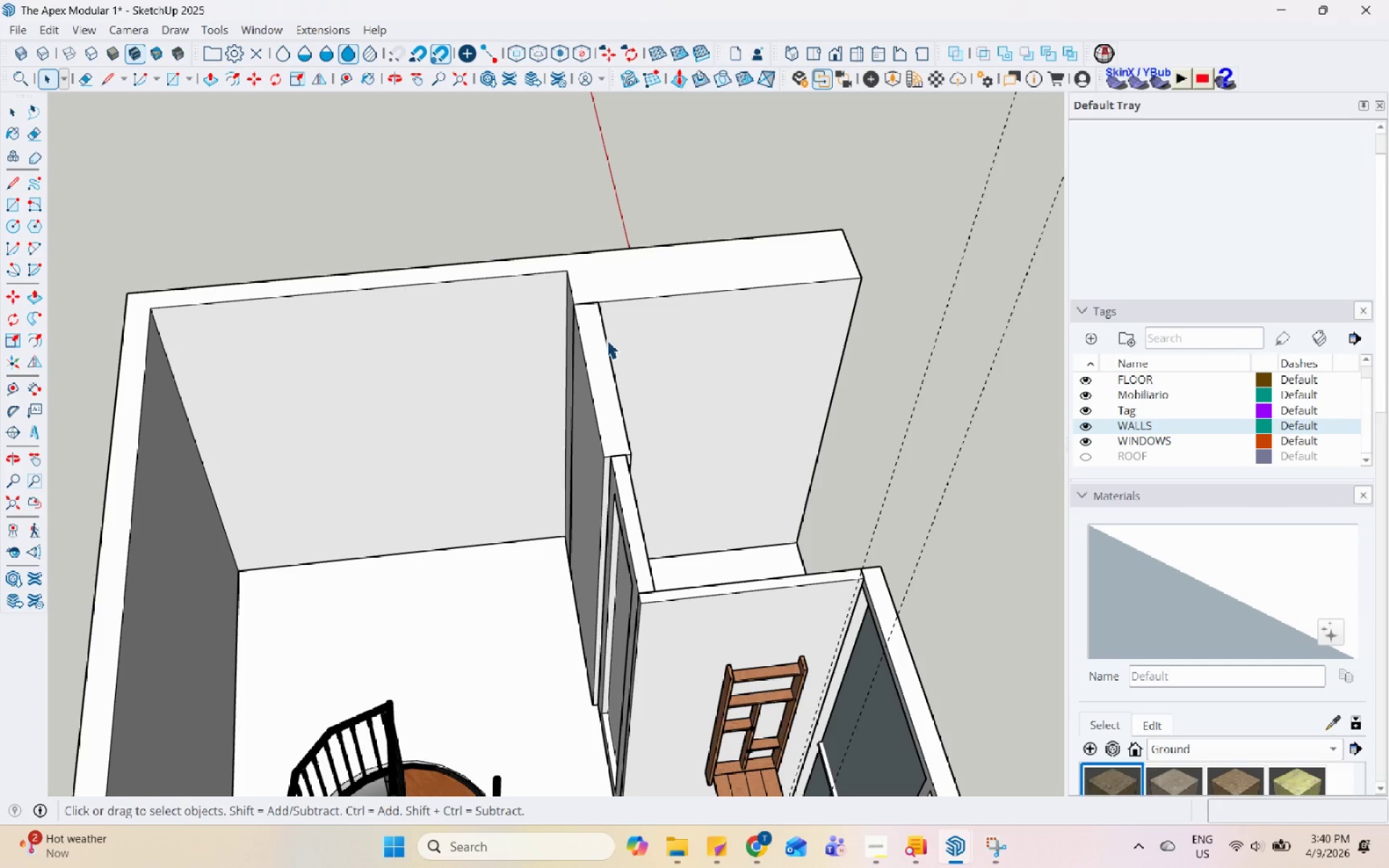 
hold_key(key=Space, duration=1.52)
 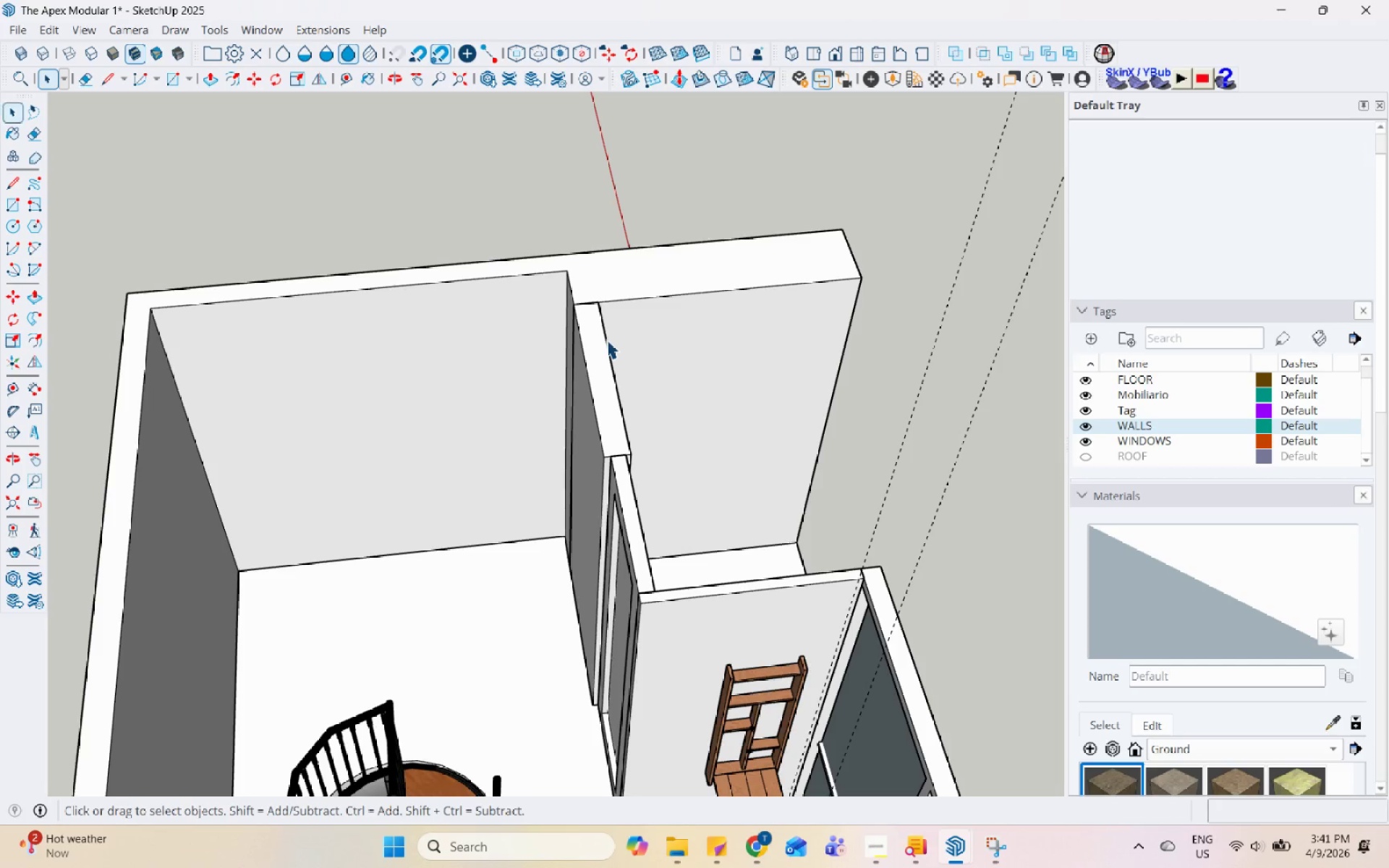 
hold_key(key=Space, duration=1.51)
 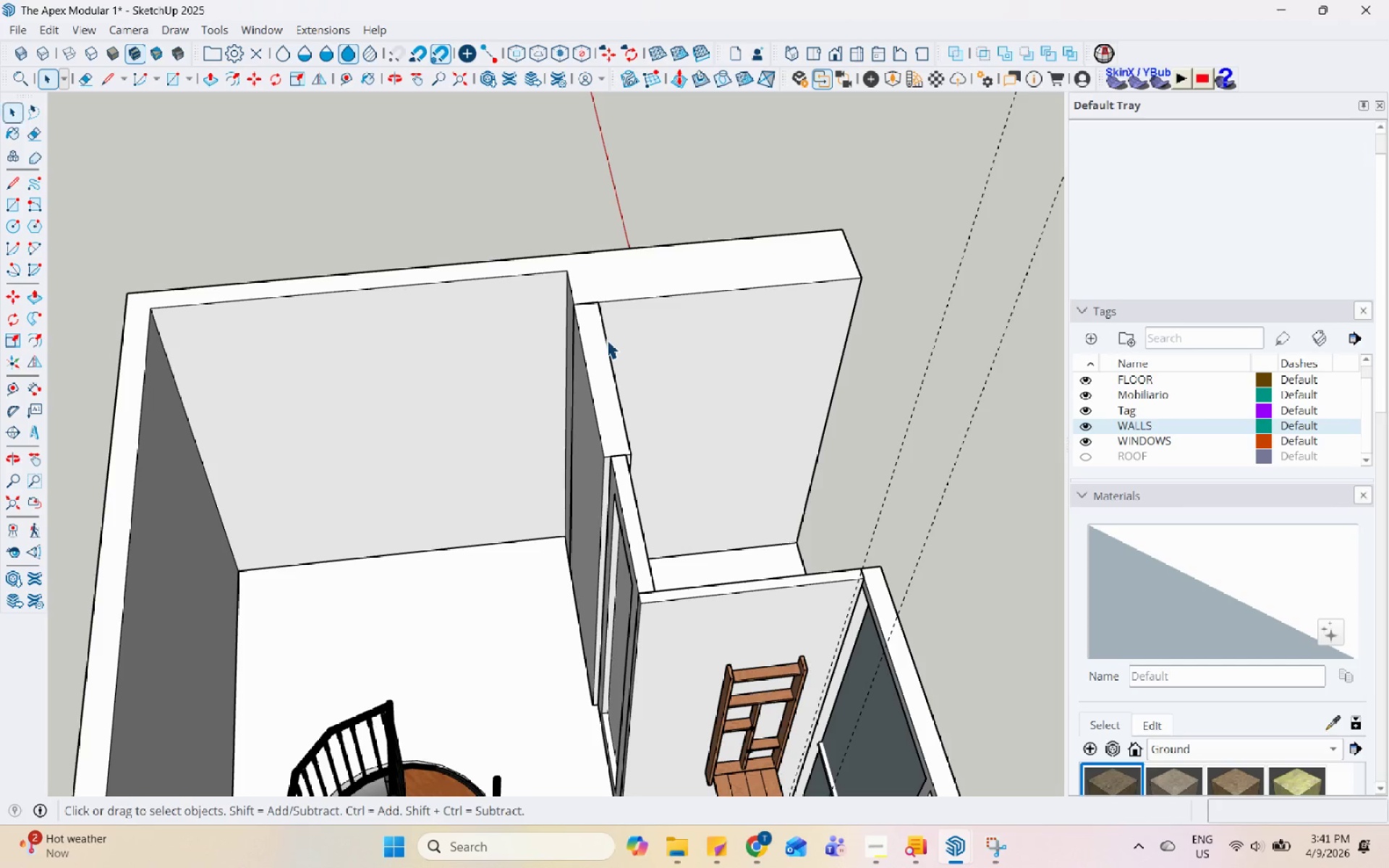 
hold_key(key=Space, duration=1.52)
 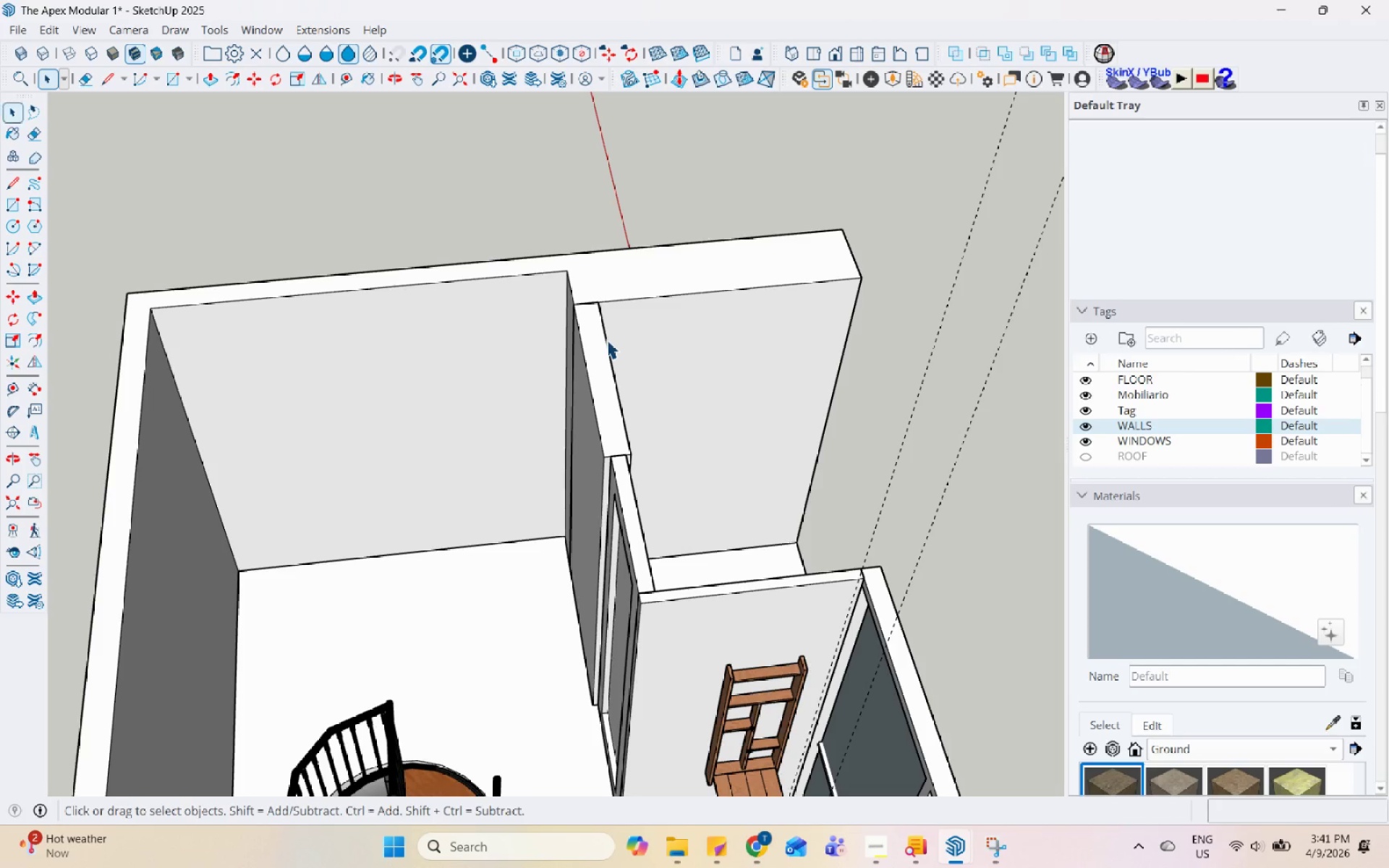 
hold_key(key=Space, duration=1.51)
 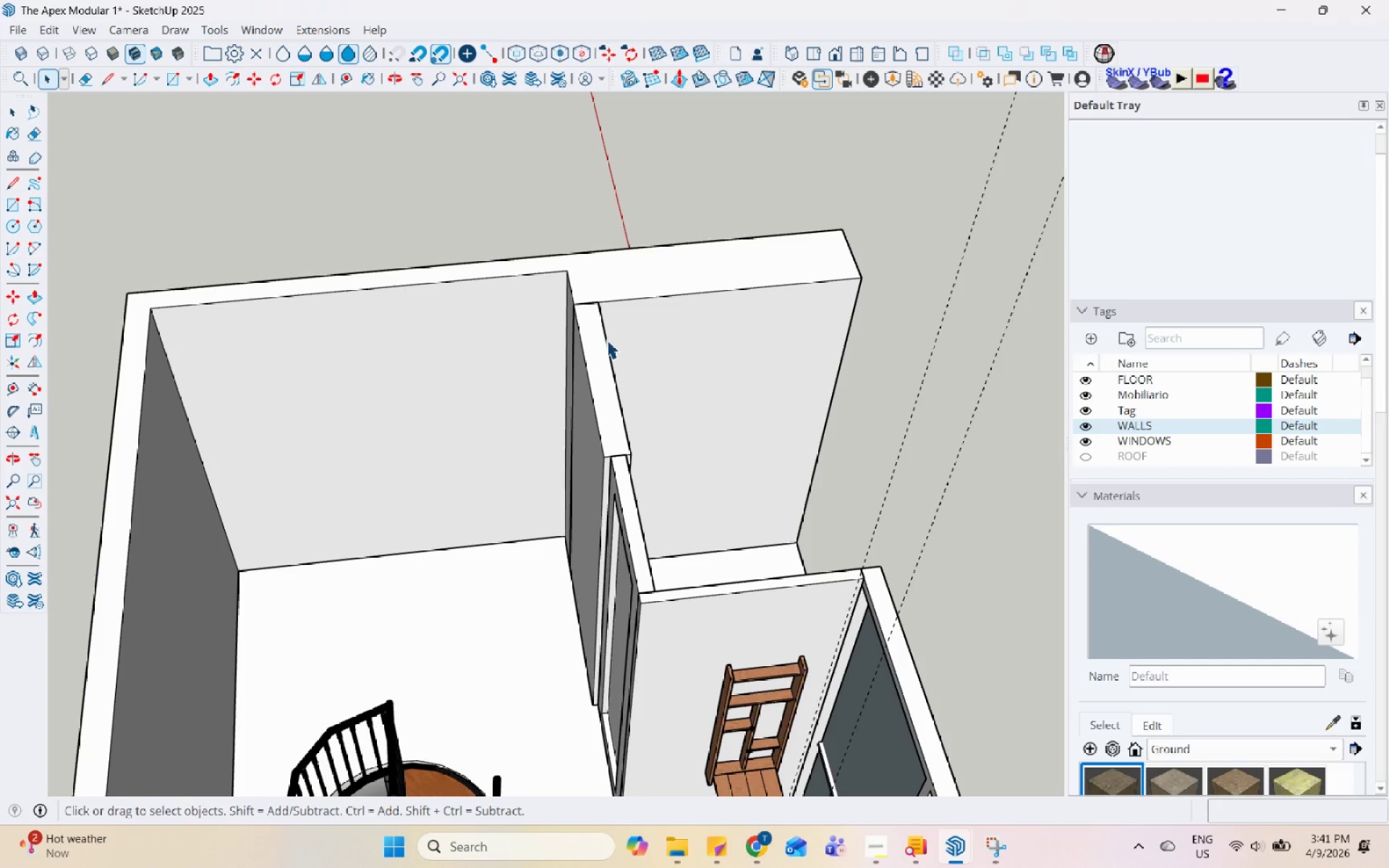 
hold_key(key=Space, duration=1.52)
 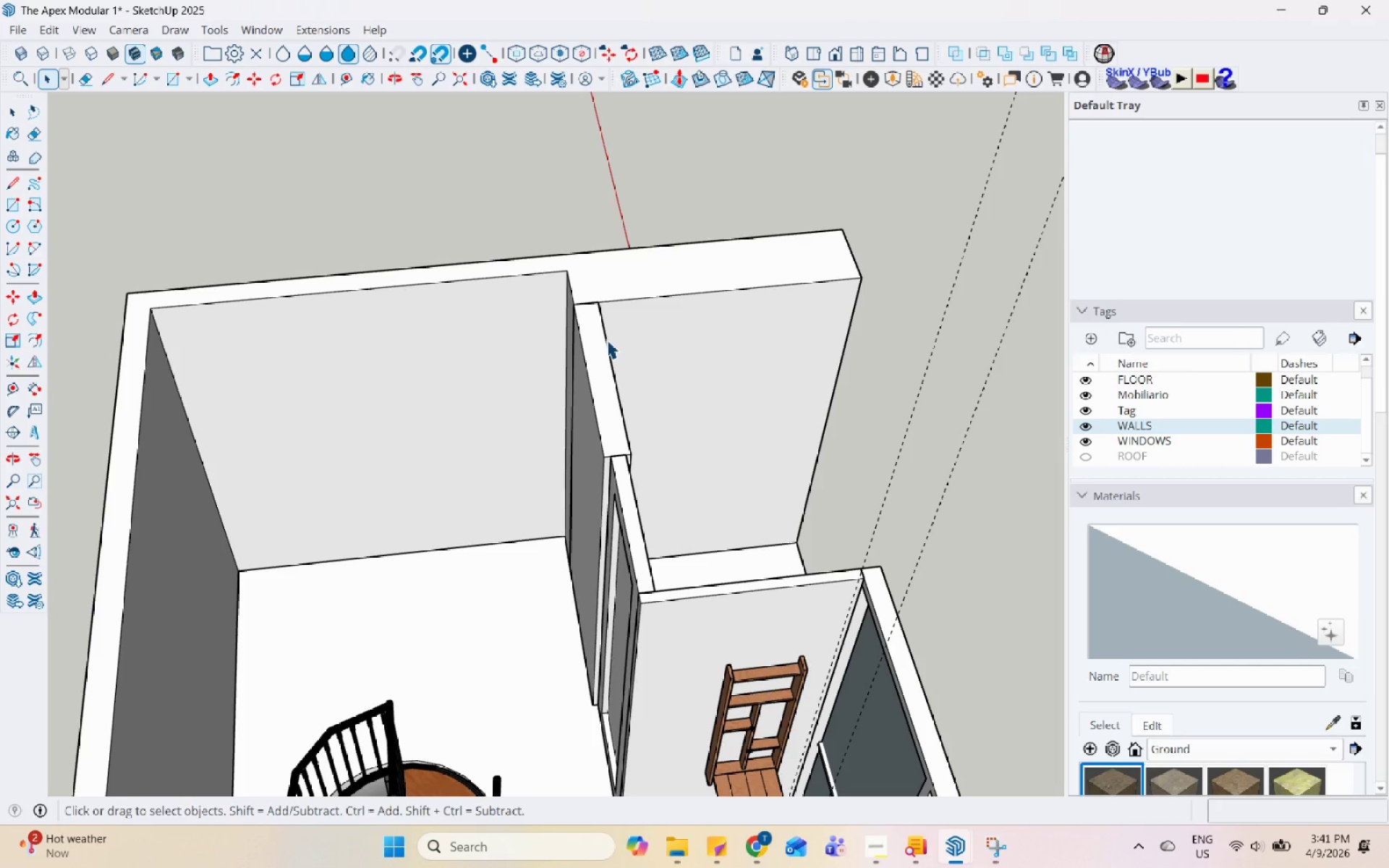 
hold_key(key=Space, duration=1.52)
 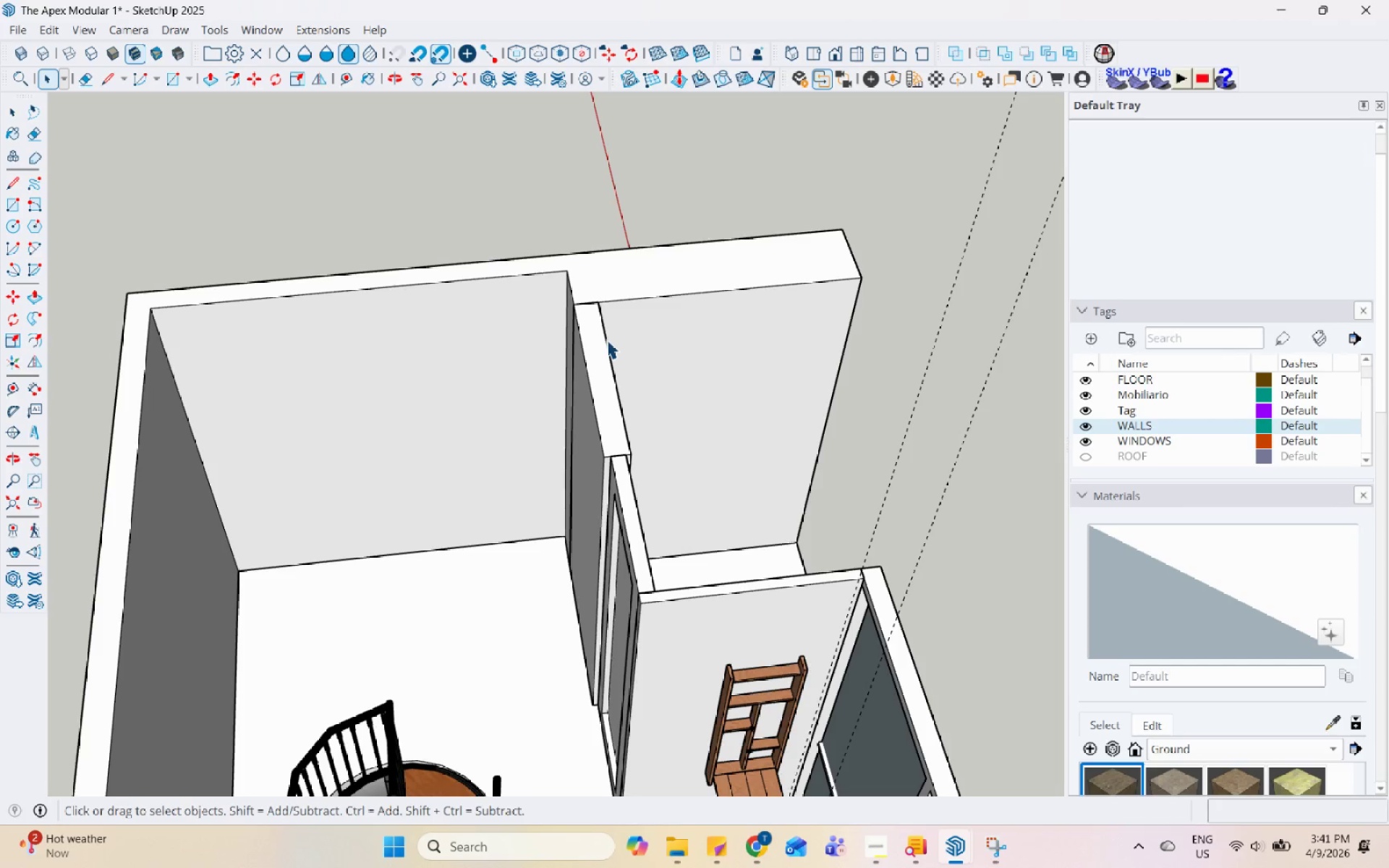 
hold_key(key=Space, duration=1.51)
 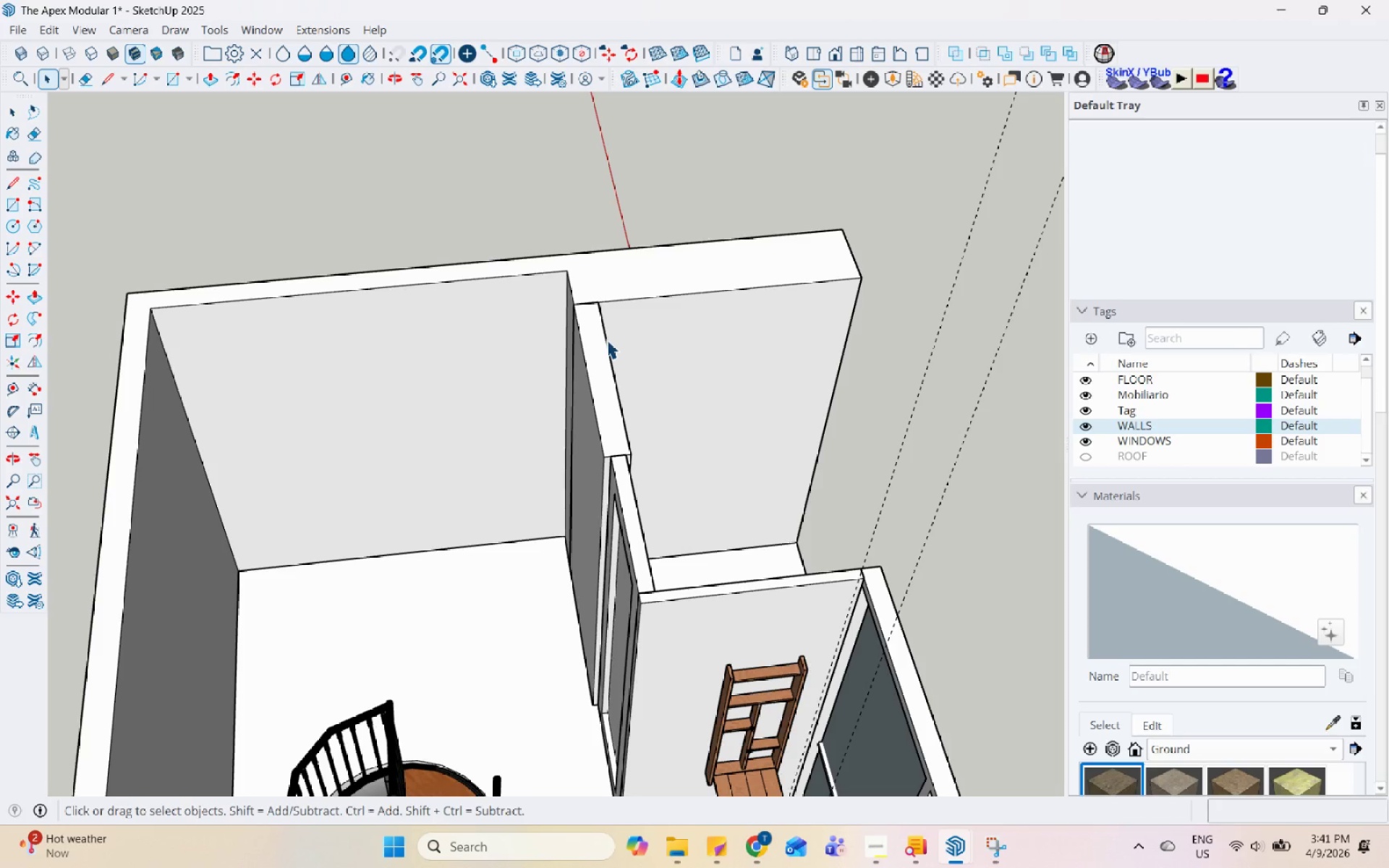 
hold_key(key=Space, duration=1.52)
 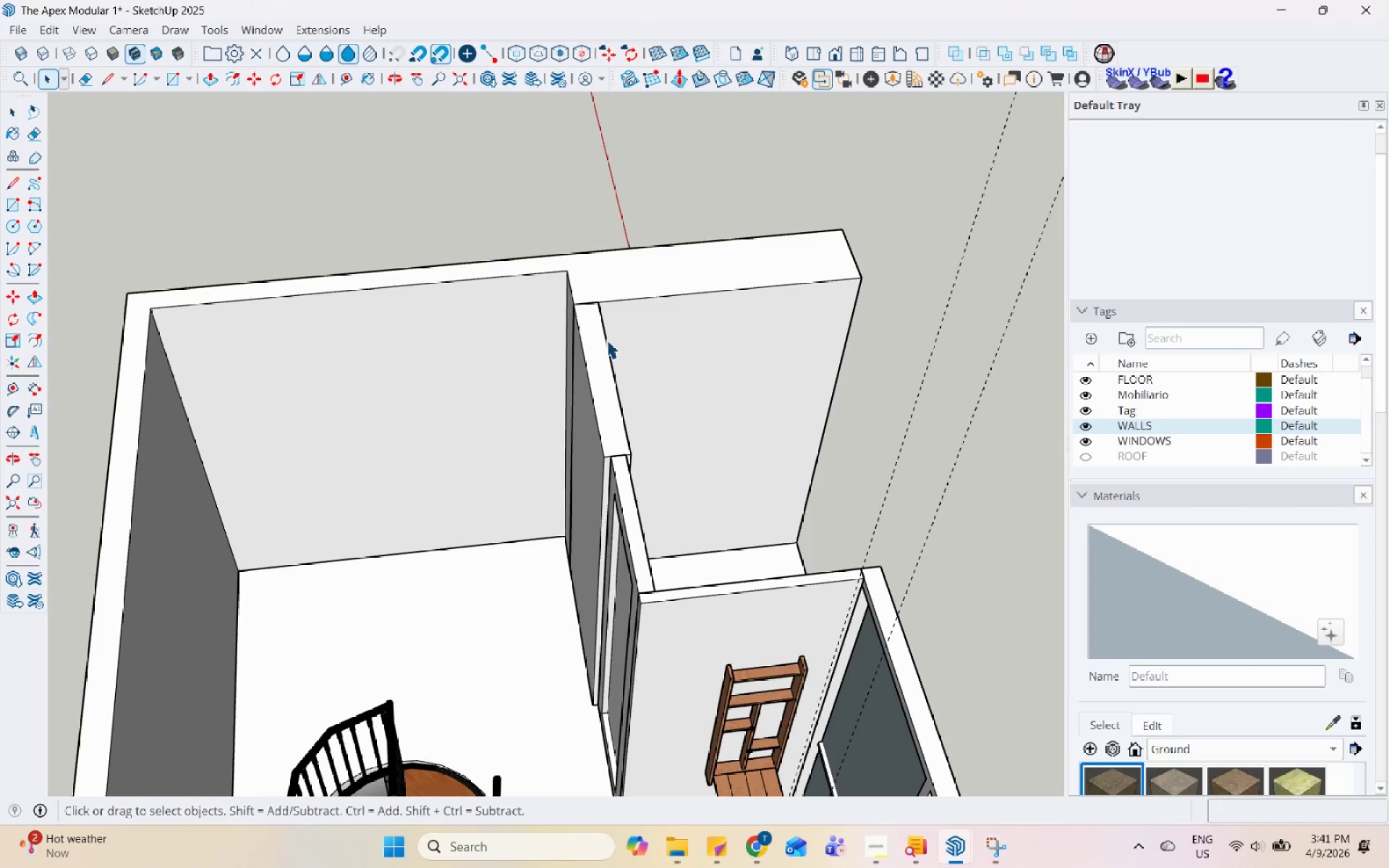 
hold_key(key=Space, duration=1.52)
 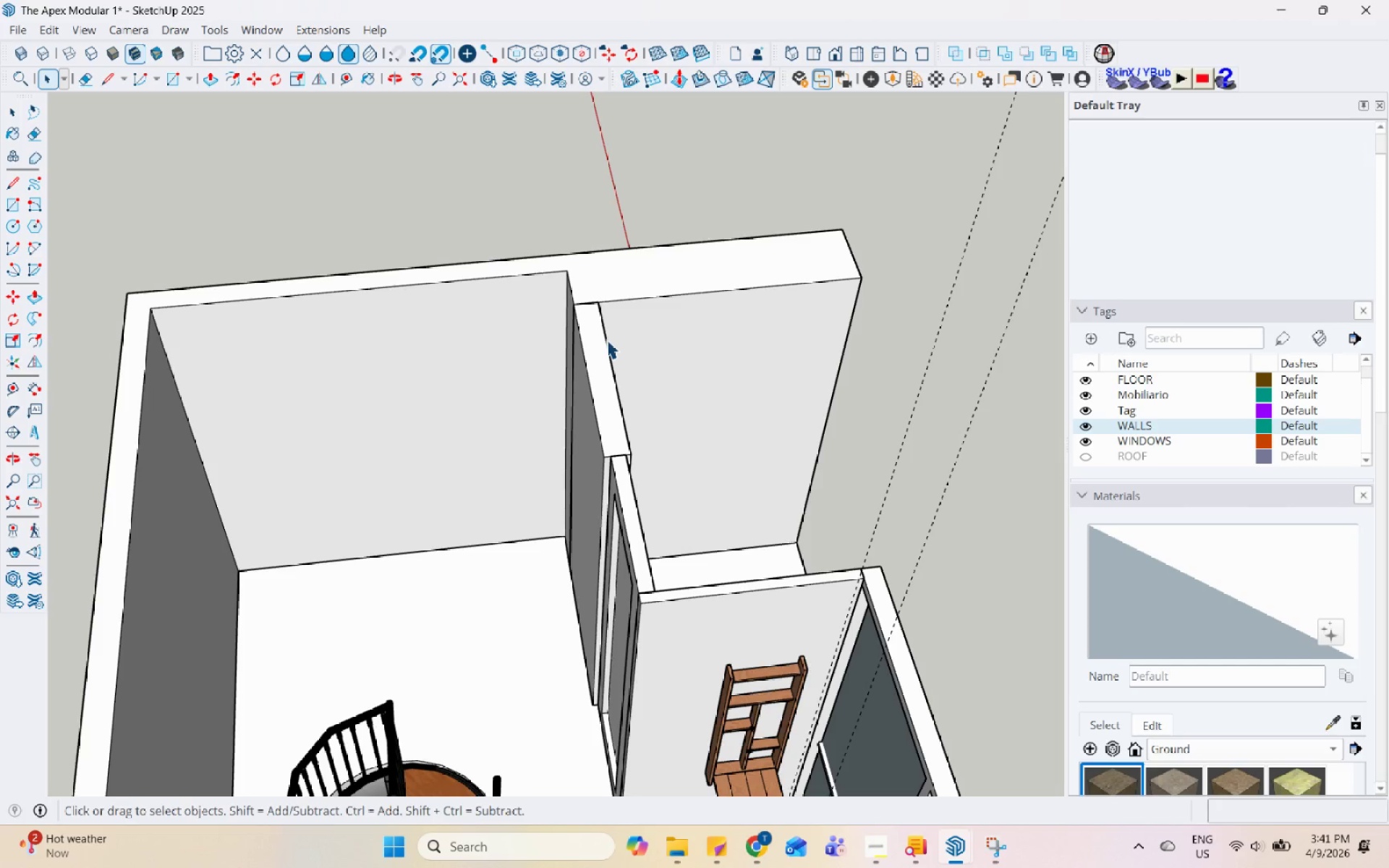 
hold_key(key=Space, duration=1.51)
 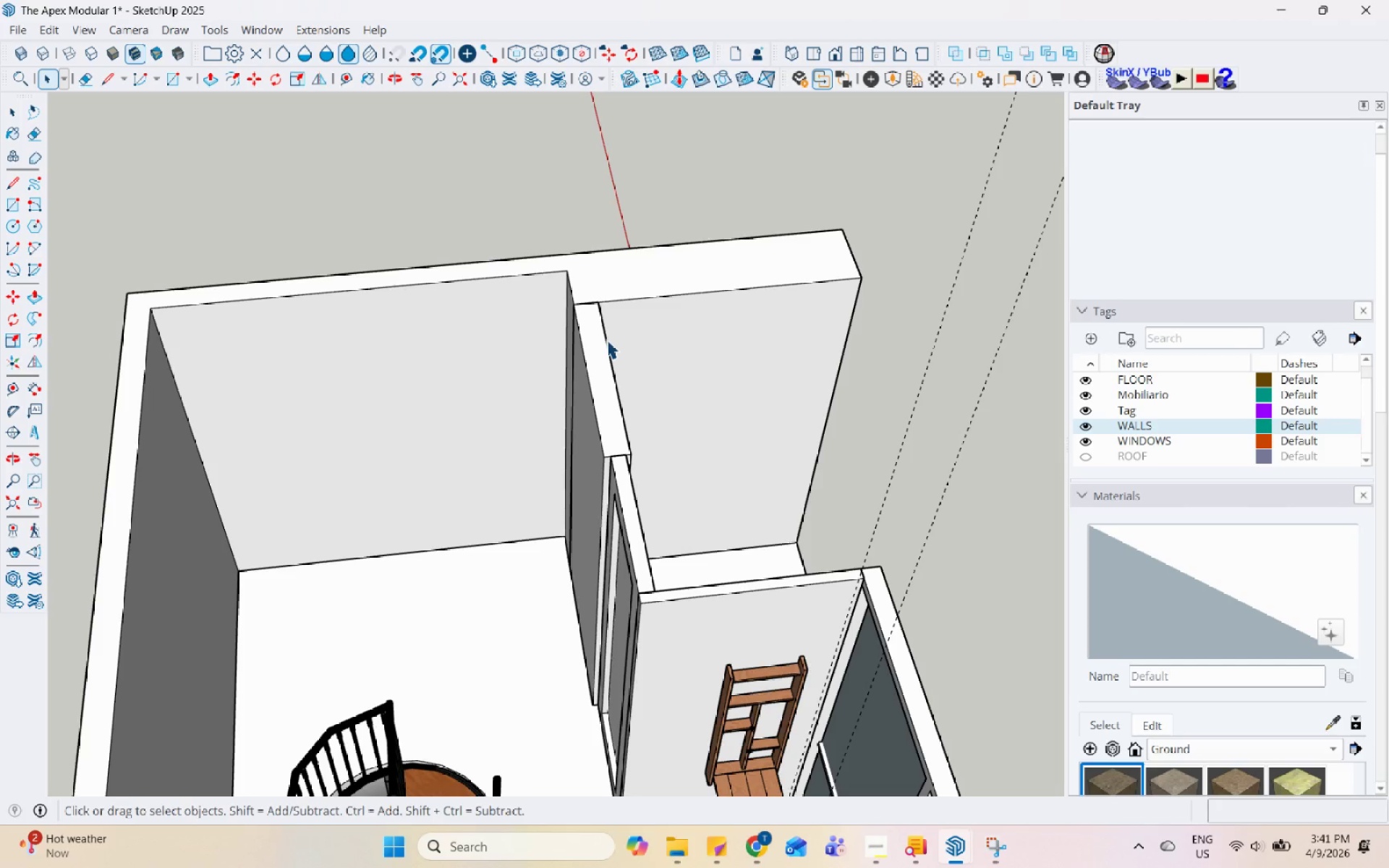 
hold_key(key=Space, duration=1.52)
 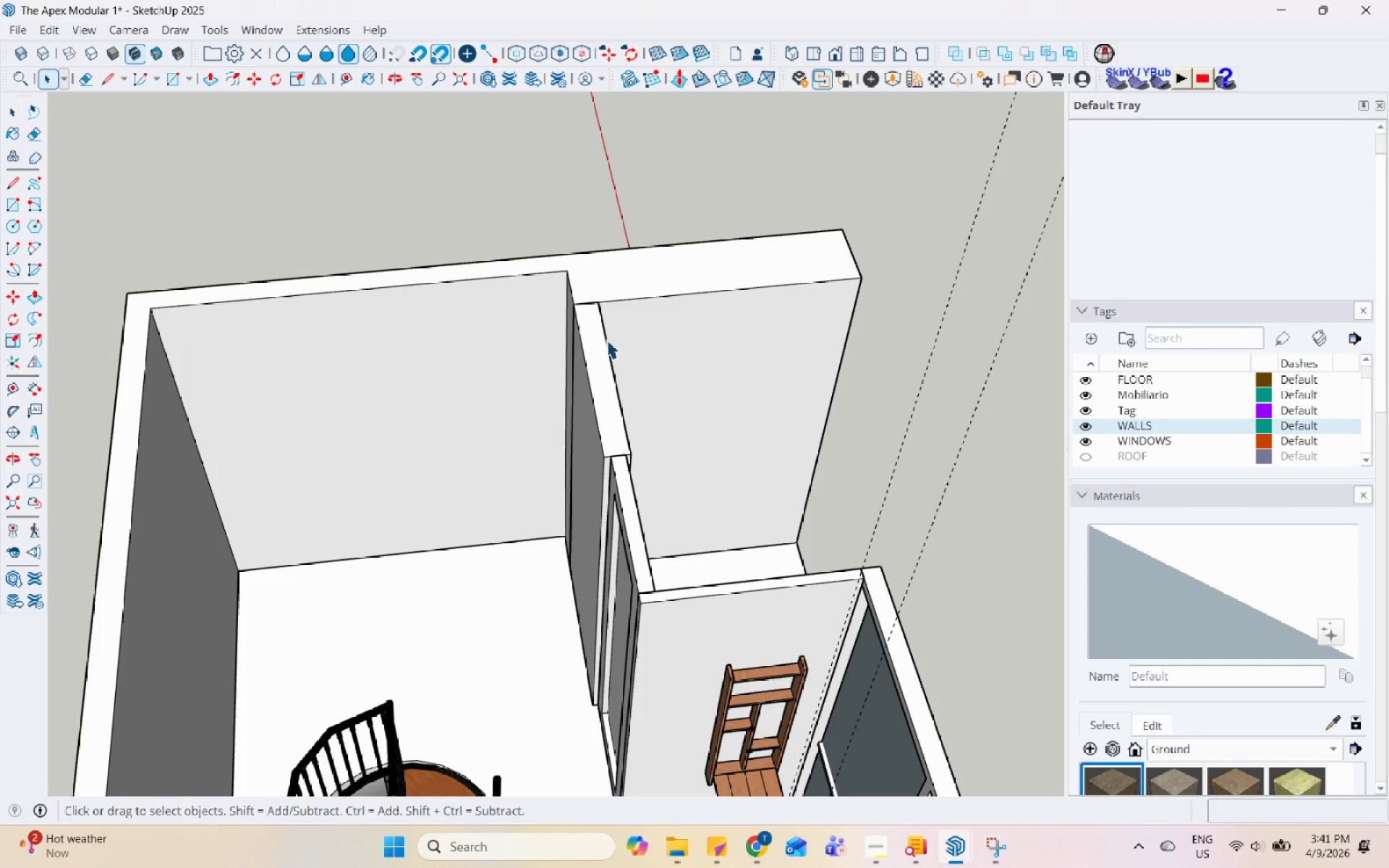 
hold_key(key=Space, duration=1.51)
 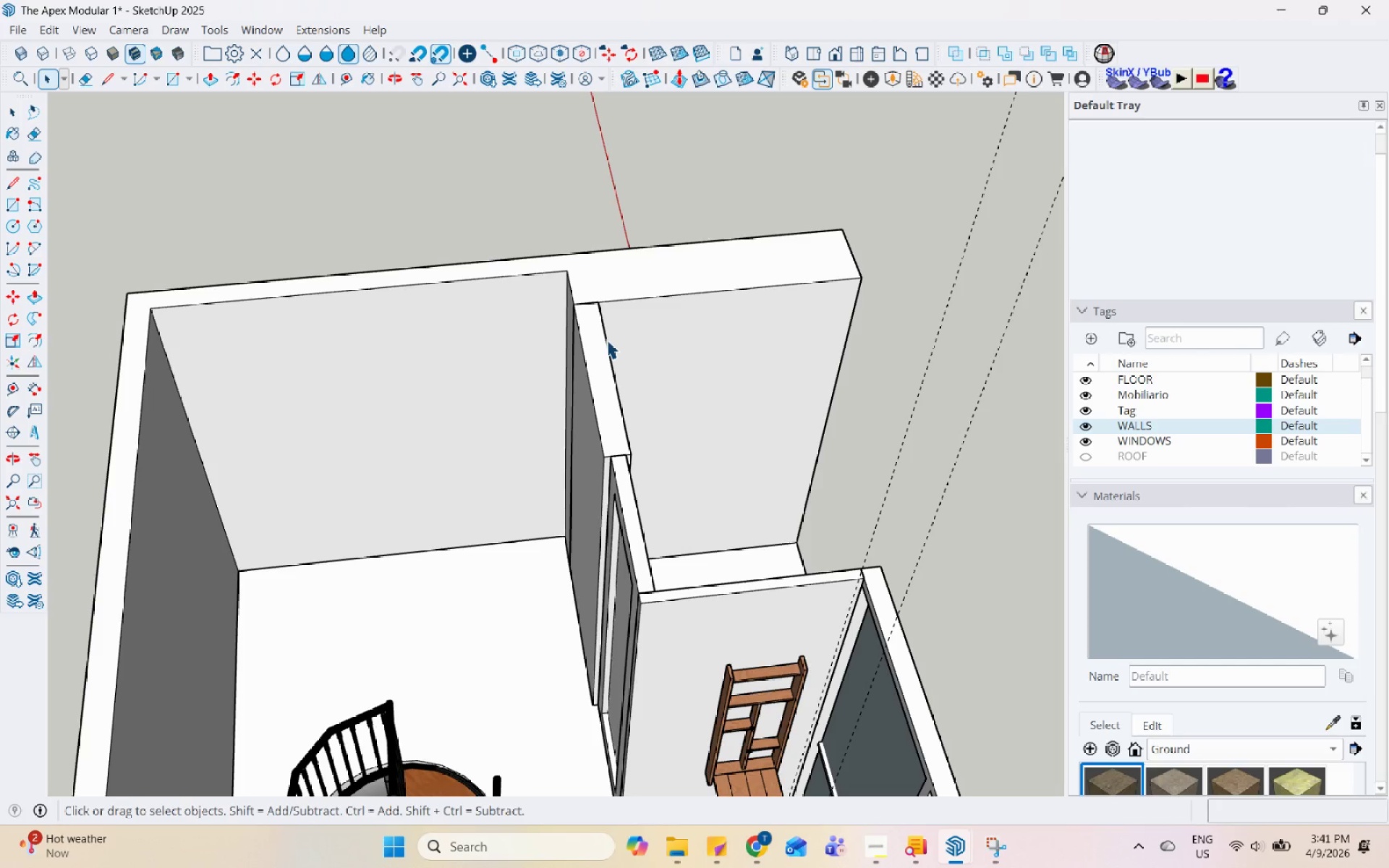 
hold_key(key=Space, duration=1.52)
 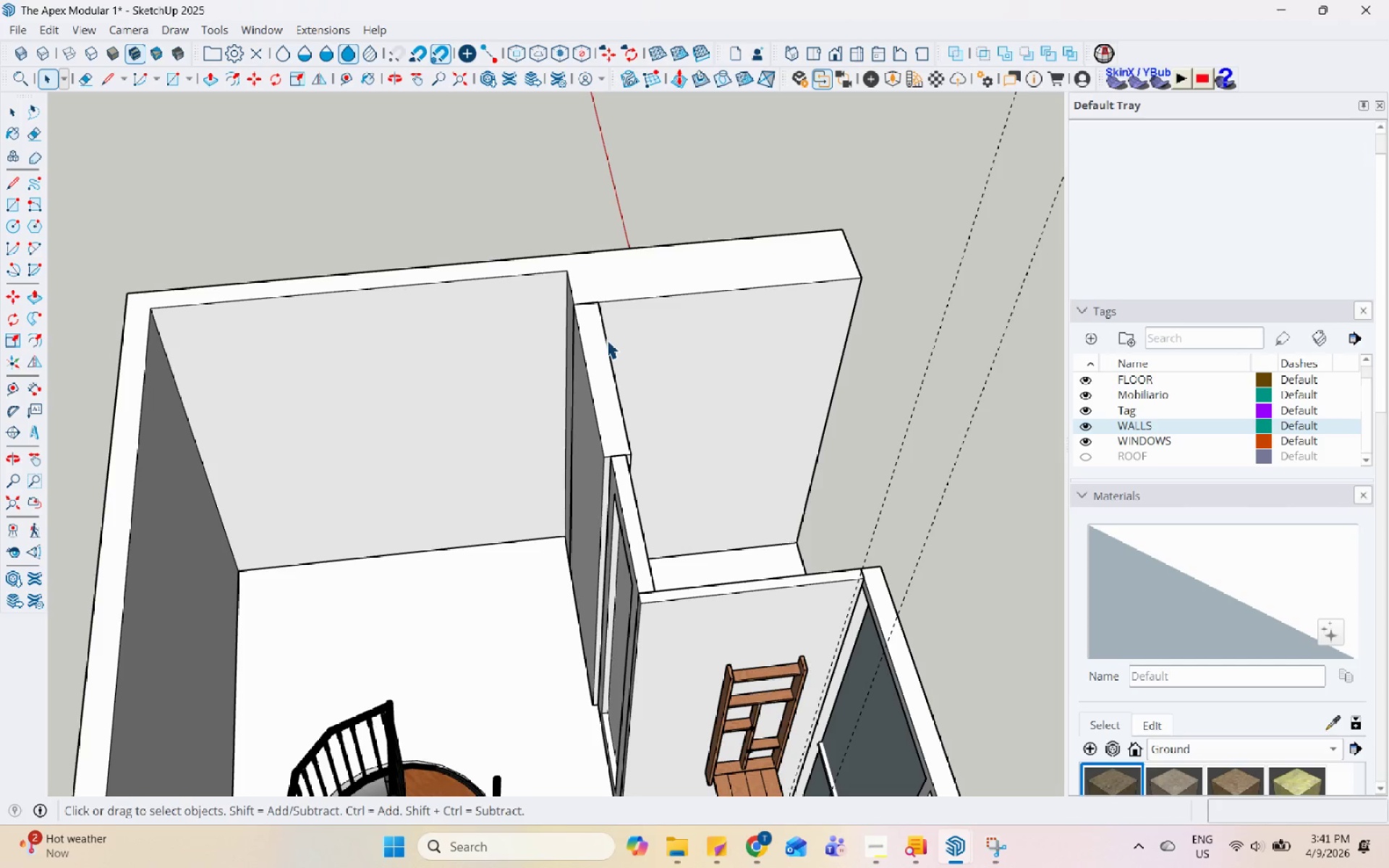 
hold_key(key=Space, duration=1.52)
 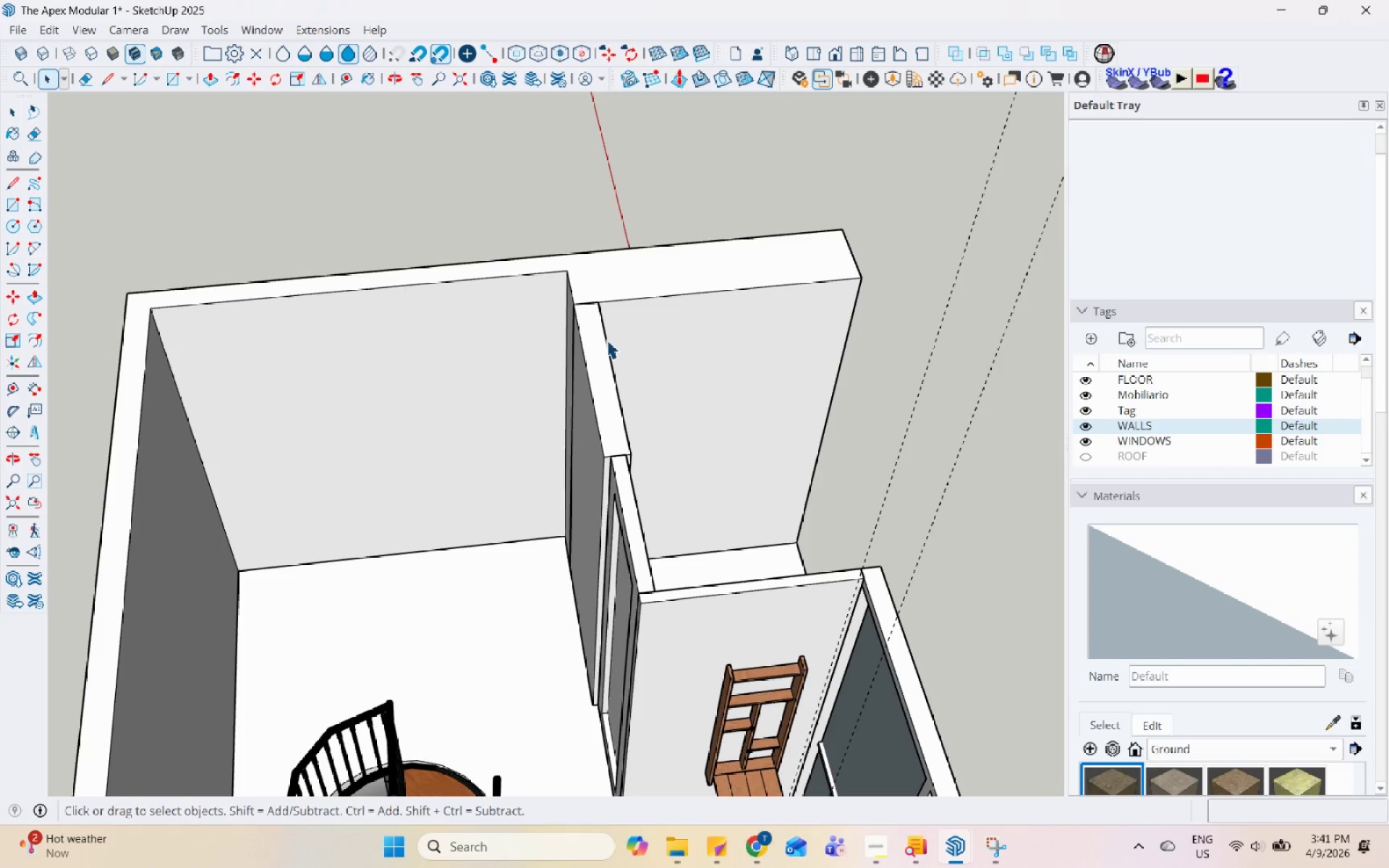 
hold_key(key=Space, duration=1.55)
 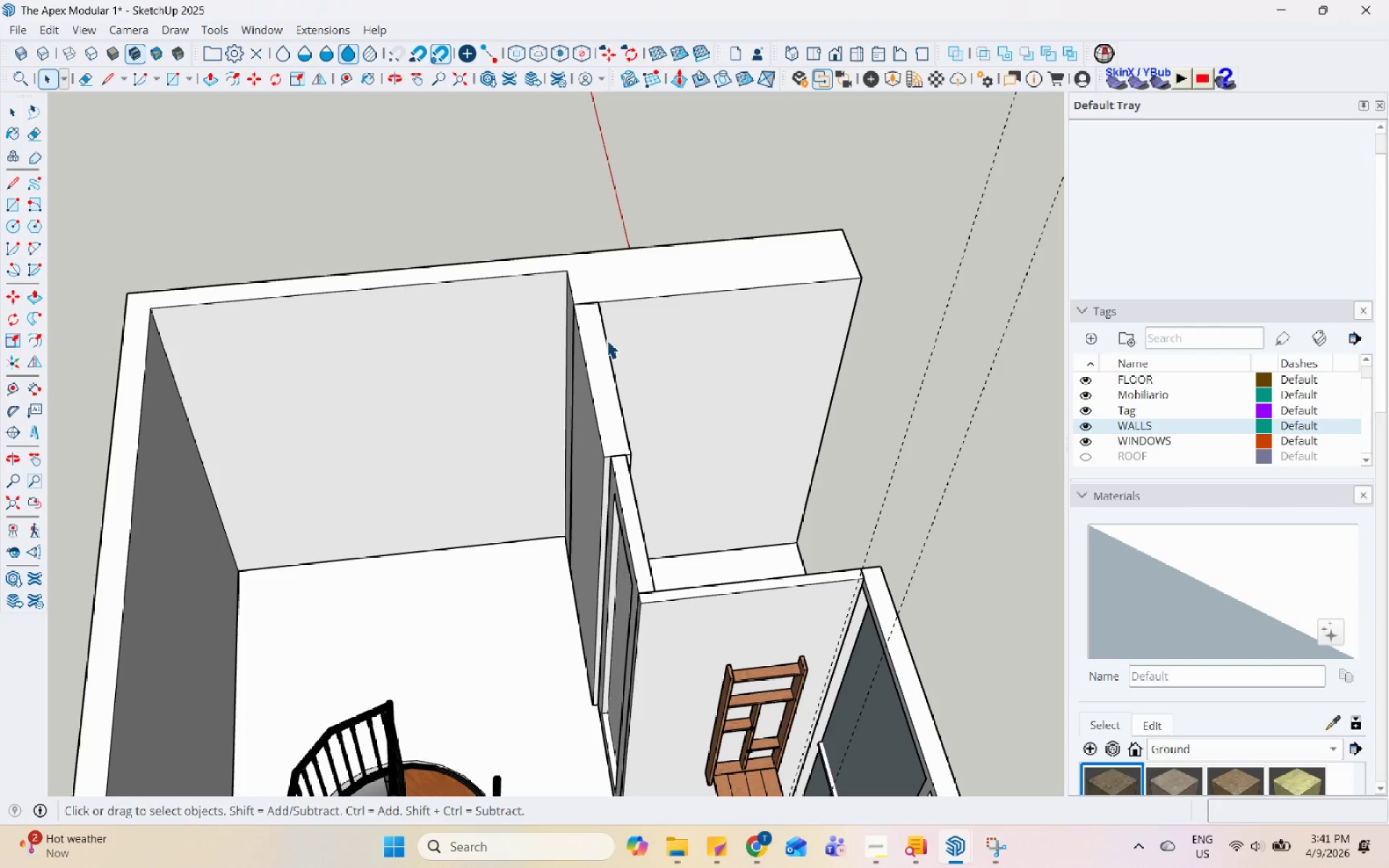 
hold_key(key=Space, duration=1.53)
 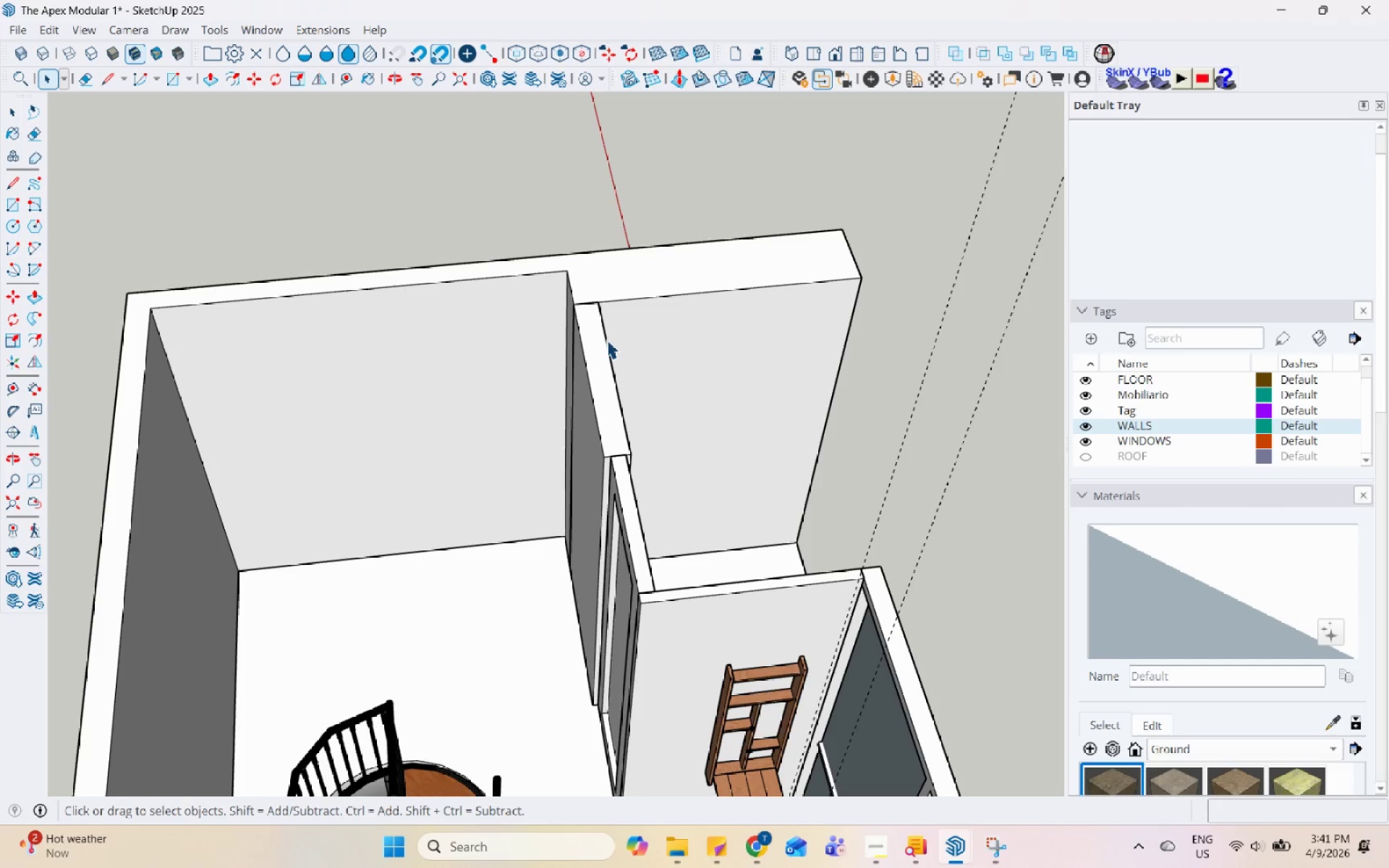 
hold_key(key=Space, duration=1.51)
 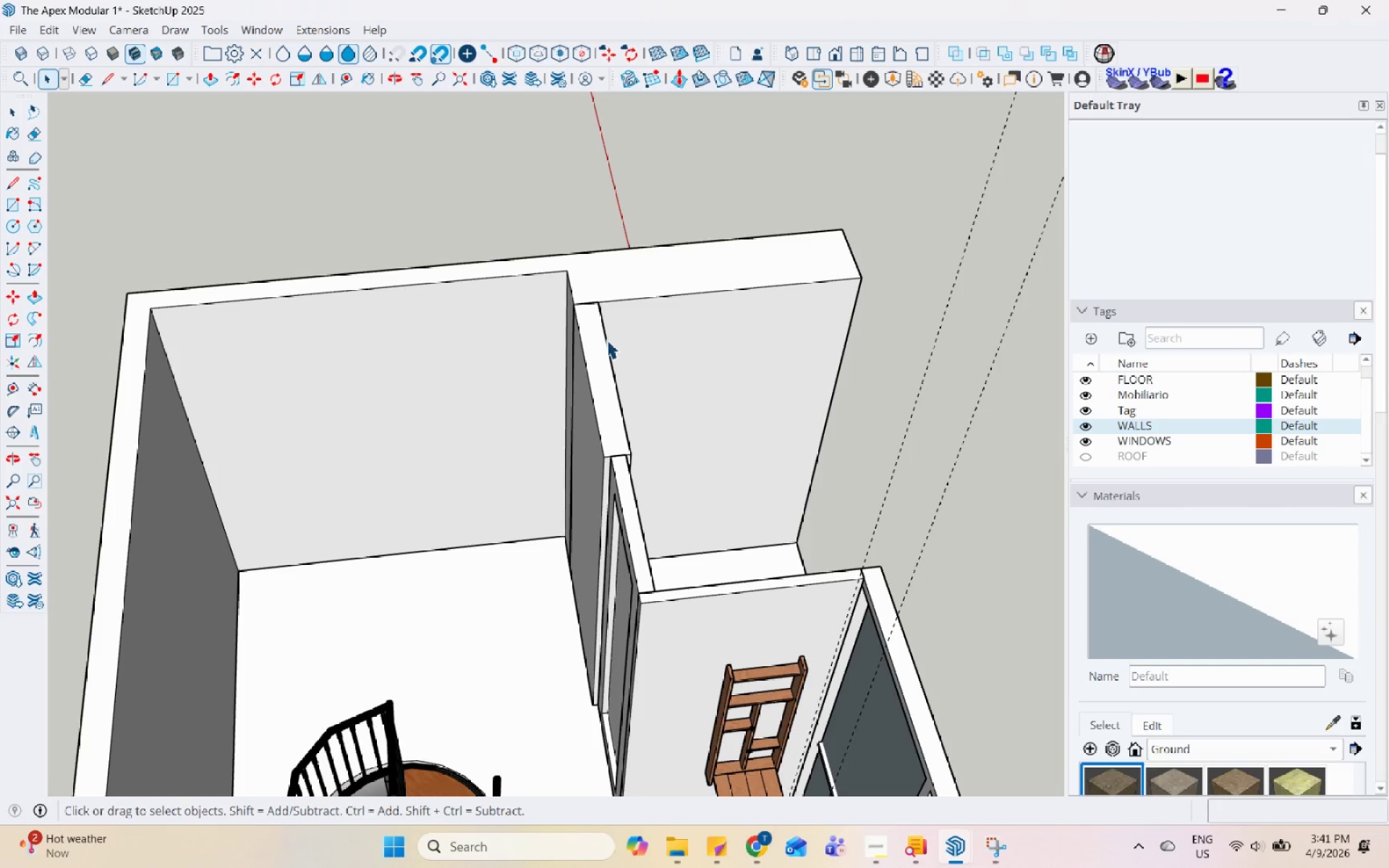 
hold_key(key=Space, duration=1.52)
 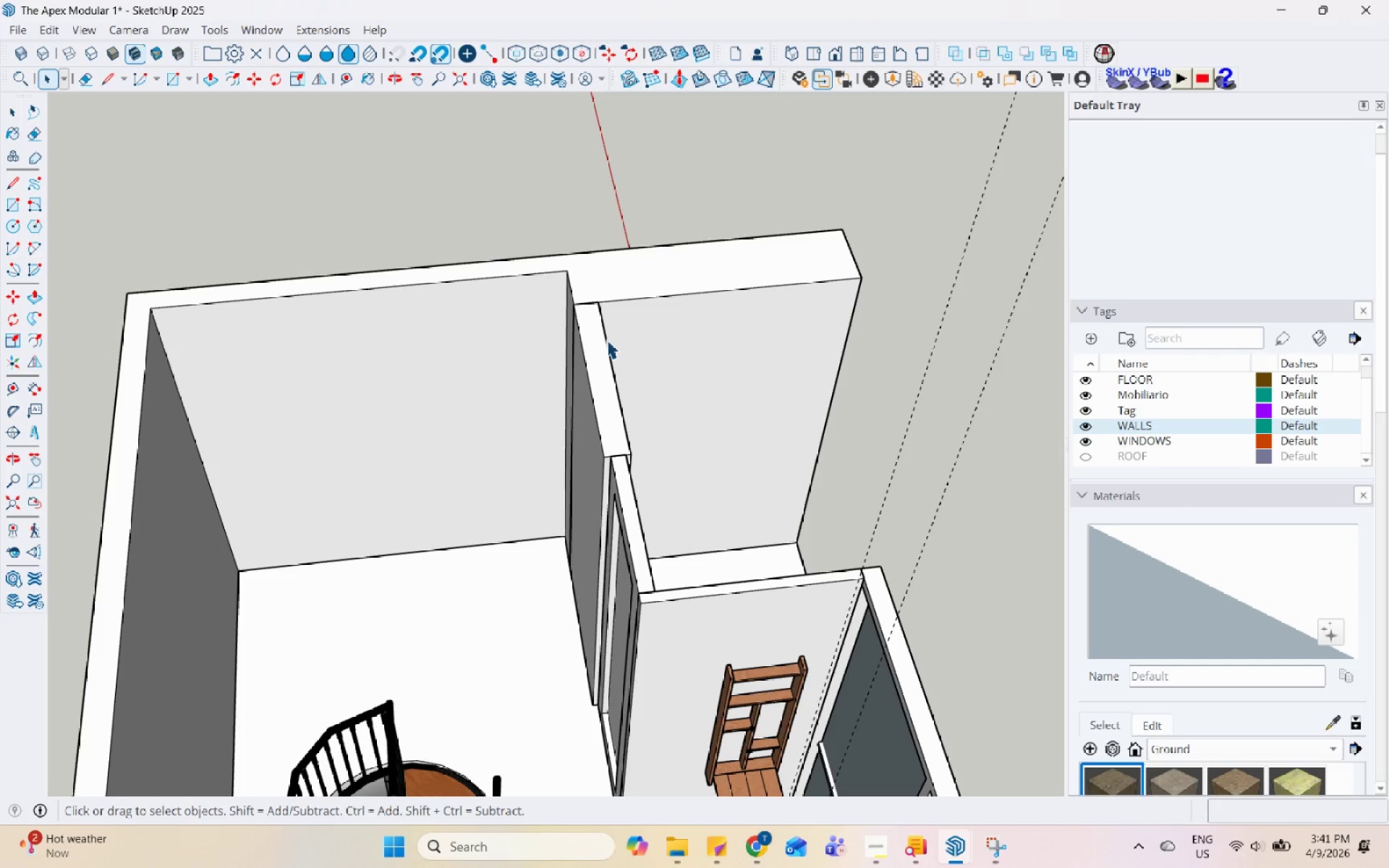 
hold_key(key=Space, duration=1.52)
 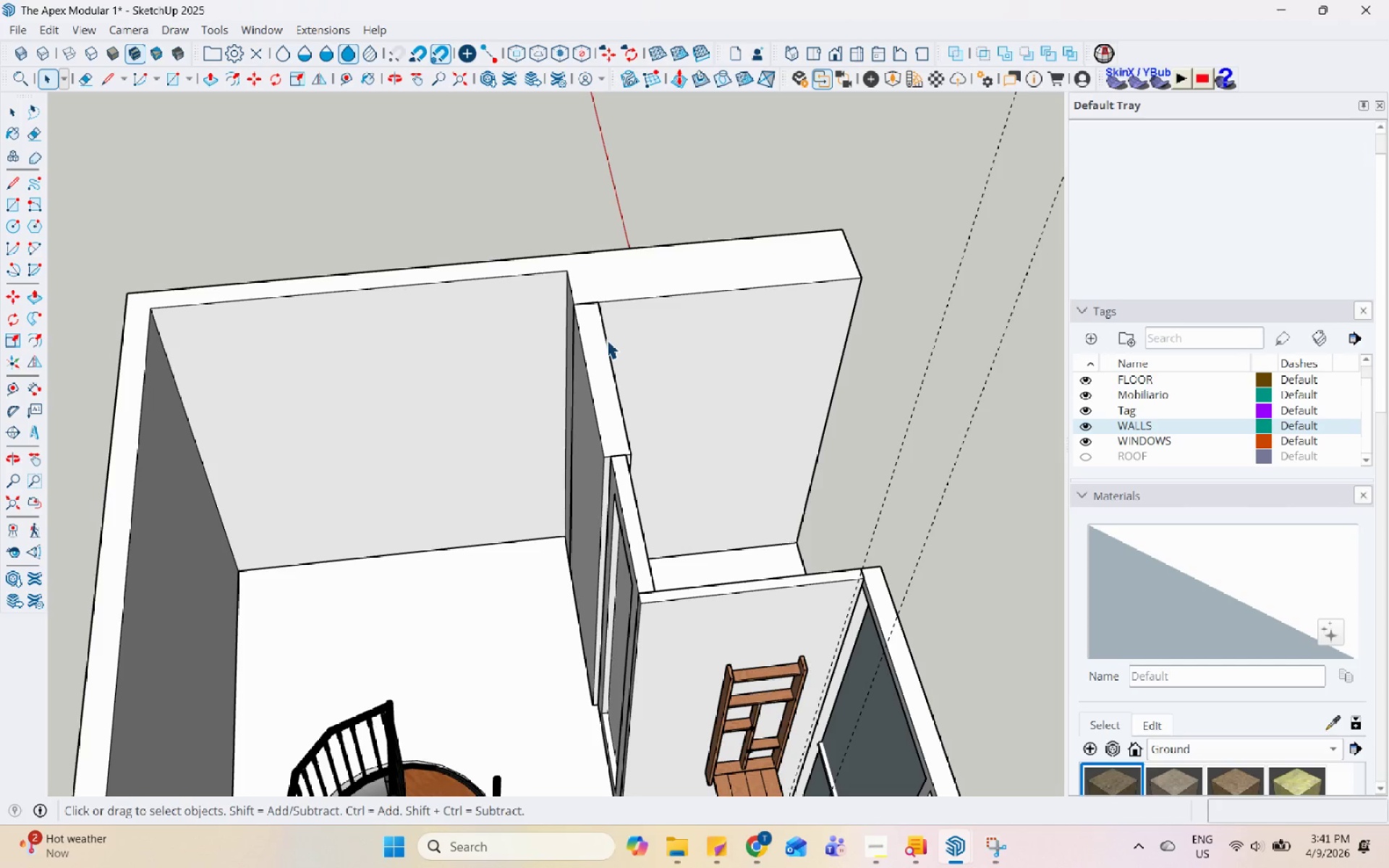 
hold_key(key=Space, duration=1.51)
 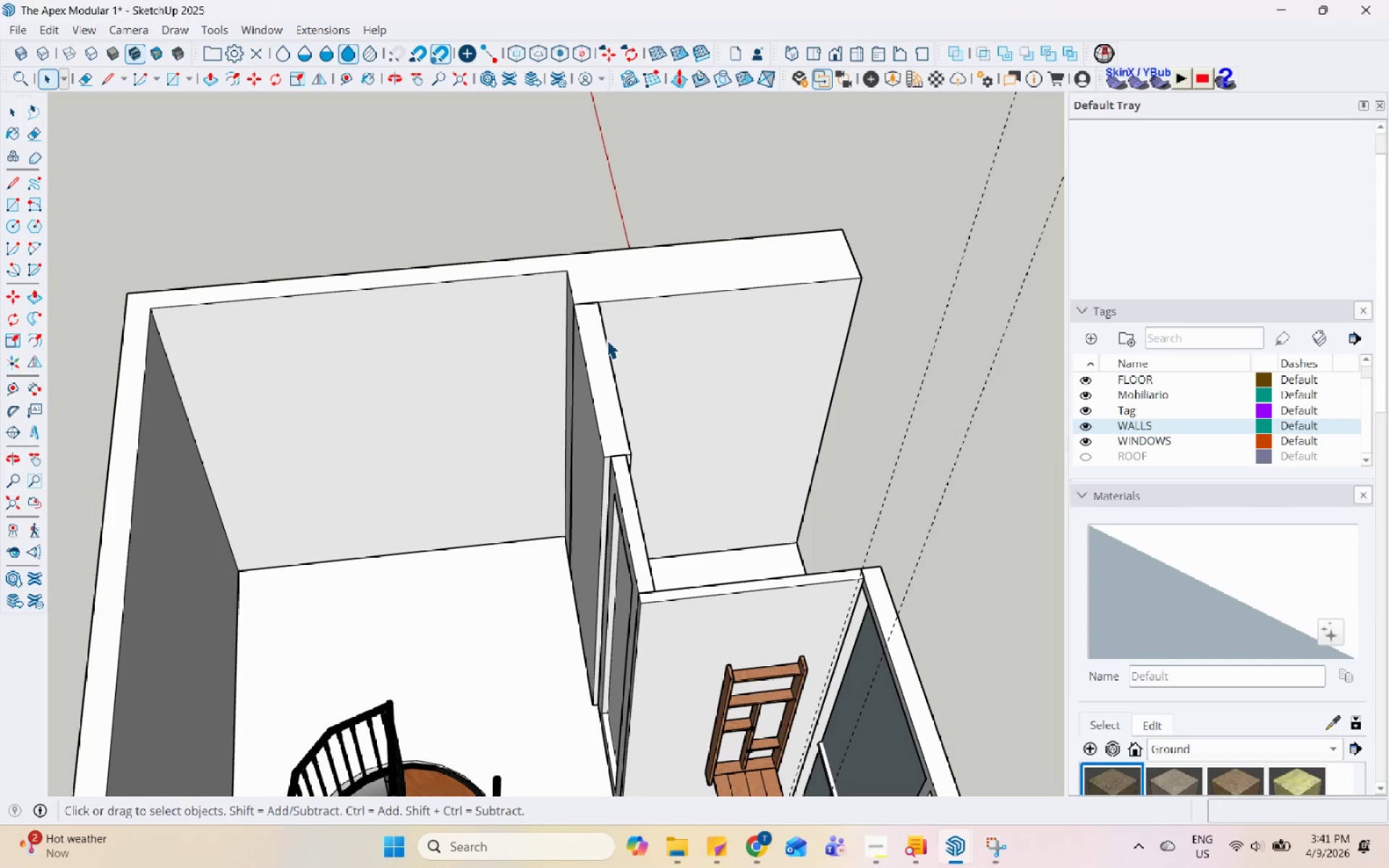 
hold_key(key=Space, duration=1.52)
 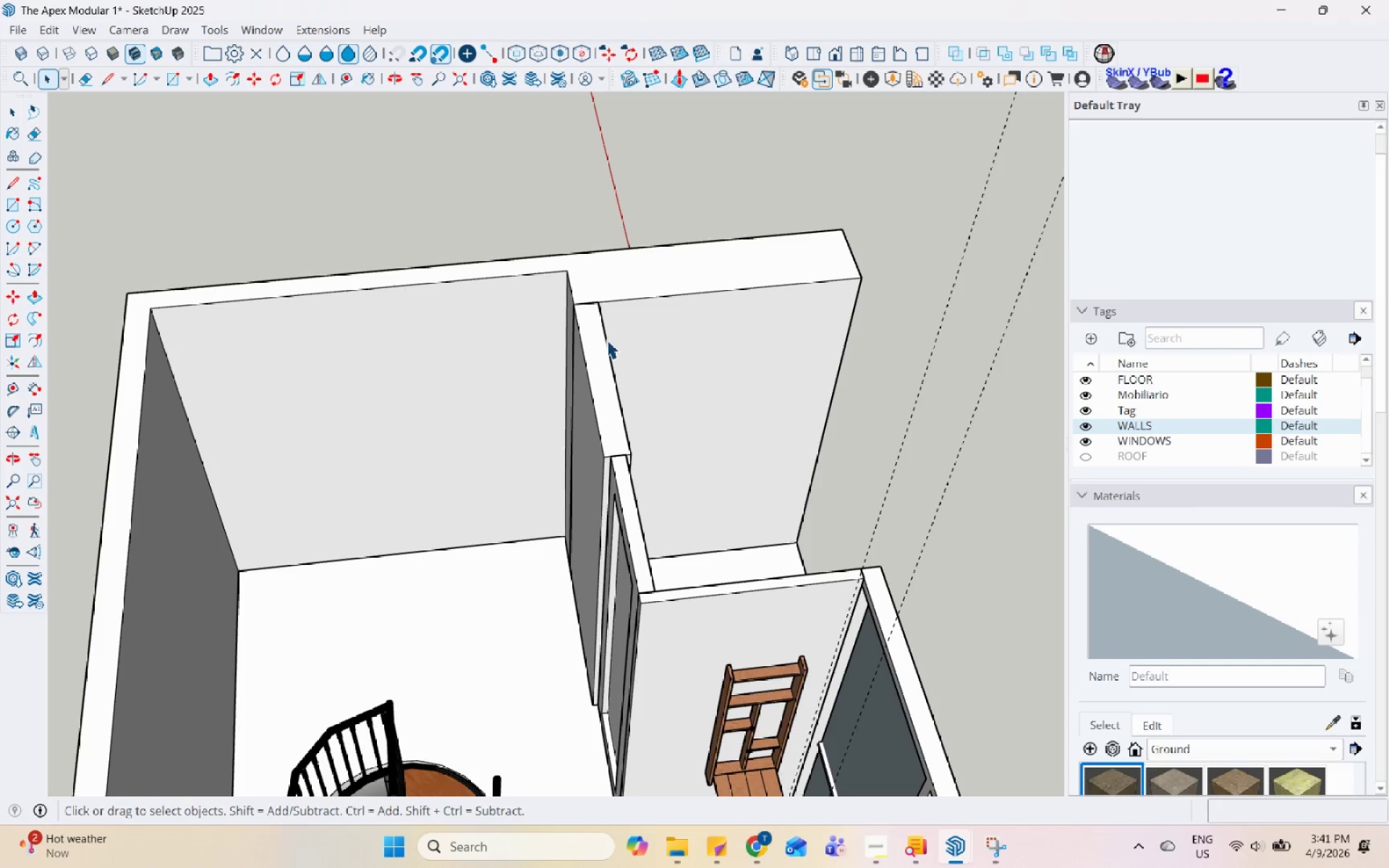 
hold_key(key=Space, duration=1.52)
 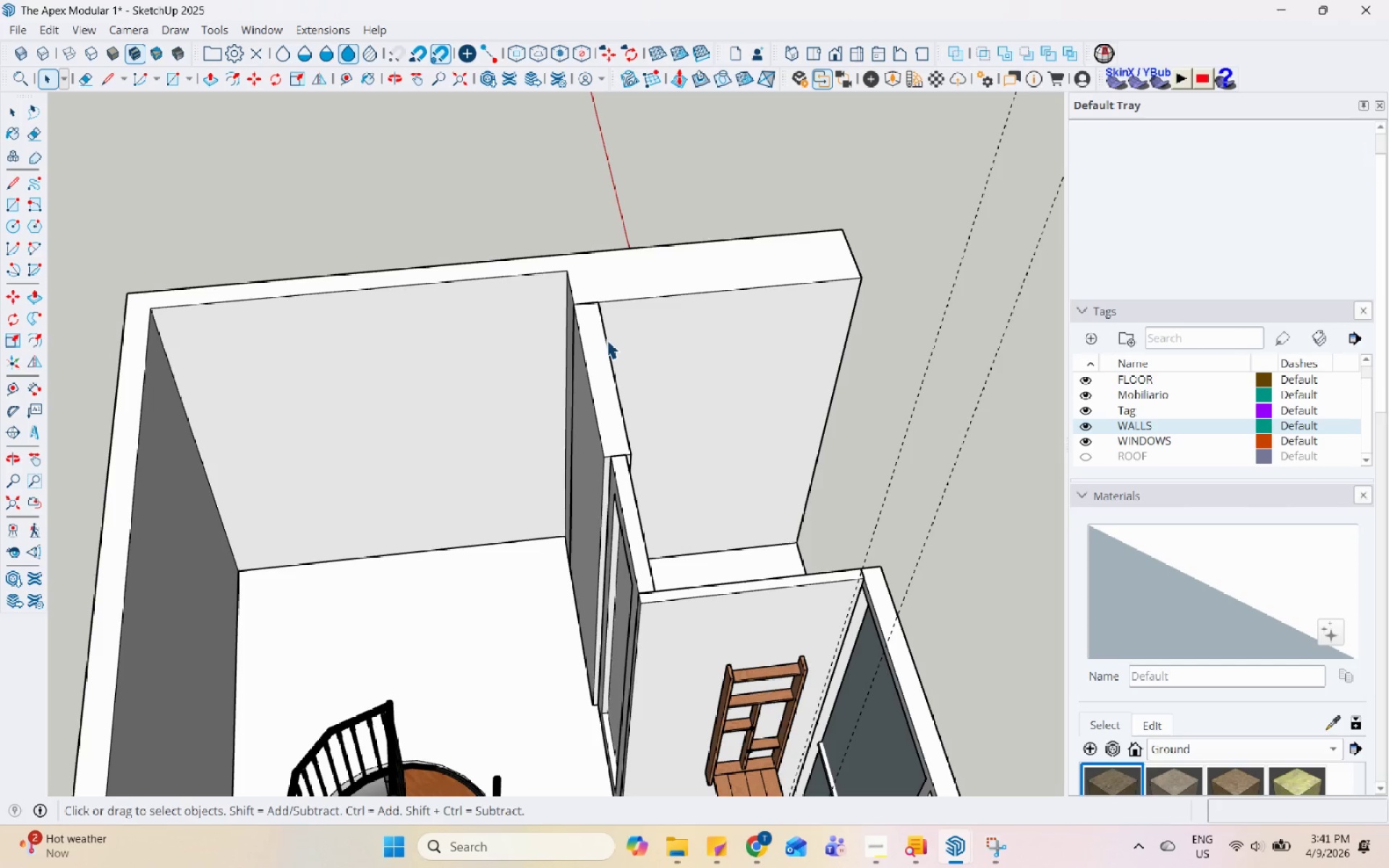 
hold_key(key=Space, duration=1.51)
 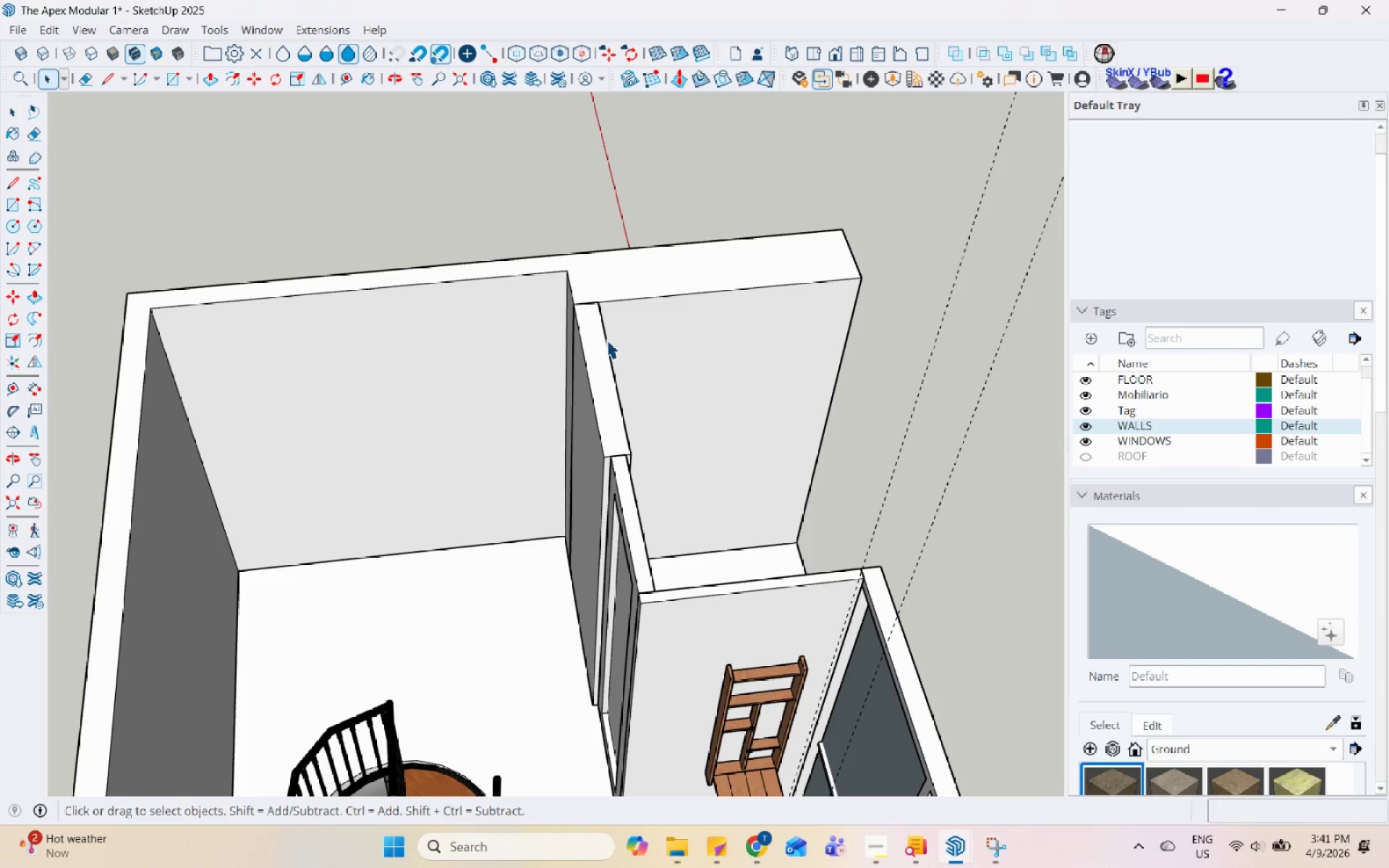 
hold_key(key=Space, duration=1.52)
 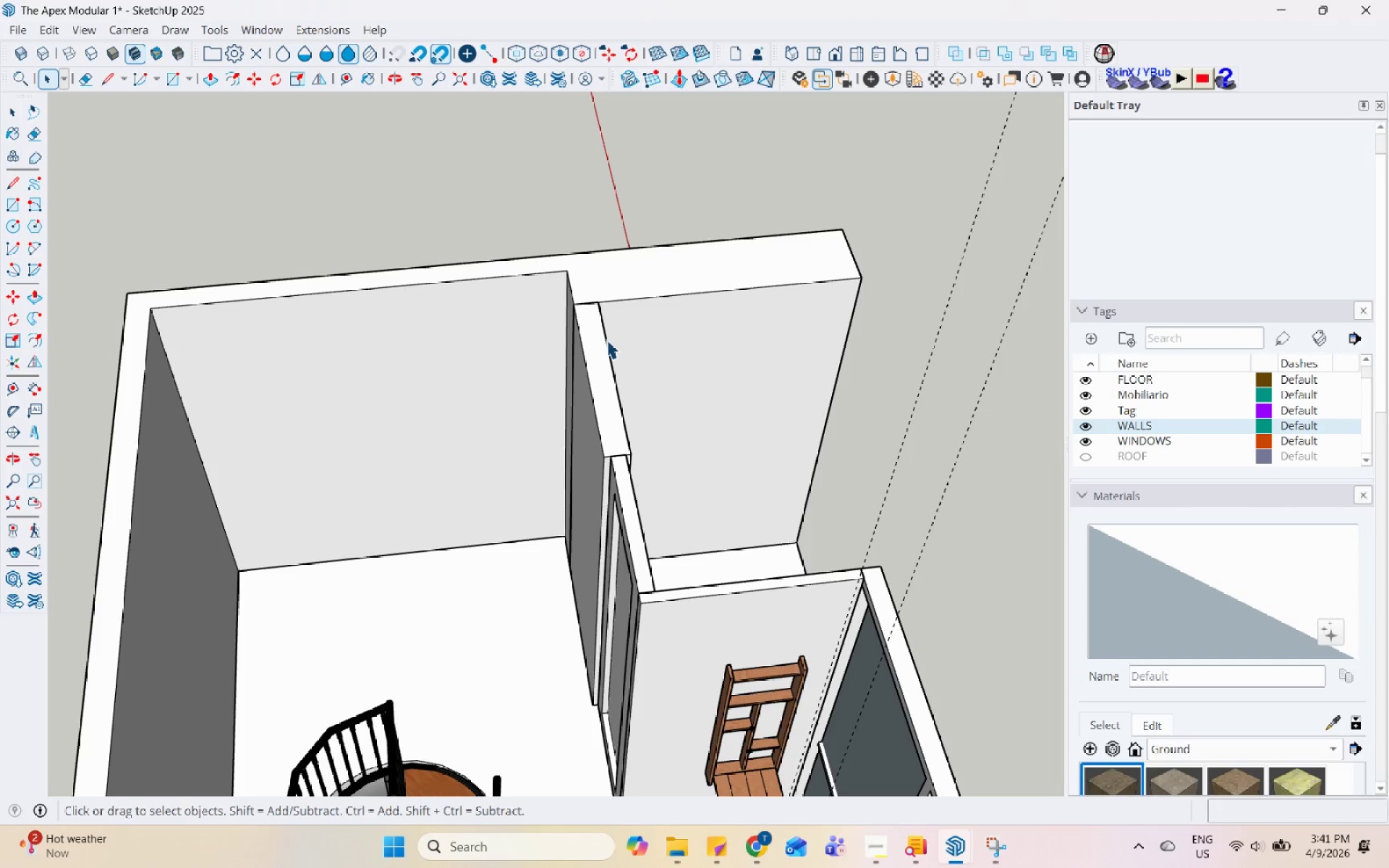 
hold_key(key=Space, duration=1.51)
 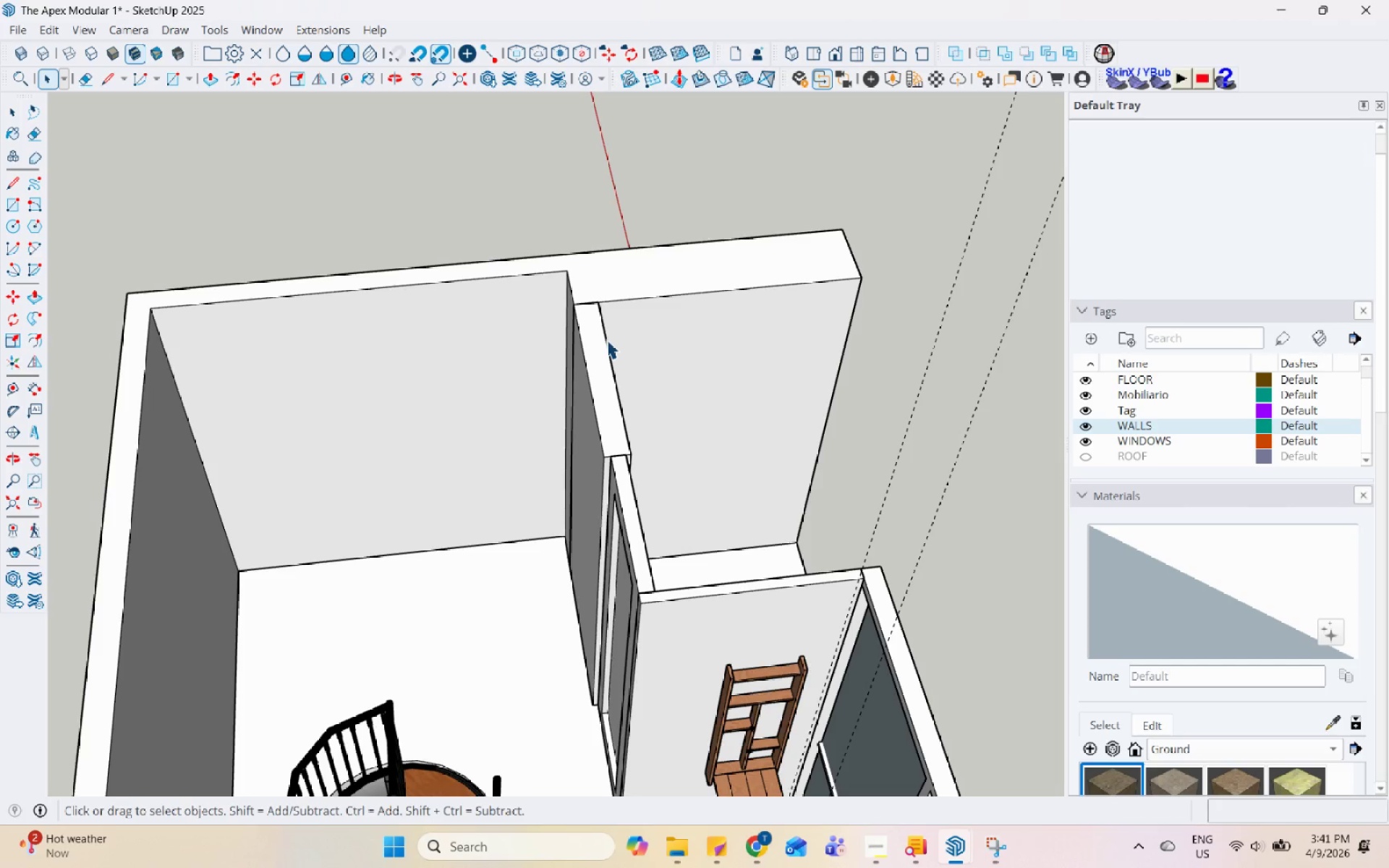 
hold_key(key=Space, duration=1.52)
 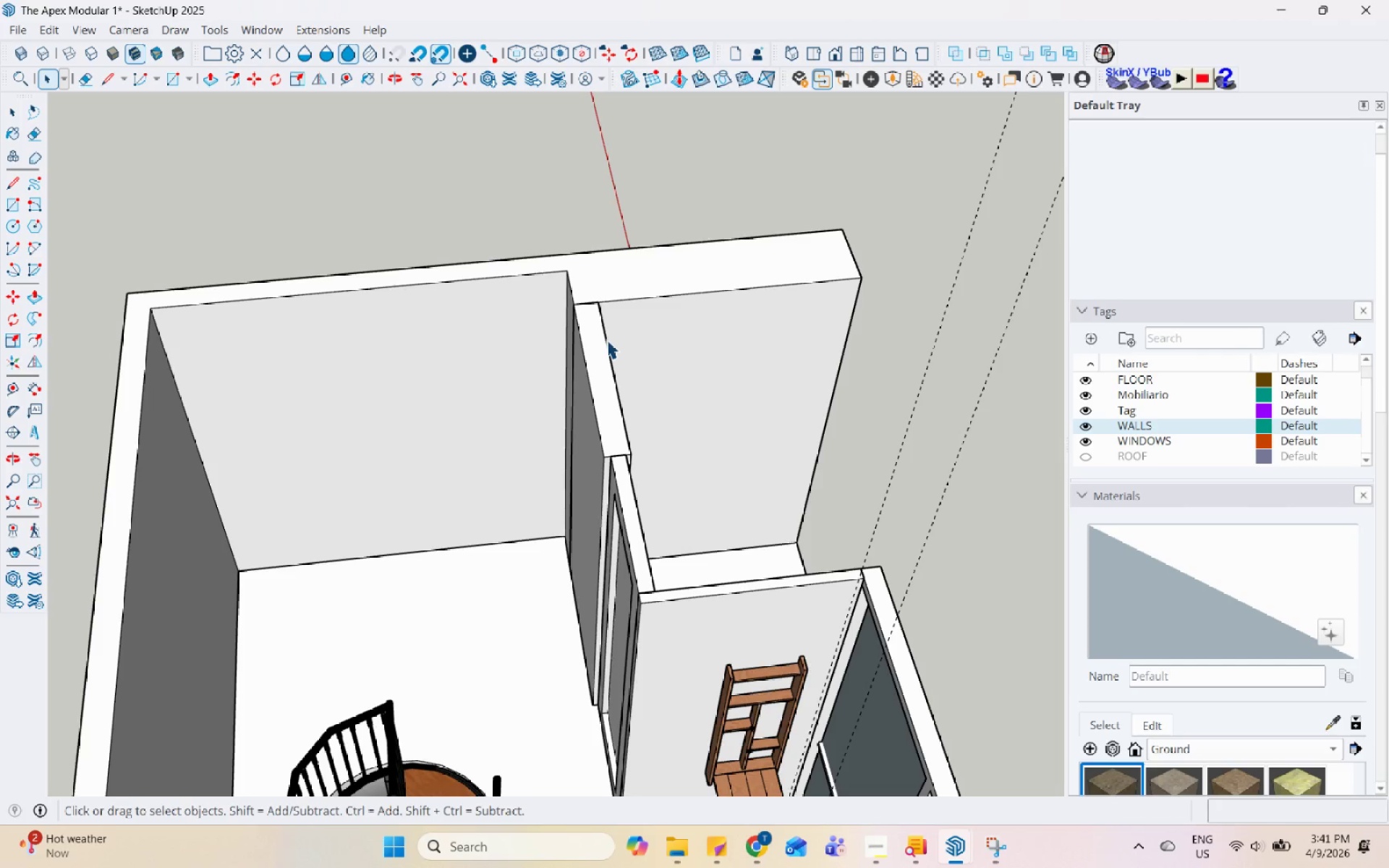 
hold_key(key=Space, duration=1.52)
 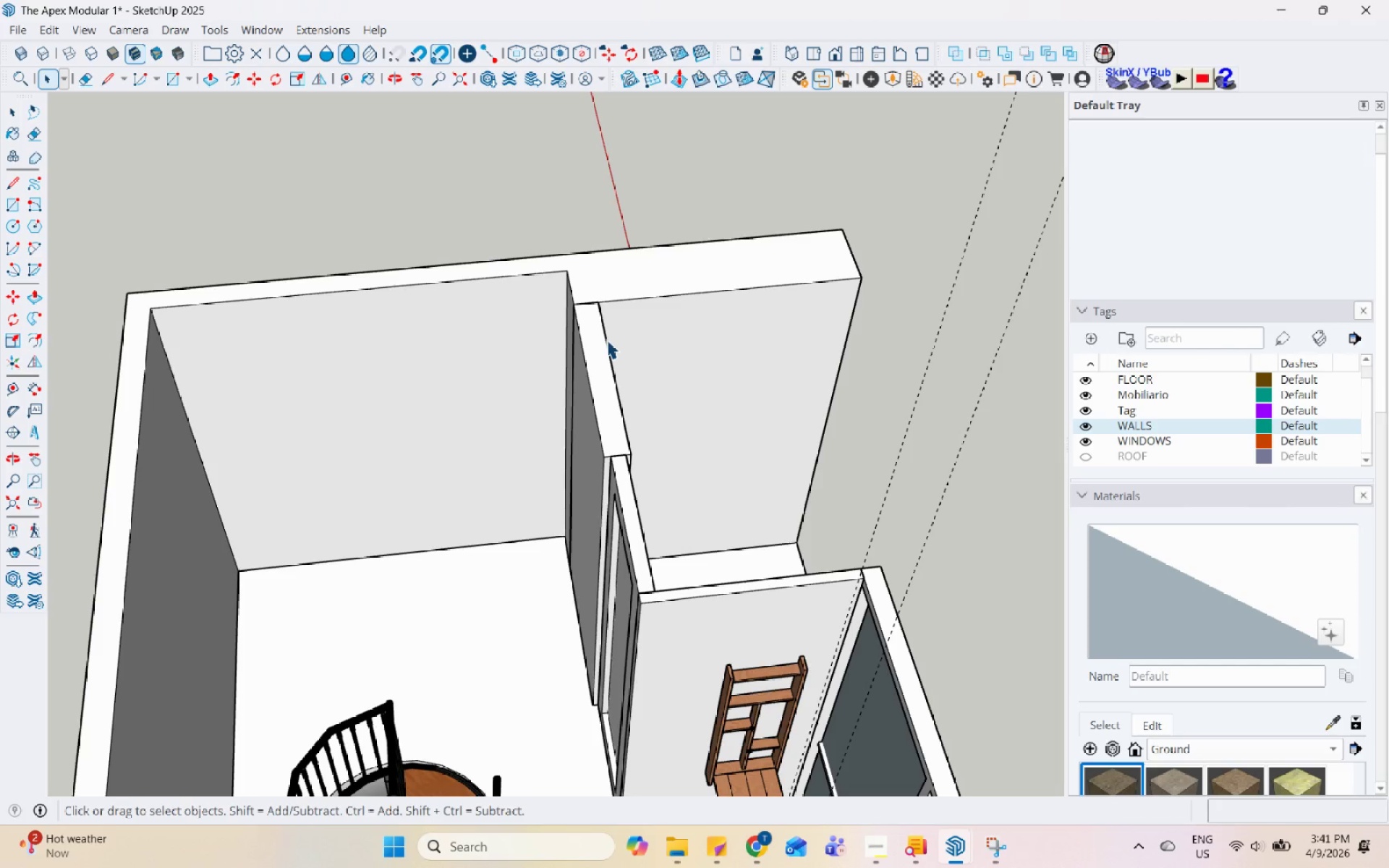 
hold_key(key=Space, duration=1.51)
 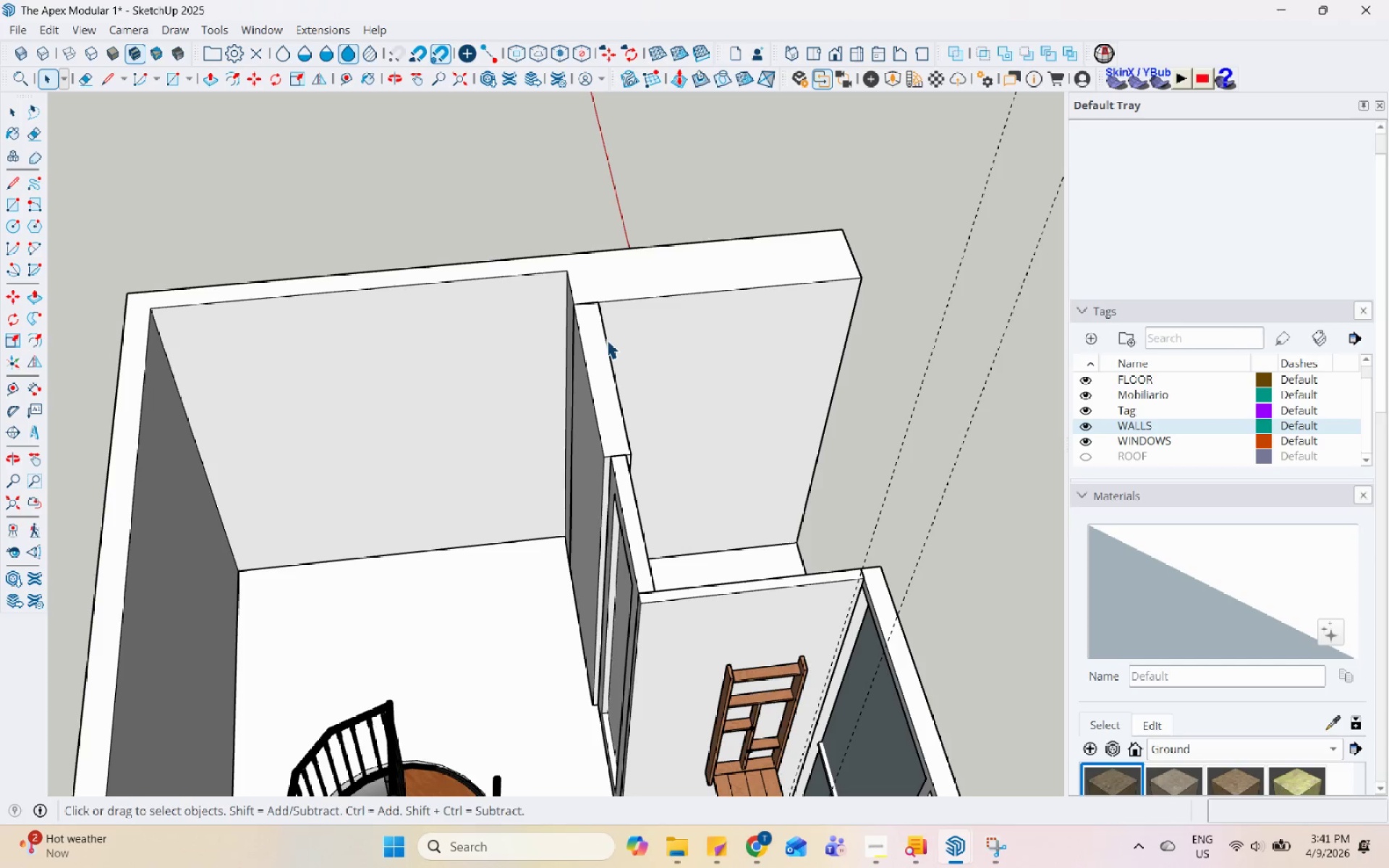 
hold_key(key=Space, duration=1.52)
 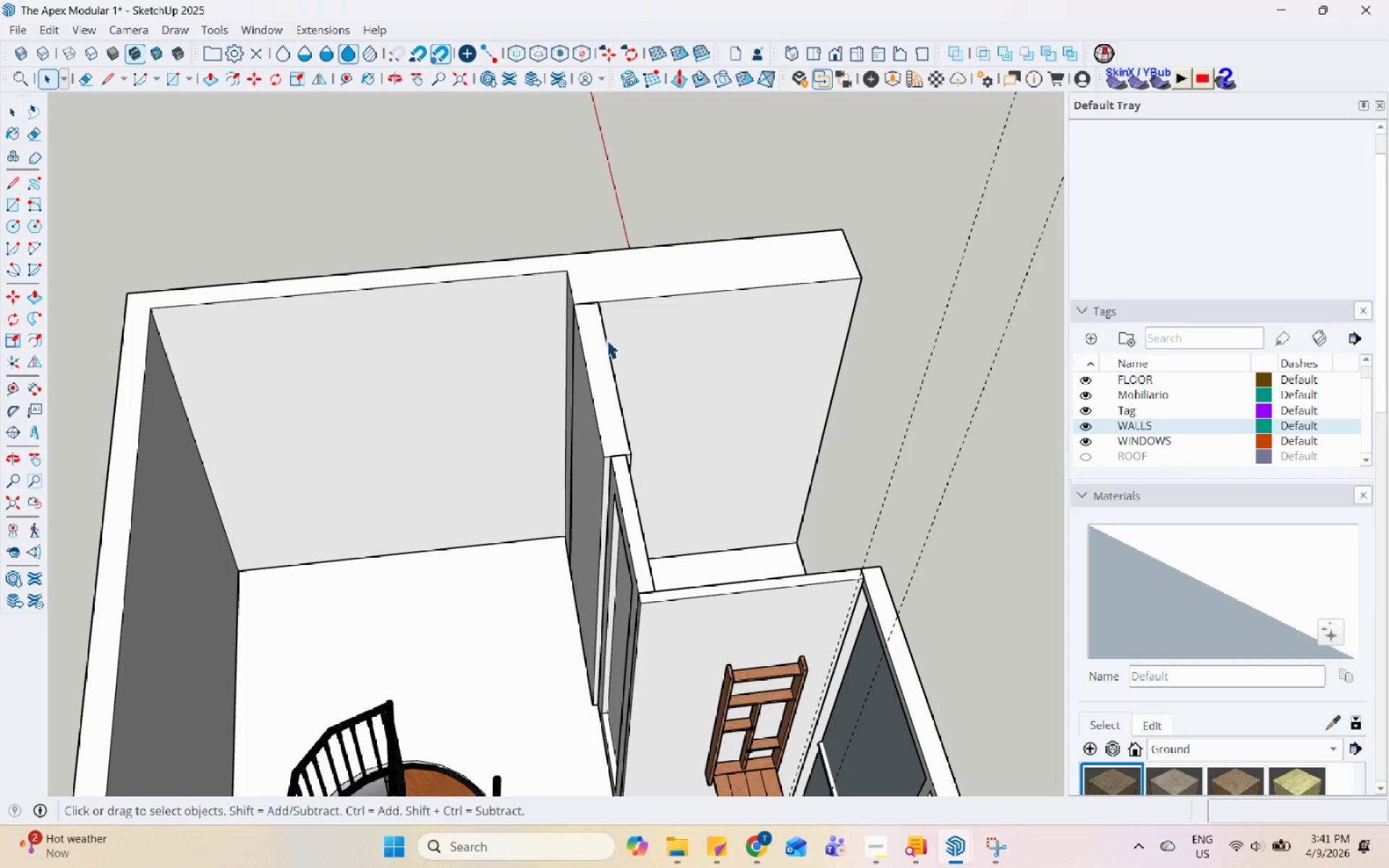 
hold_key(key=Space, duration=1.52)
 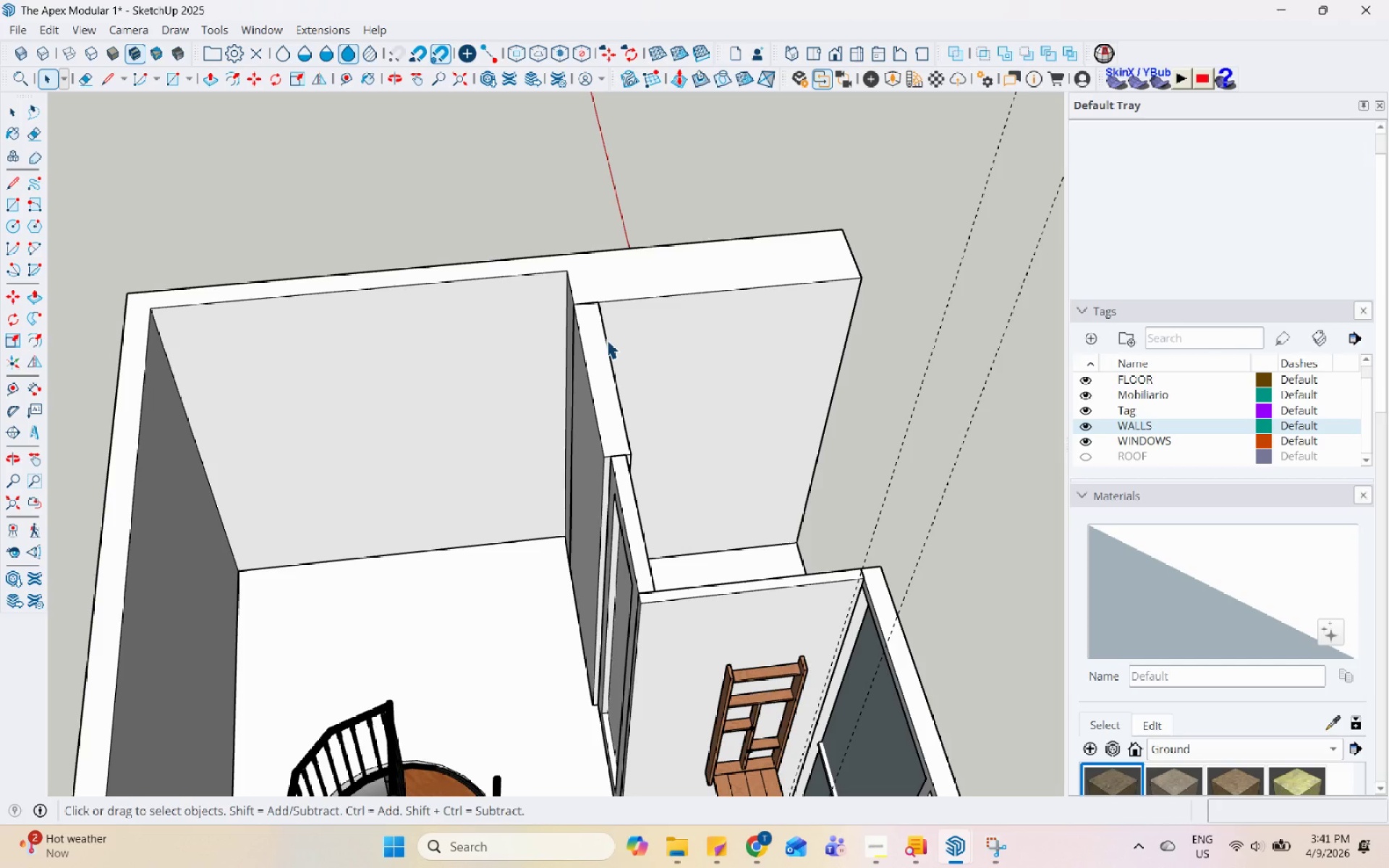 
hold_key(key=Space, duration=1.51)
 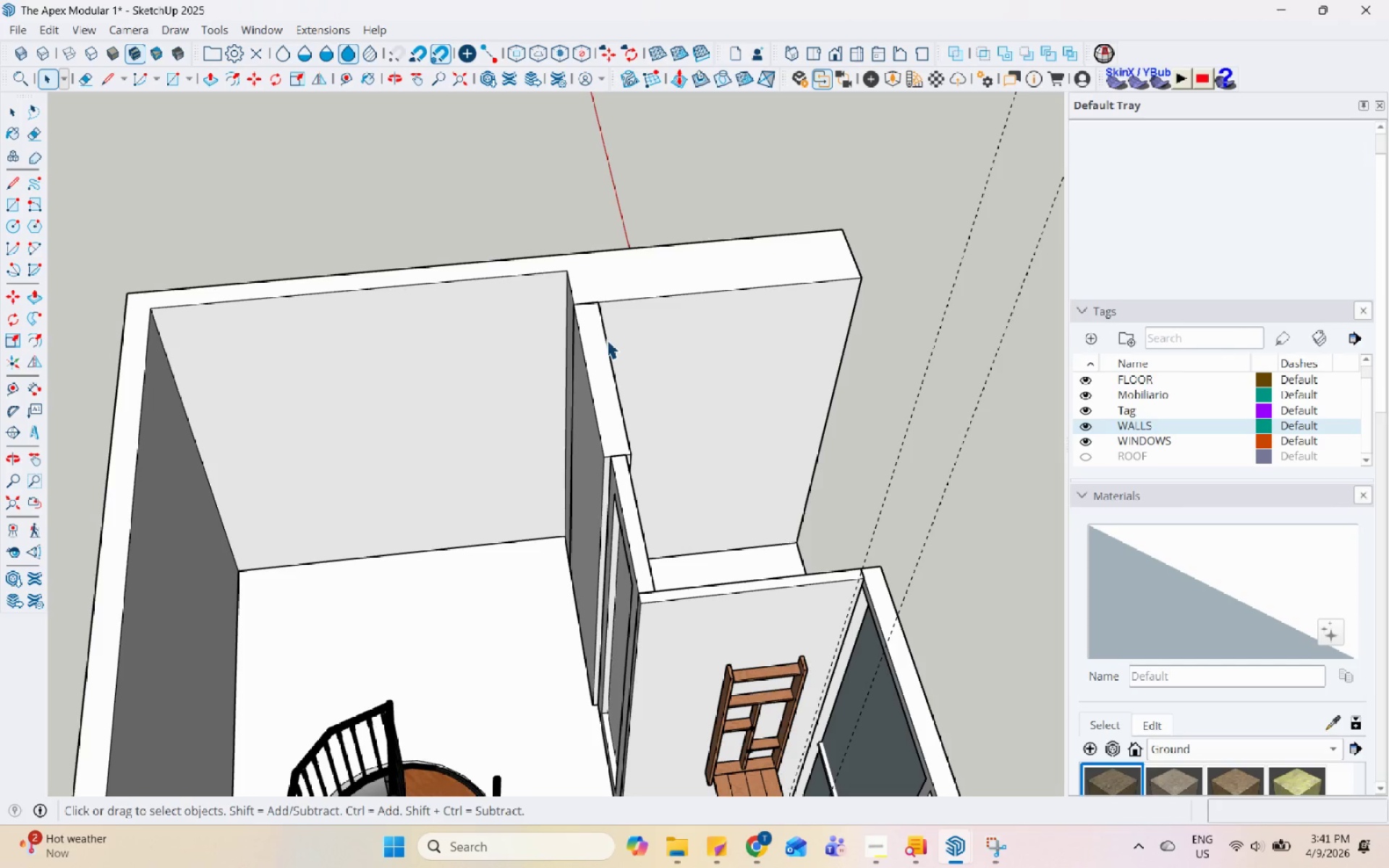 
hold_key(key=Space, duration=1.5)
 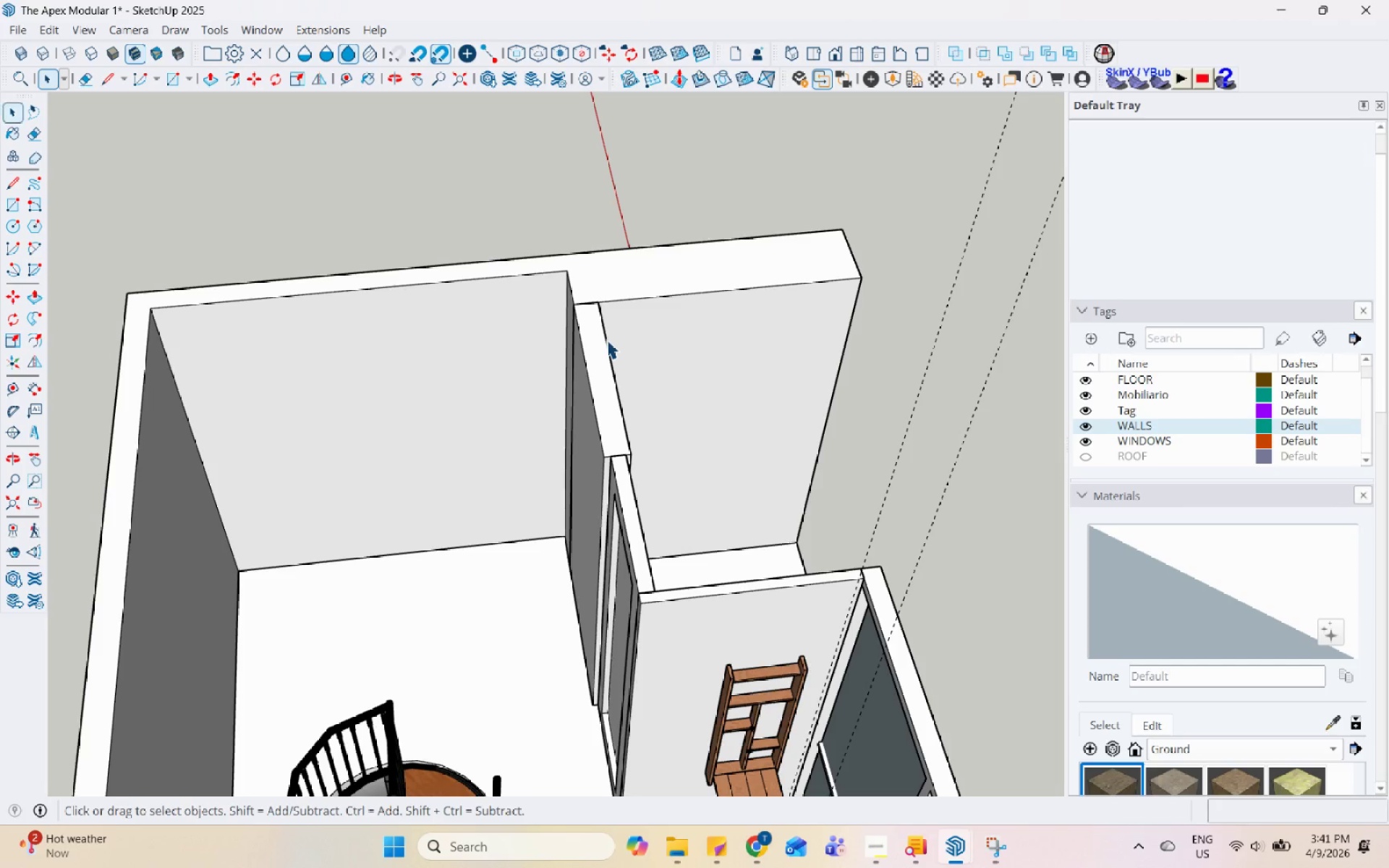 
hold_key(key=Space, duration=1.5)
 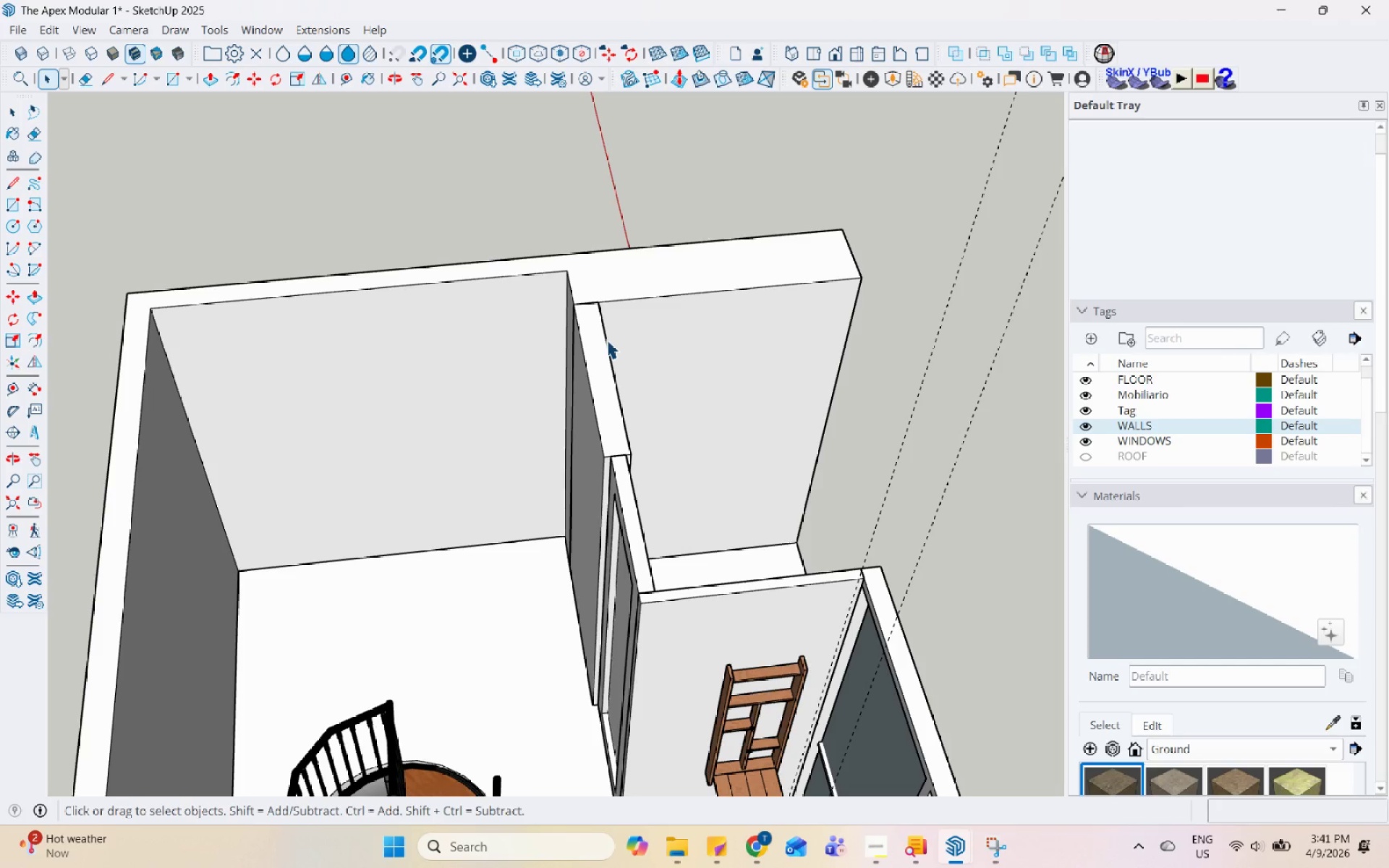 
hold_key(key=Space, duration=1.52)
 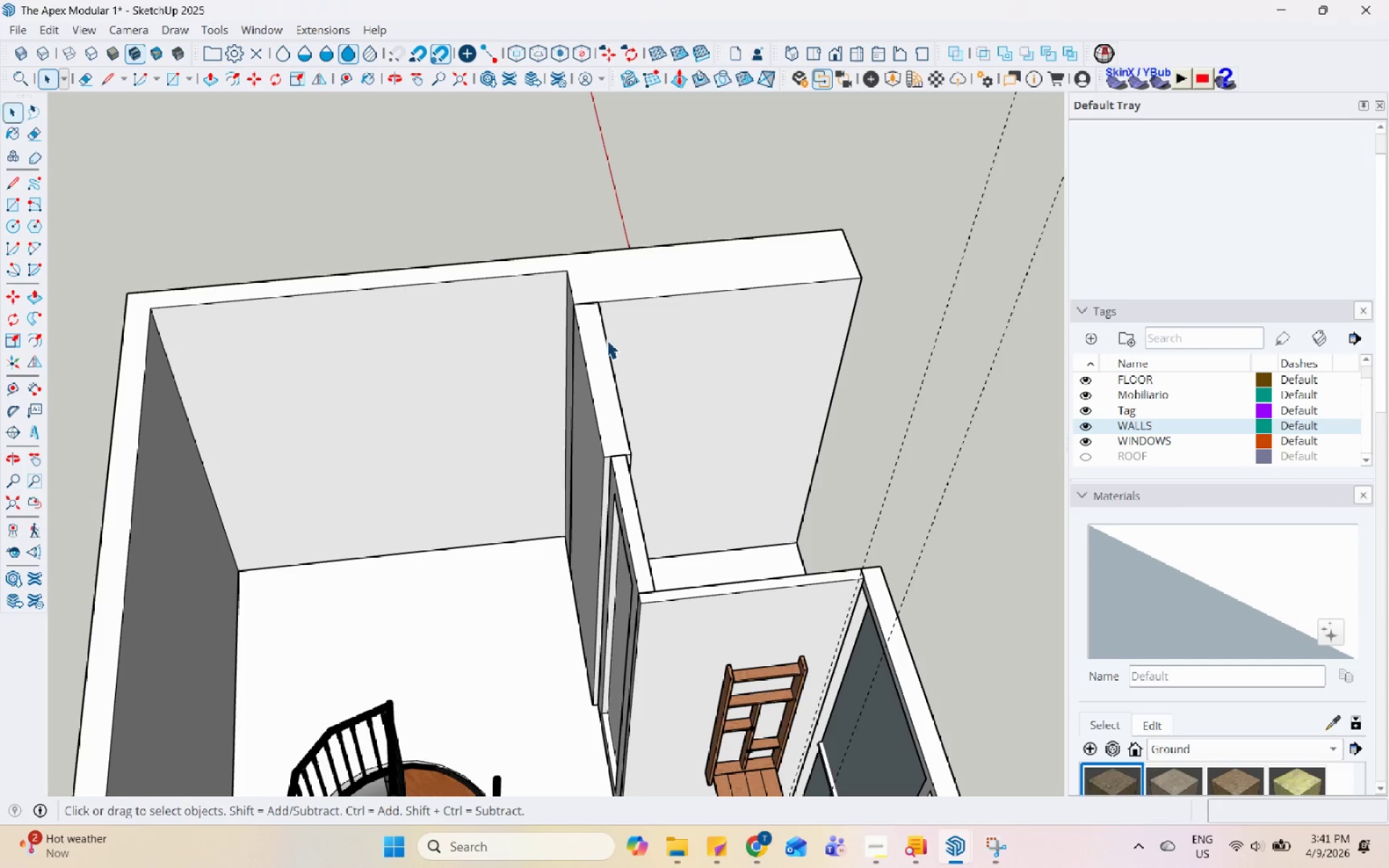 
hold_key(key=Space, duration=1.51)
 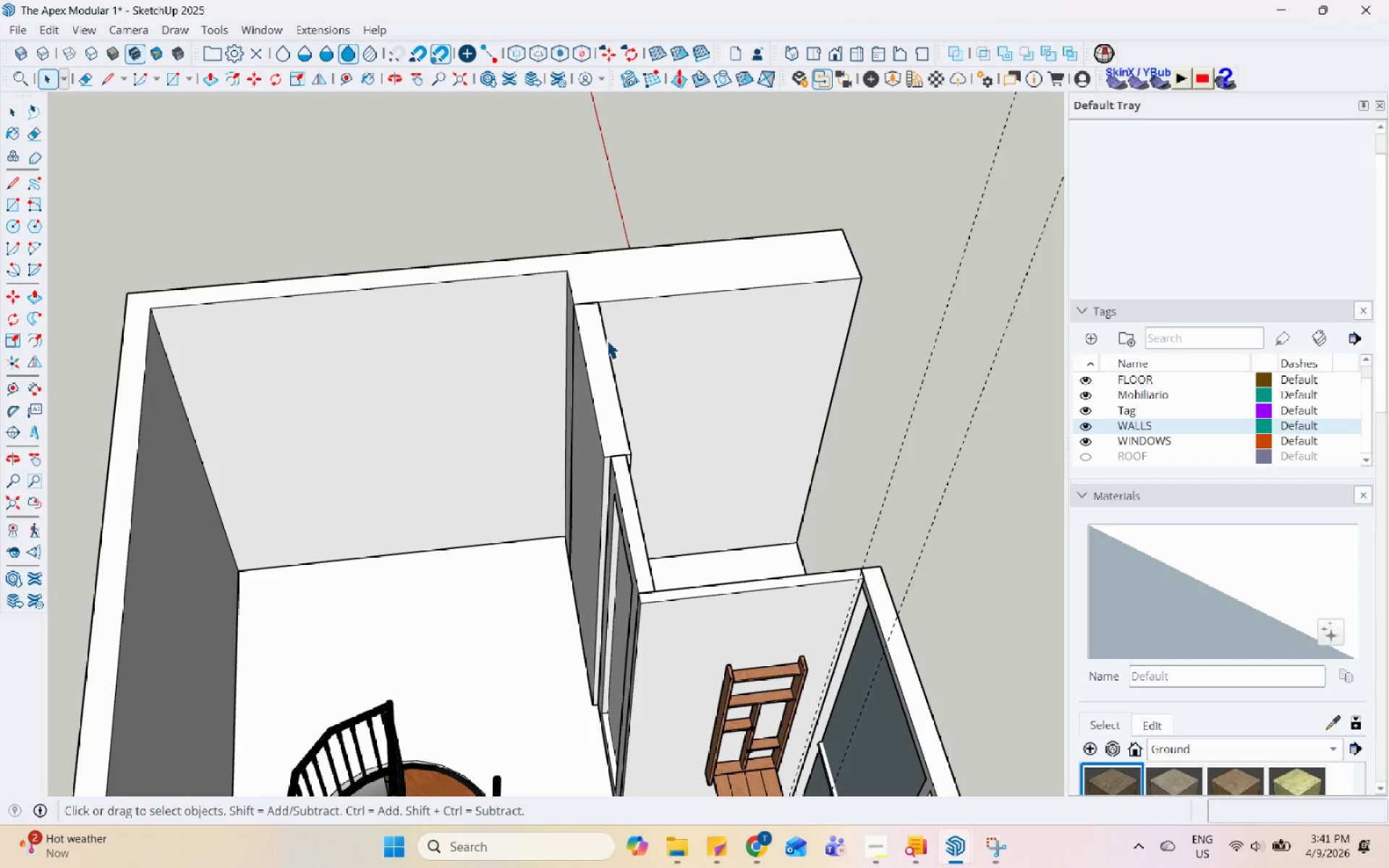 
hold_key(key=Space, duration=1.53)
 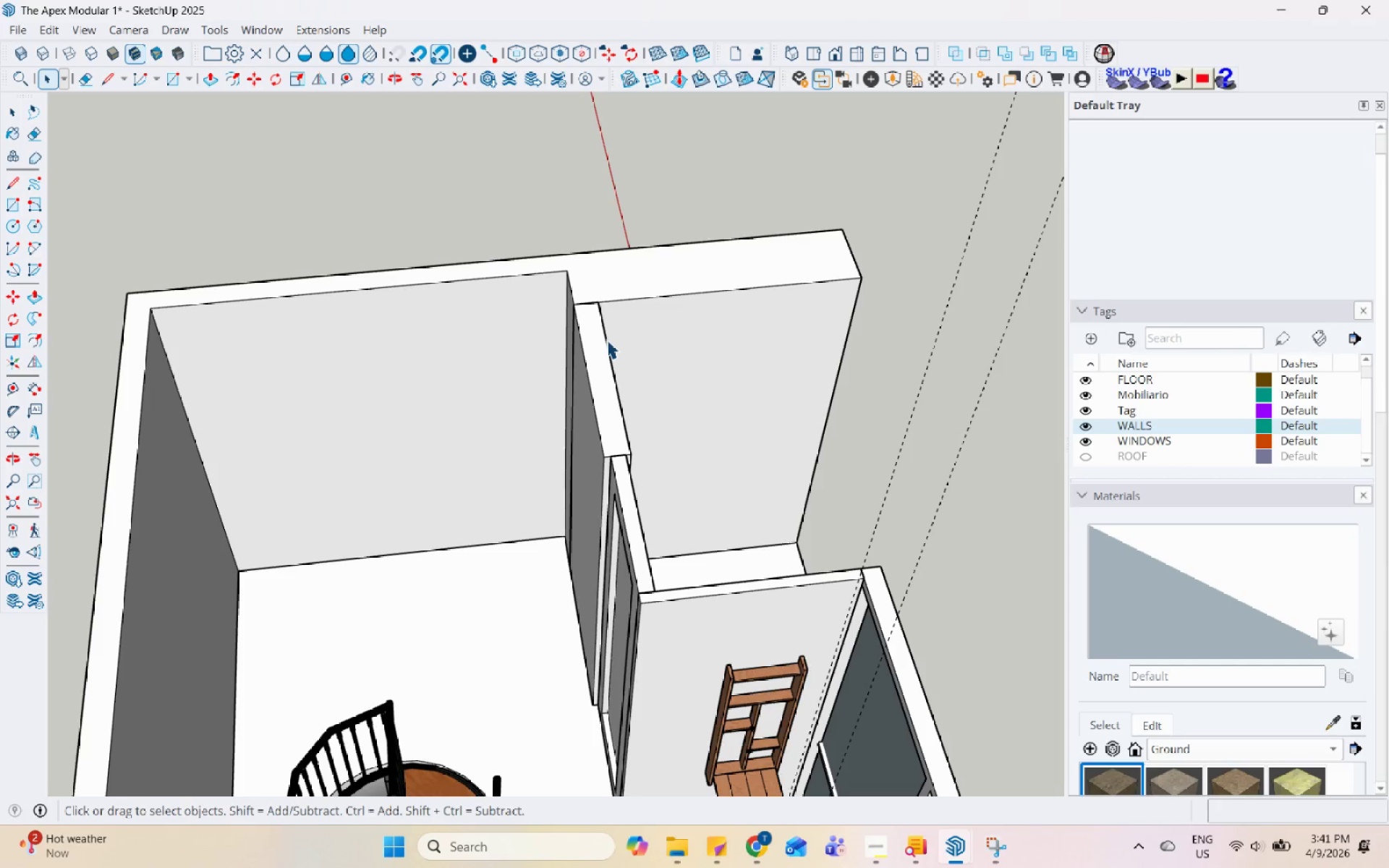 
hold_key(key=Space, duration=1.51)
 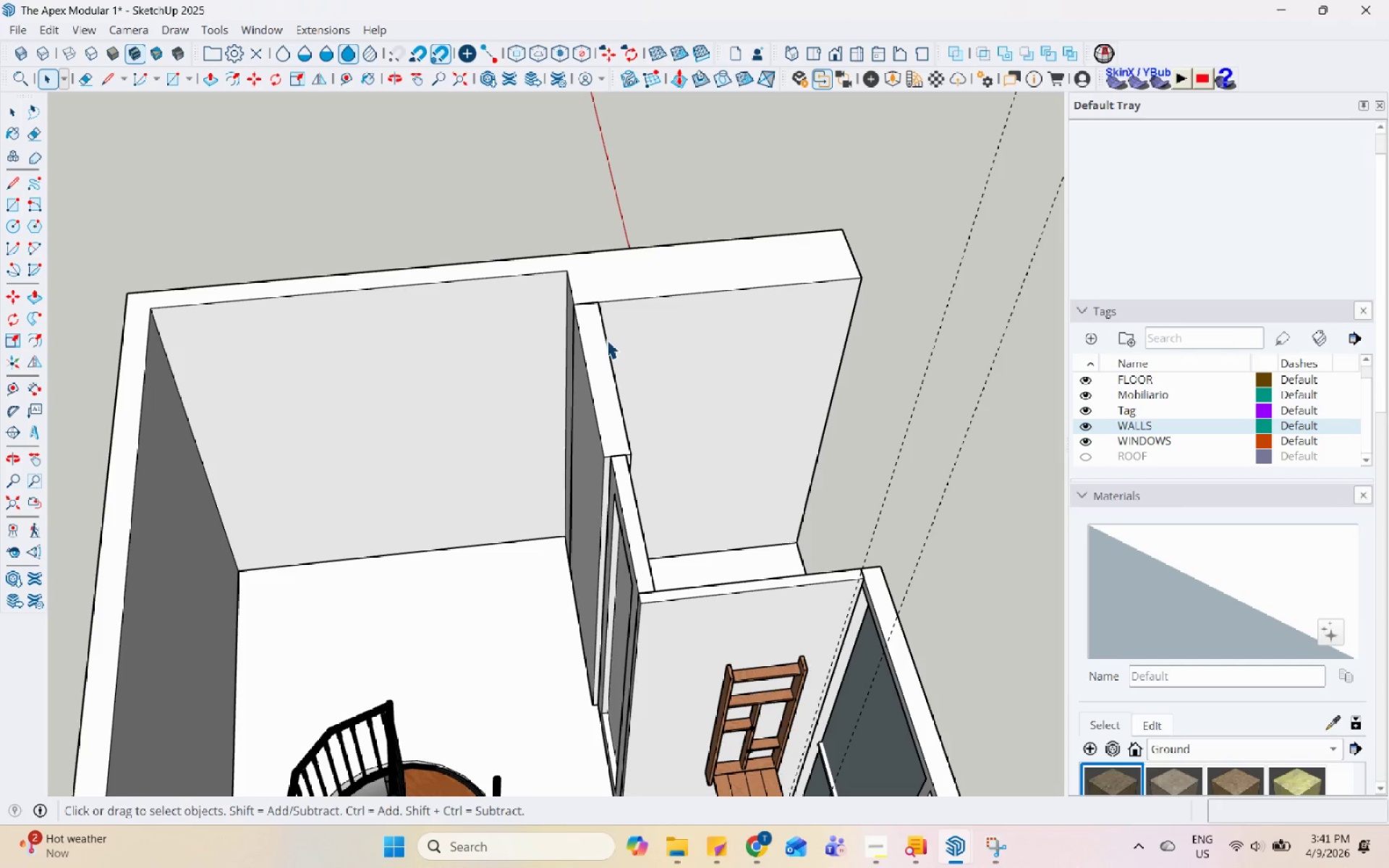 
hold_key(key=Space, duration=1.52)
 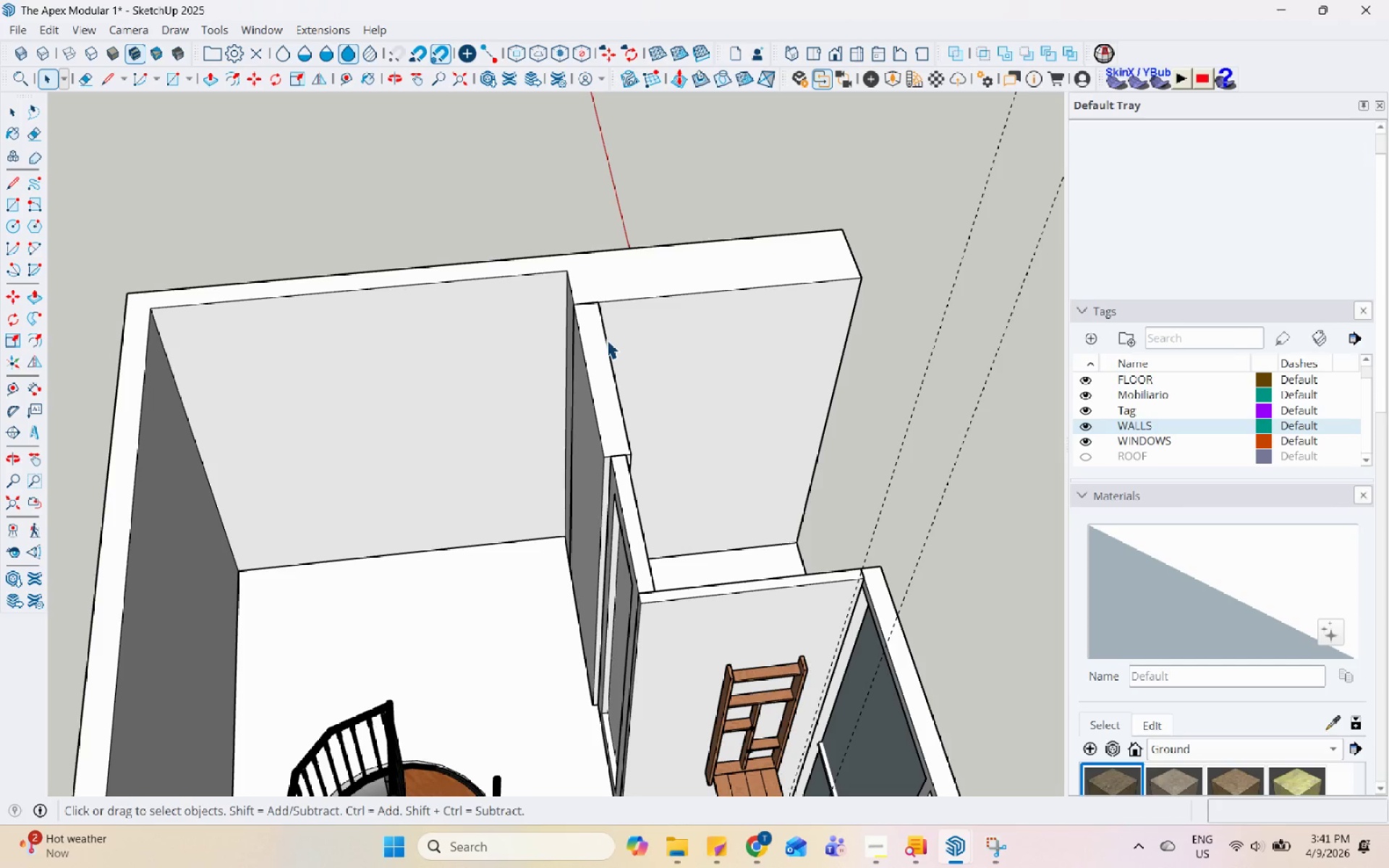 
hold_key(key=Space, duration=1.52)
 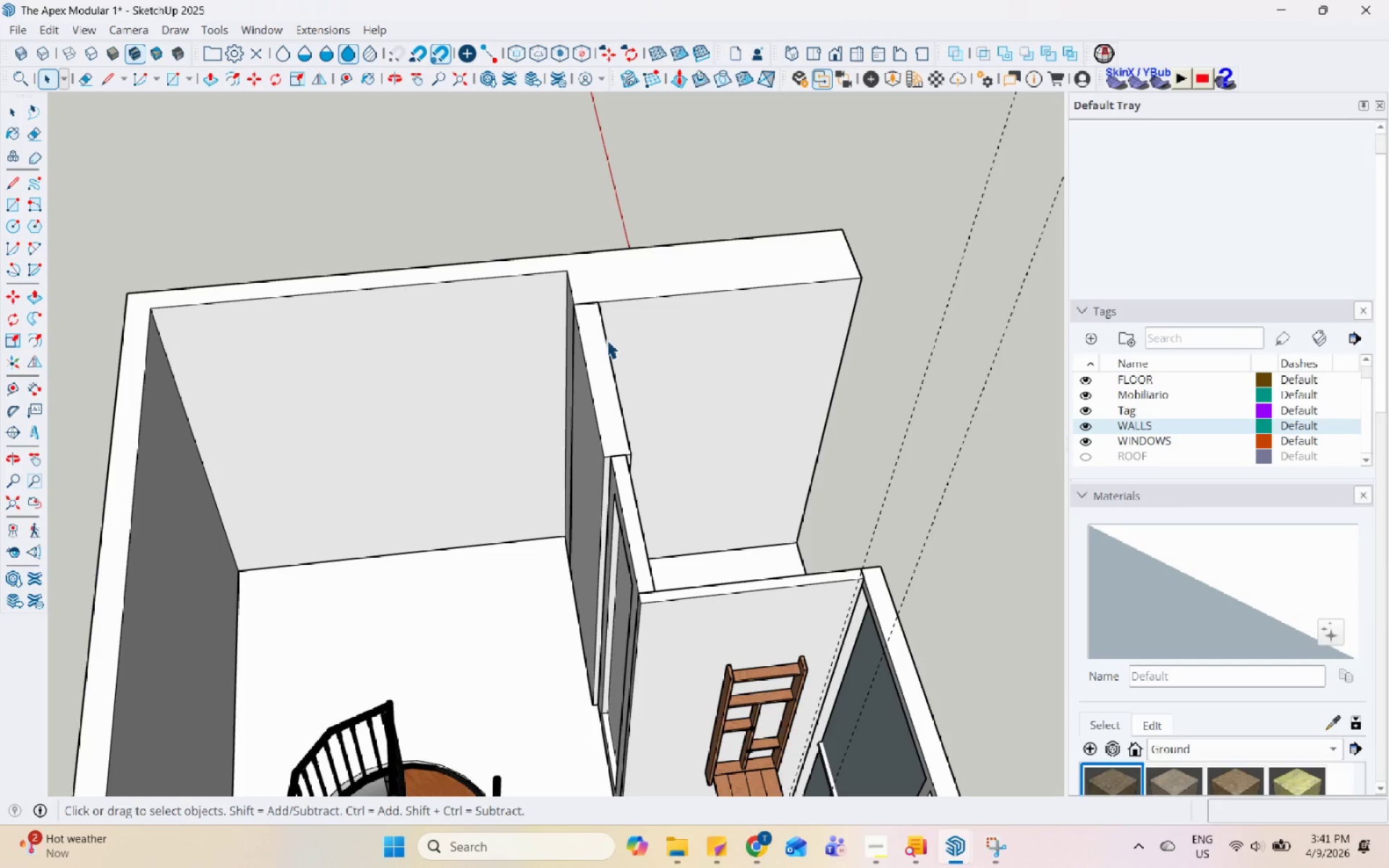 
hold_key(key=Space, duration=1.51)
 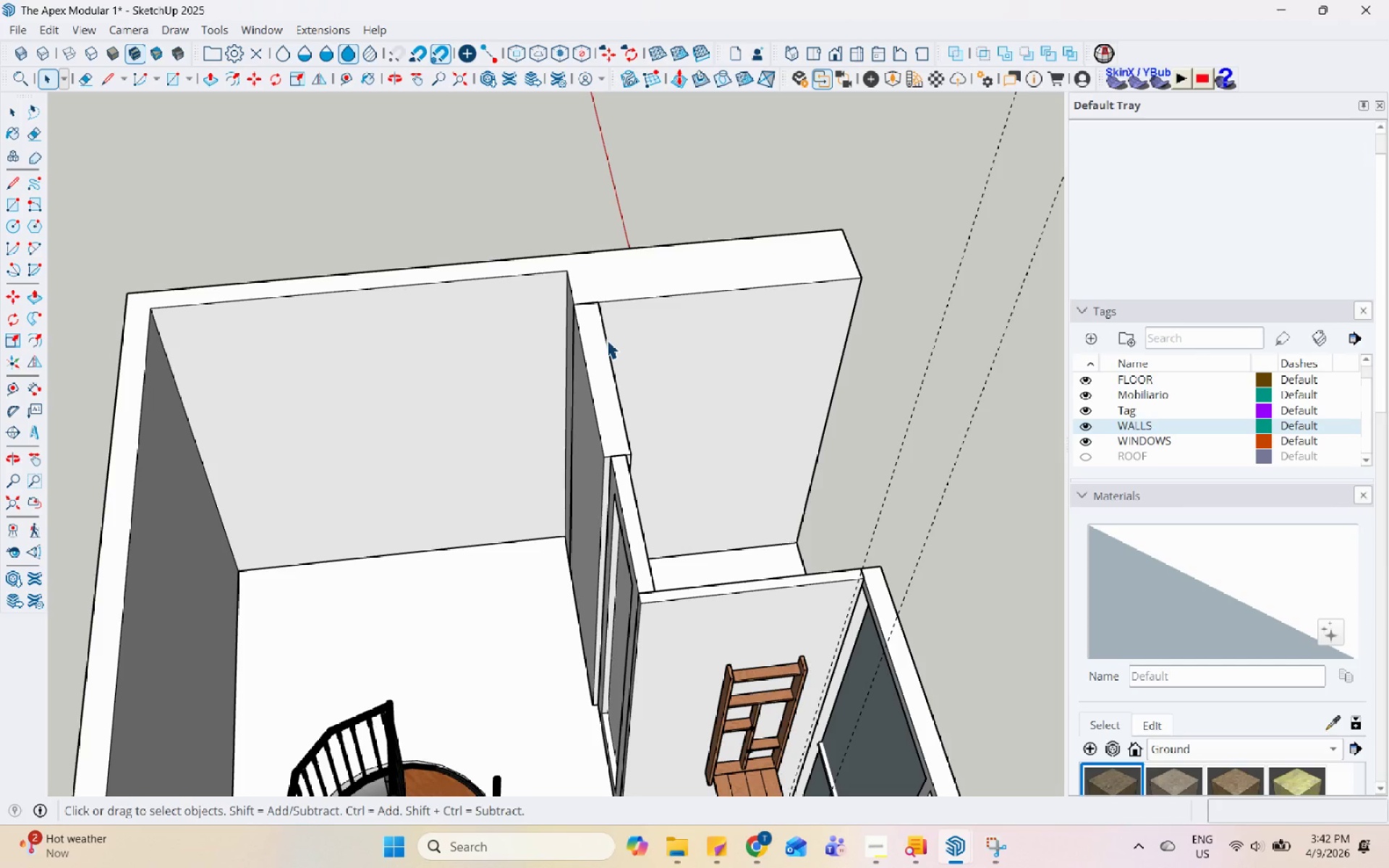 
hold_key(key=Space, duration=1.52)
 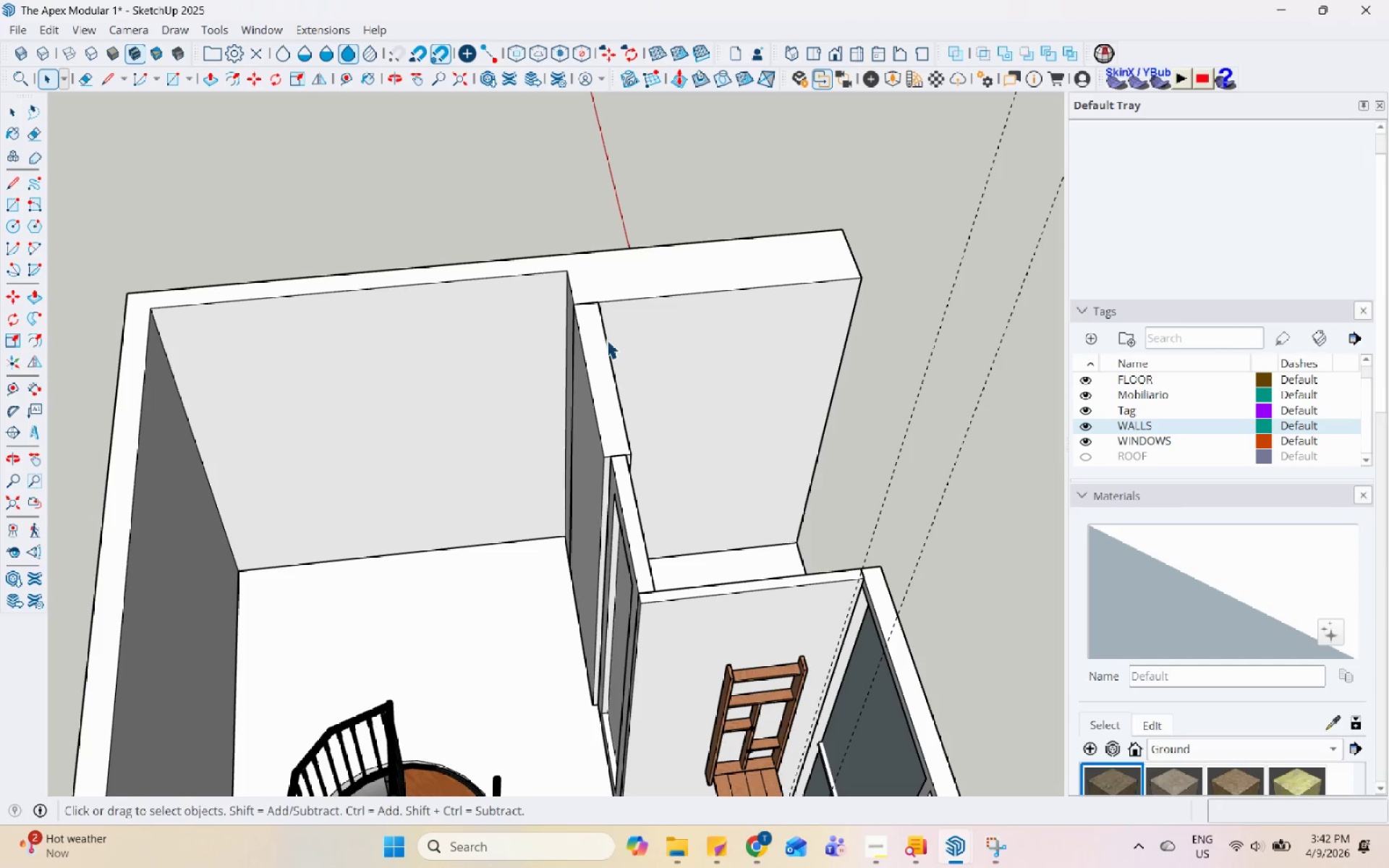 
hold_key(key=Space, duration=1.51)
 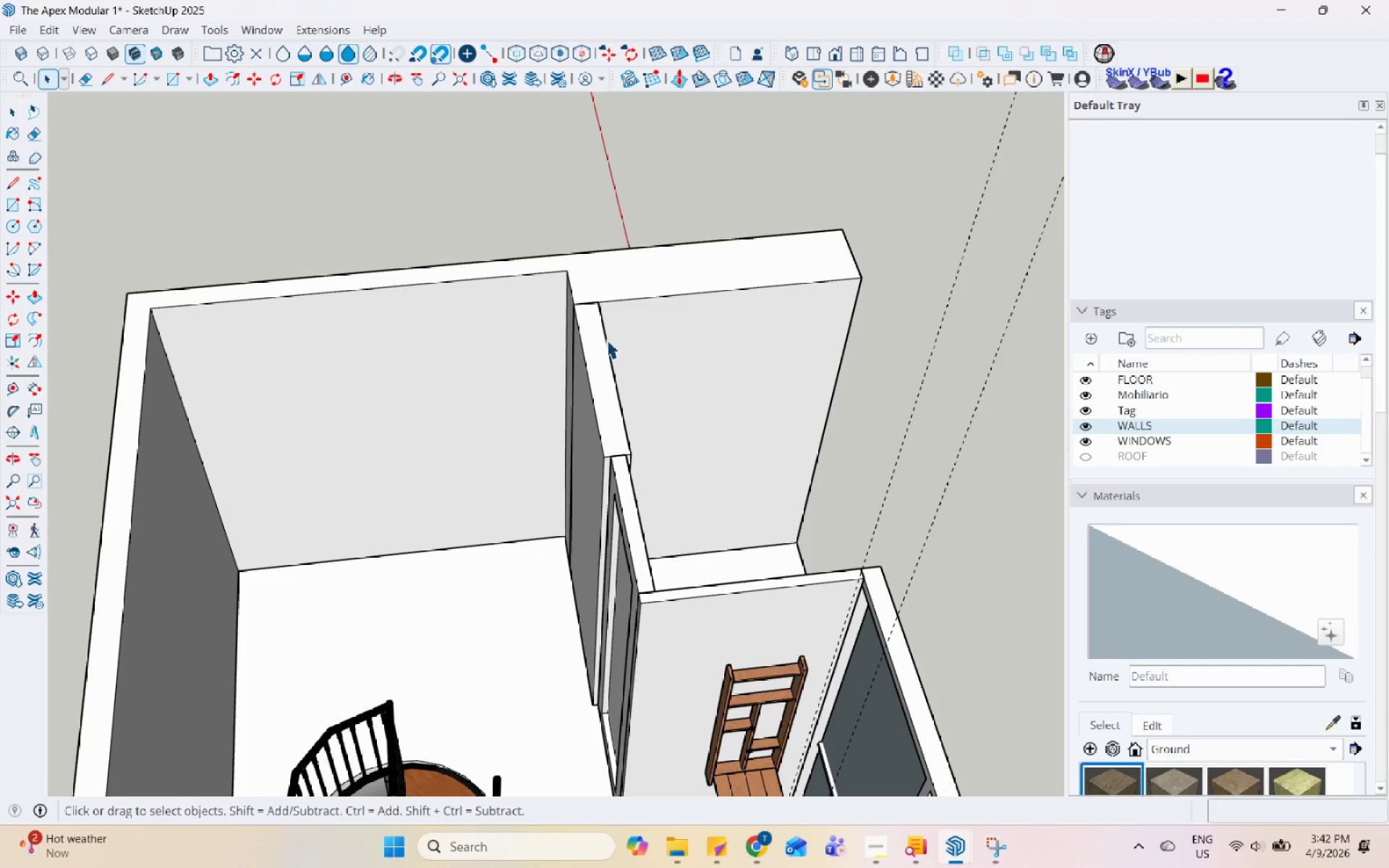 
hold_key(key=Space, duration=1.52)
 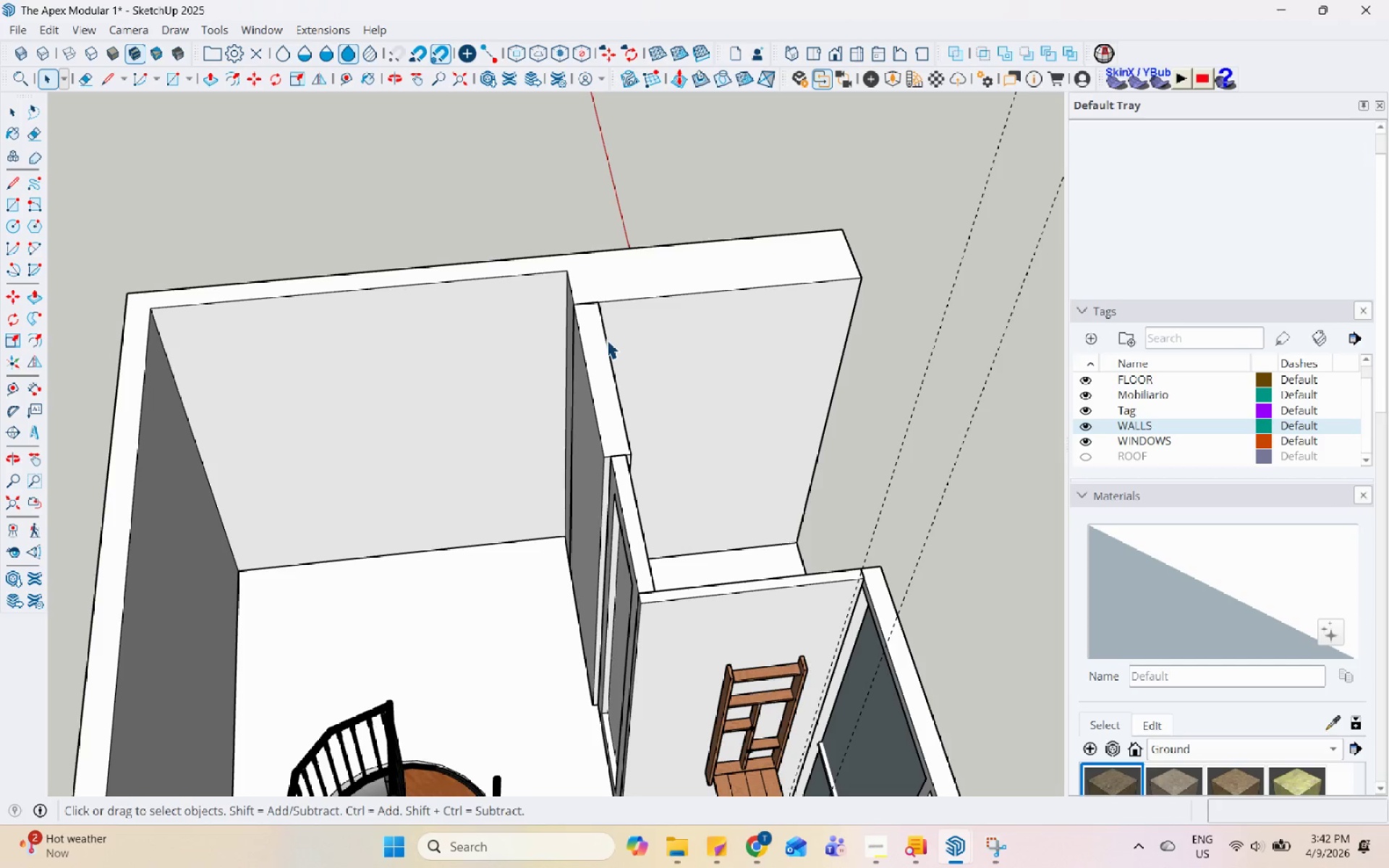 
hold_key(key=Space, duration=1.52)
 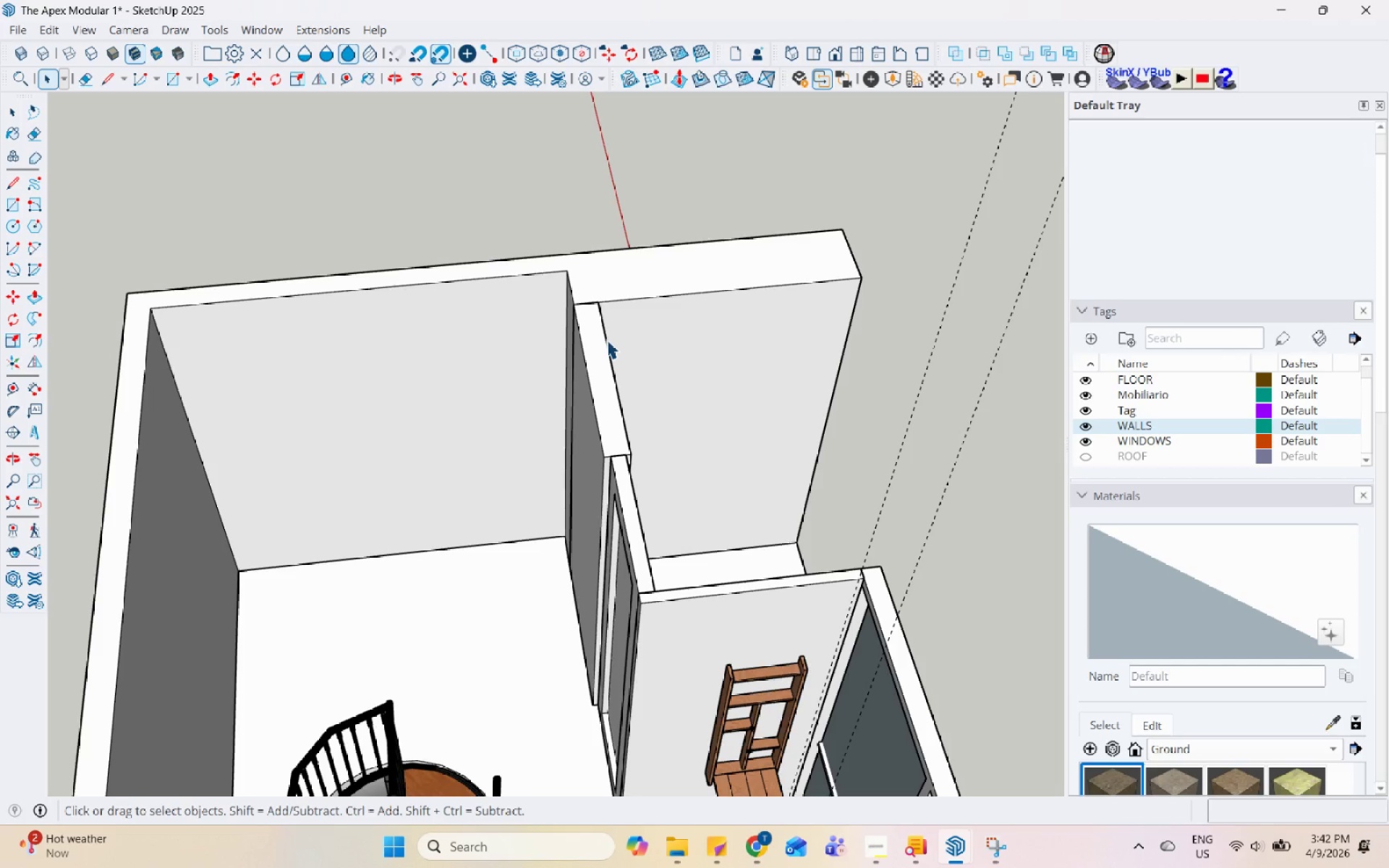 
hold_key(key=Space, duration=1.51)
 